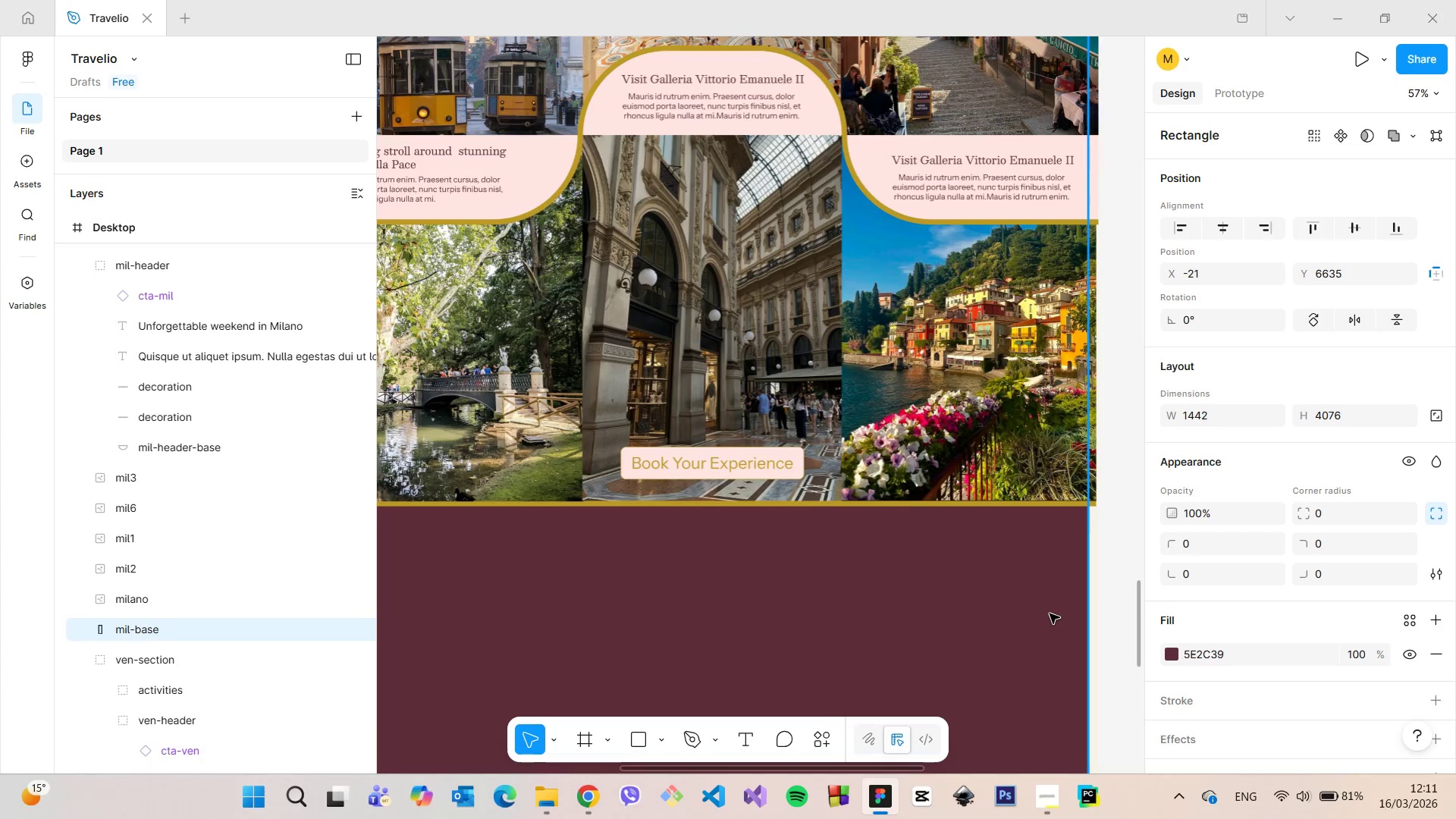 
left_click_drag(start_coordinate=[1044, 613], to_coordinate=[1053, 613])
 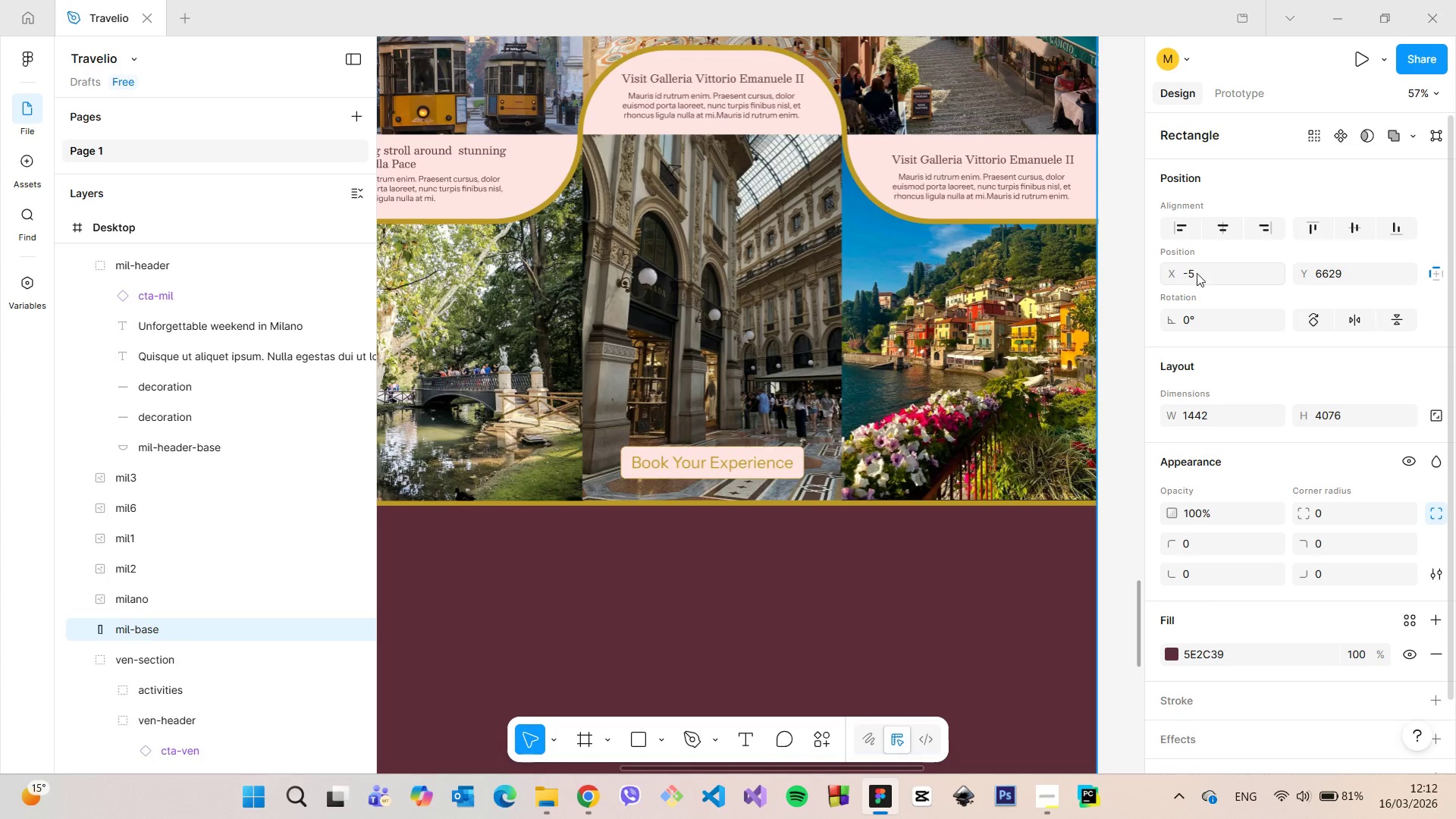 
left_click([1193, 271])
 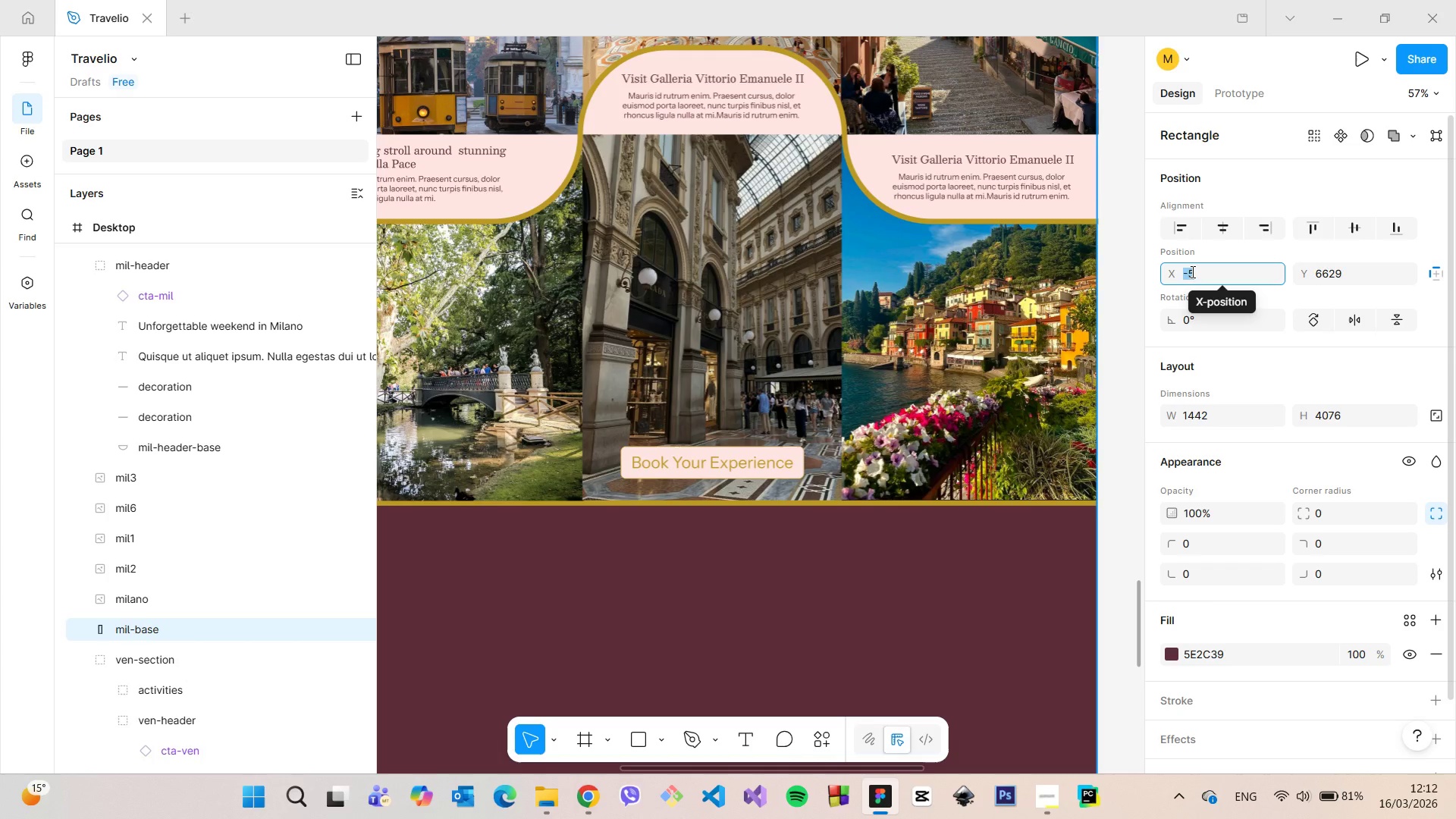 
key(0)
 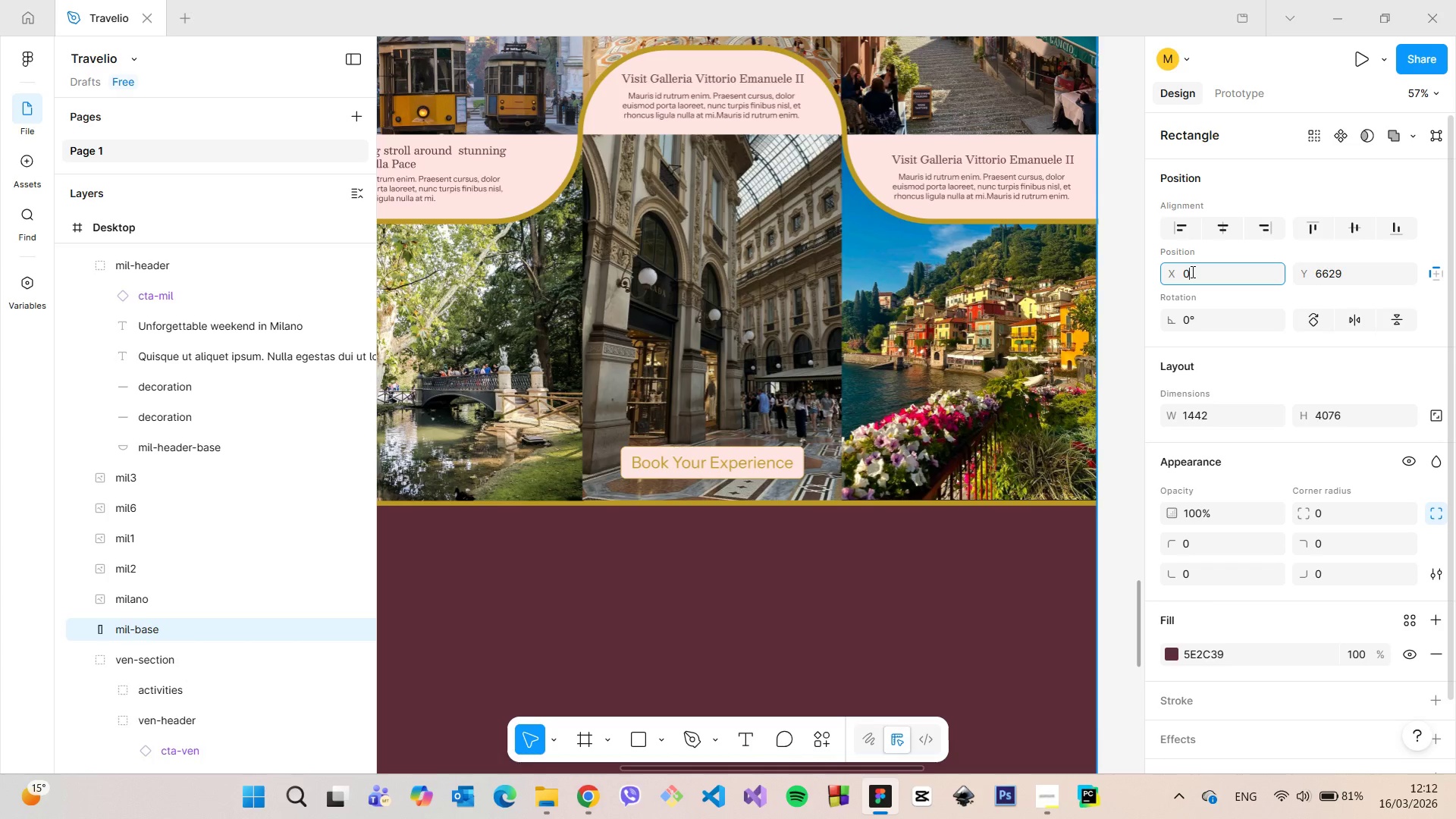 
key(Enter)
 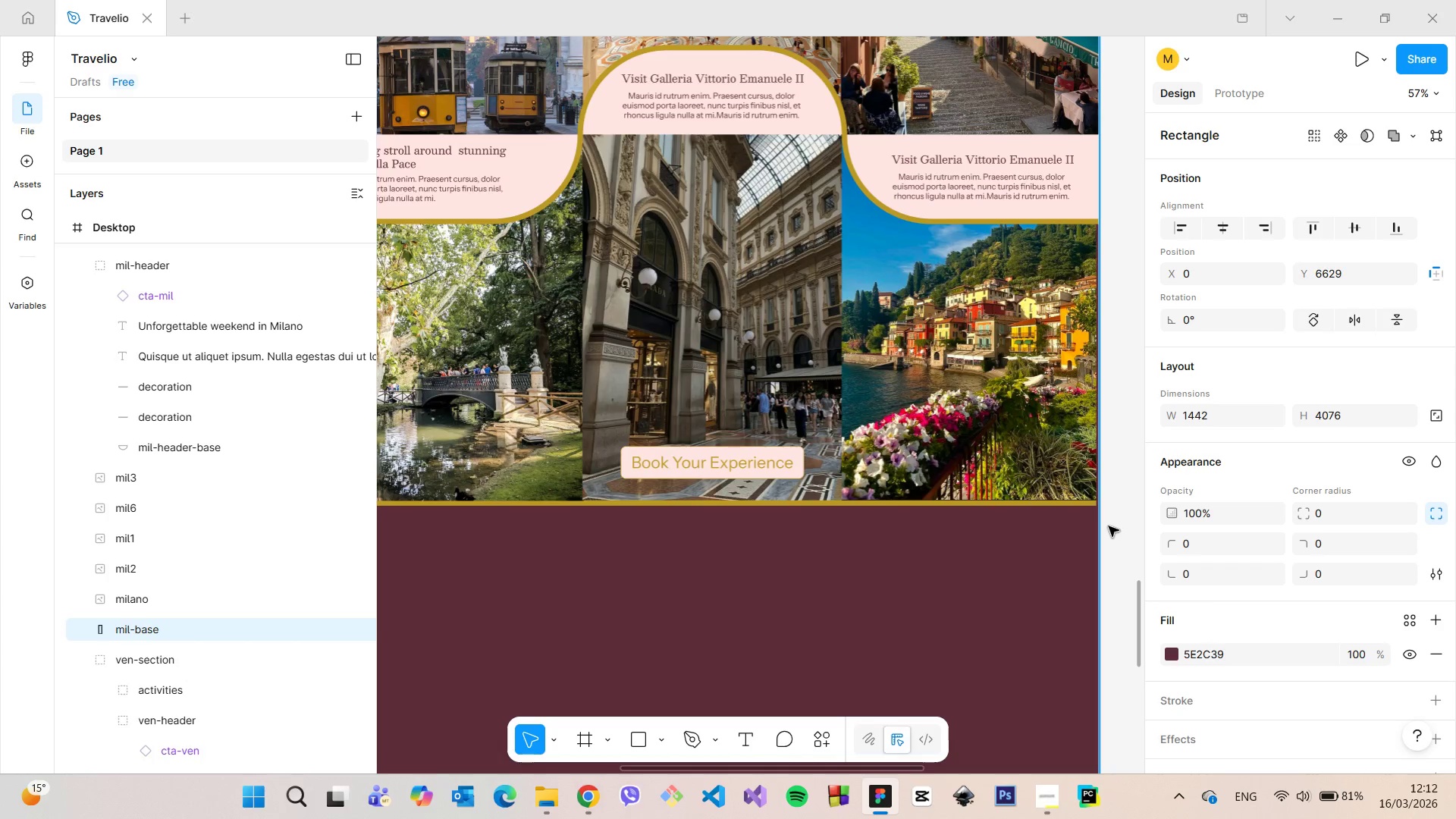 
left_click_drag(start_coordinate=[1103, 526], to_coordinate=[1096, 525])
 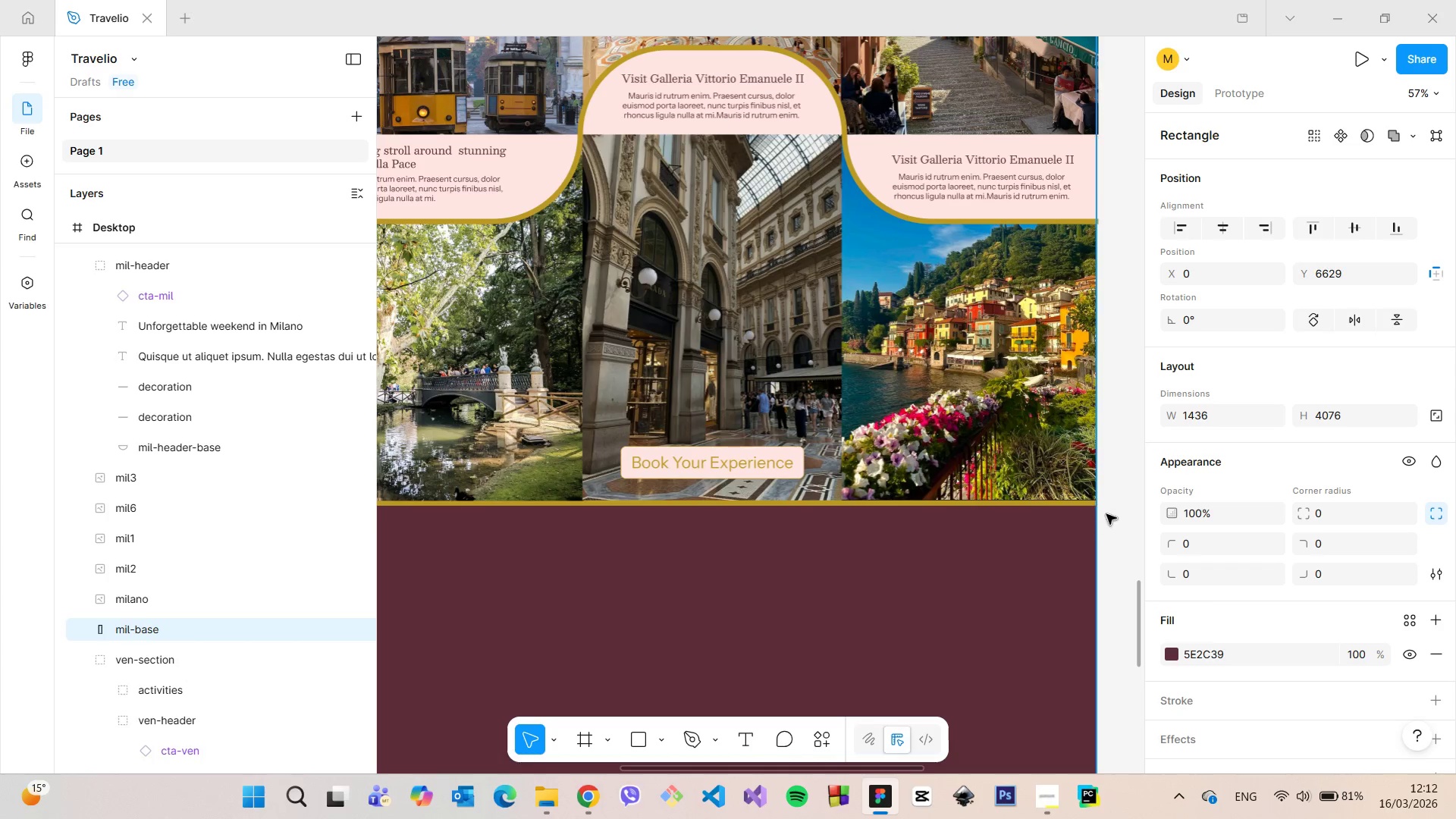 
left_click([1106, 514])
 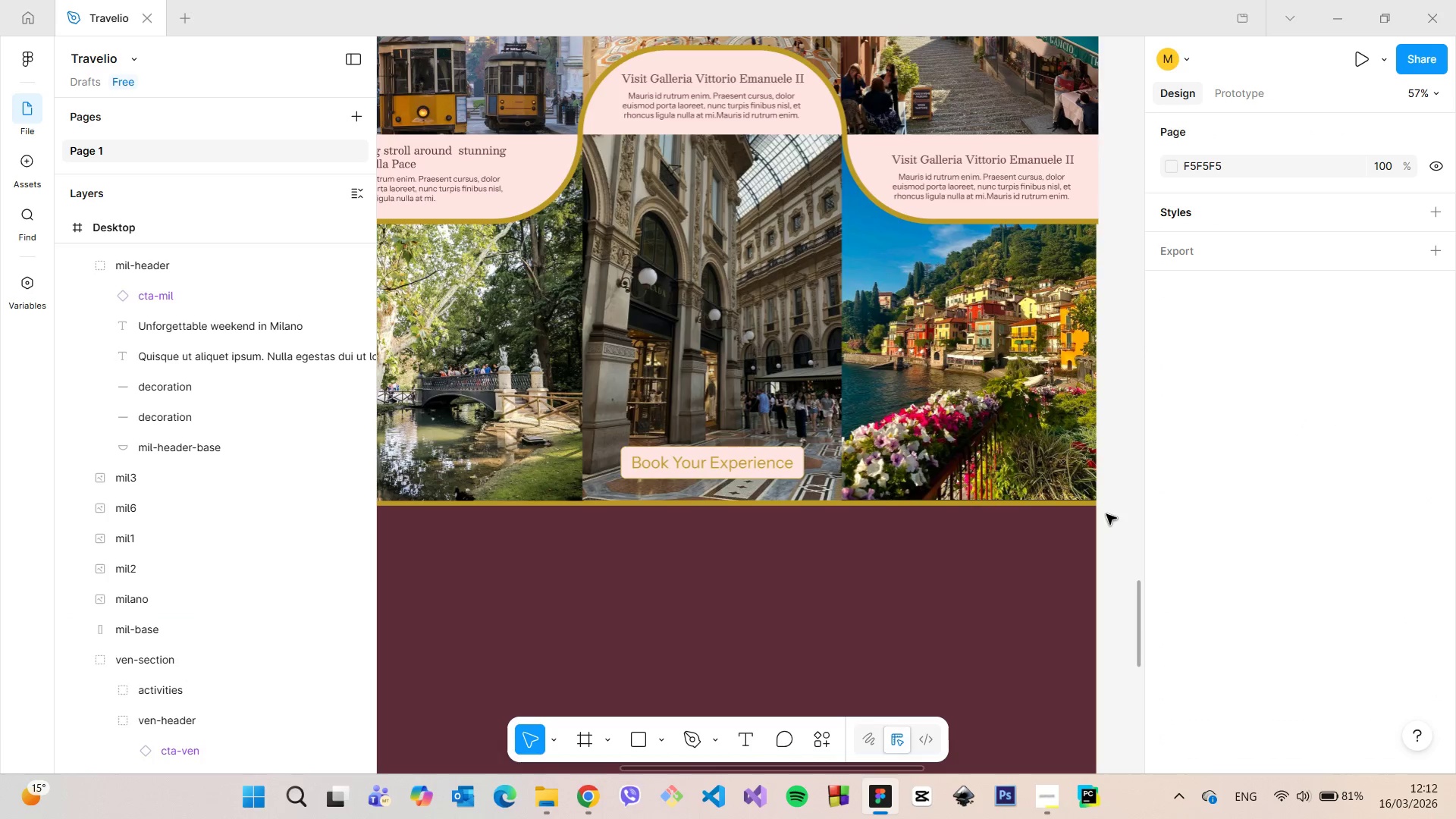 
scroll: coordinate [1106, 514], scroll_direction: down, amount: 5.0
 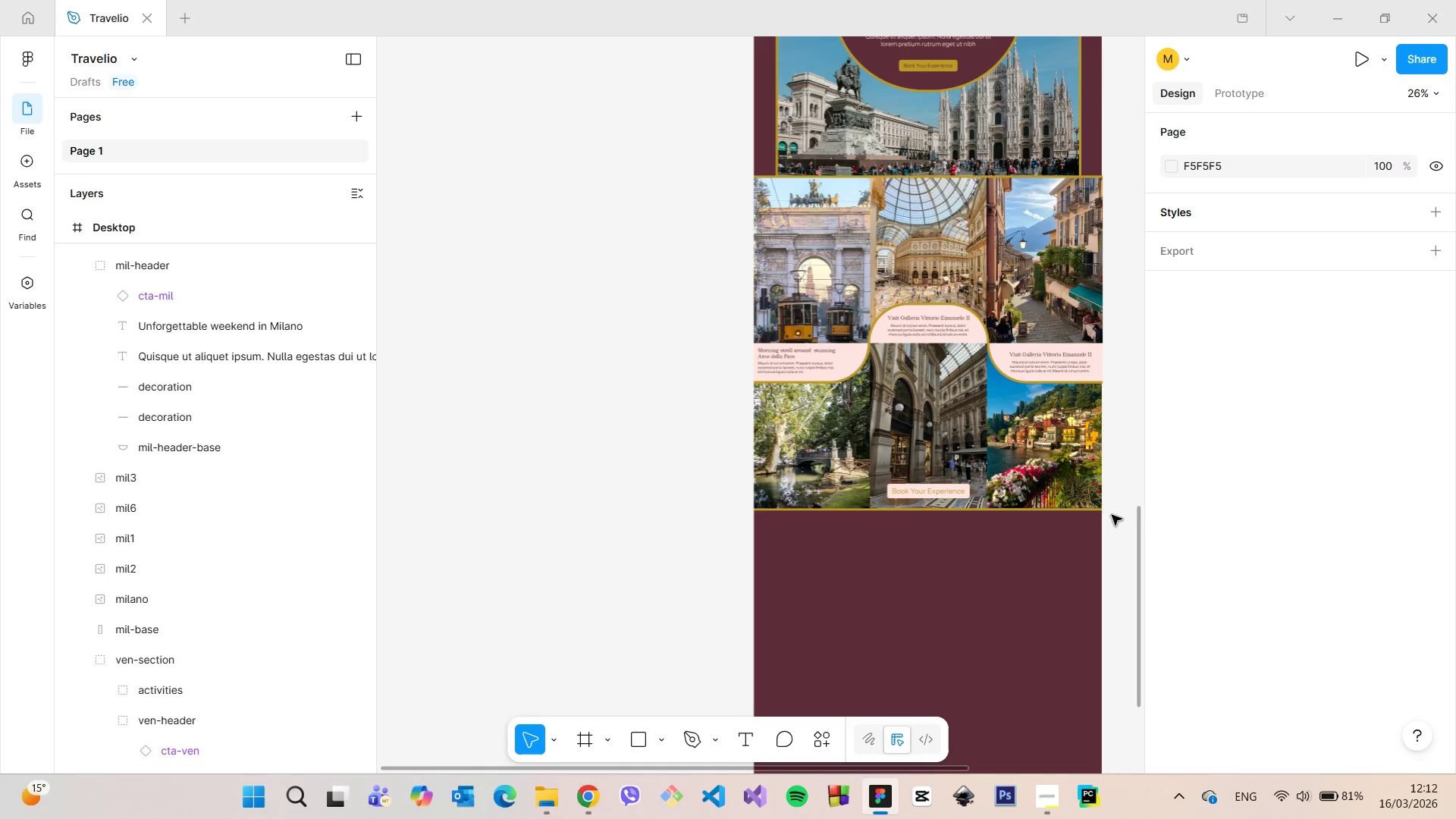 
scroll: coordinate [1114, 515], scroll_direction: up, amount: 8.0
 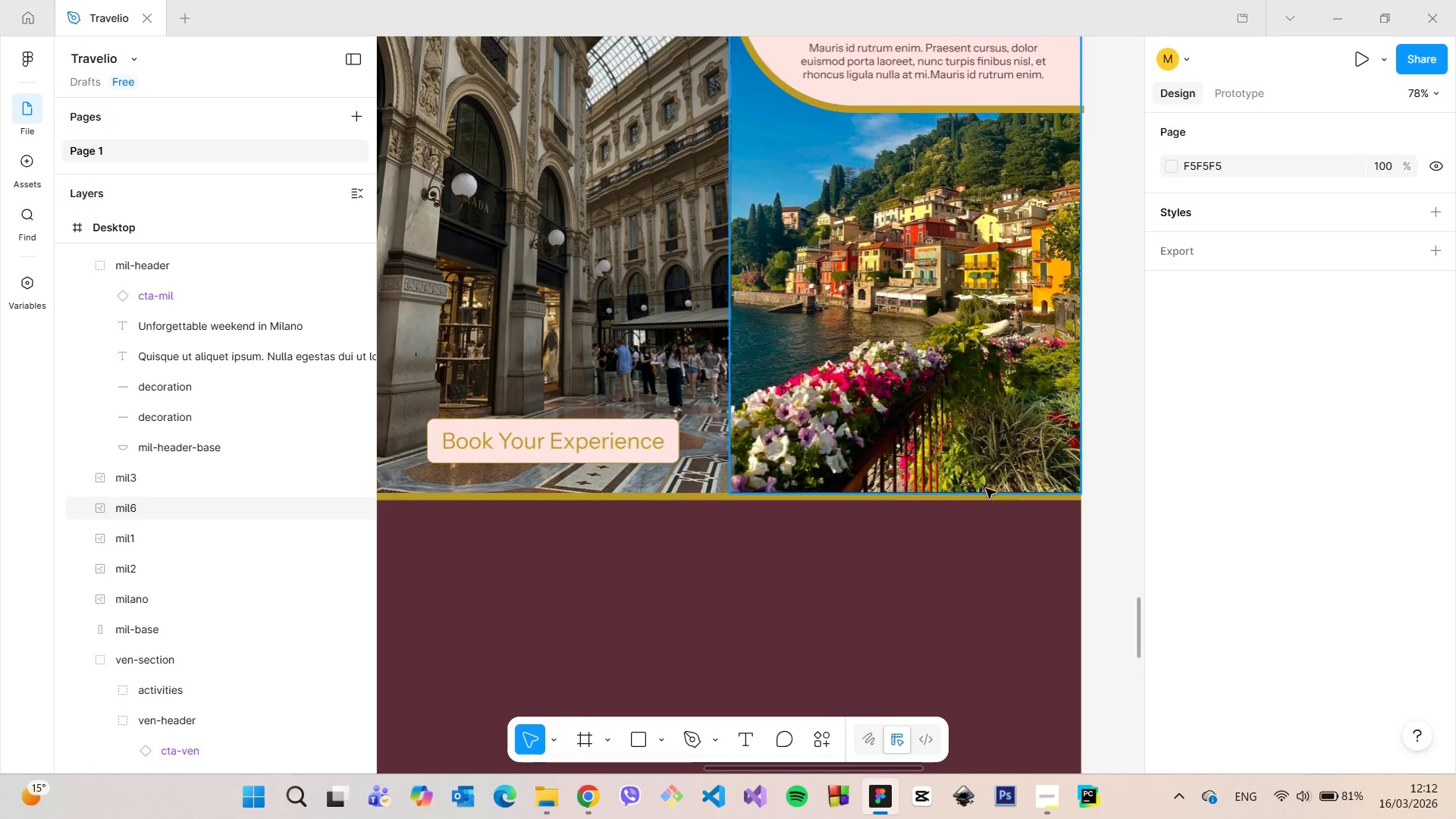 
left_click([962, 494])
 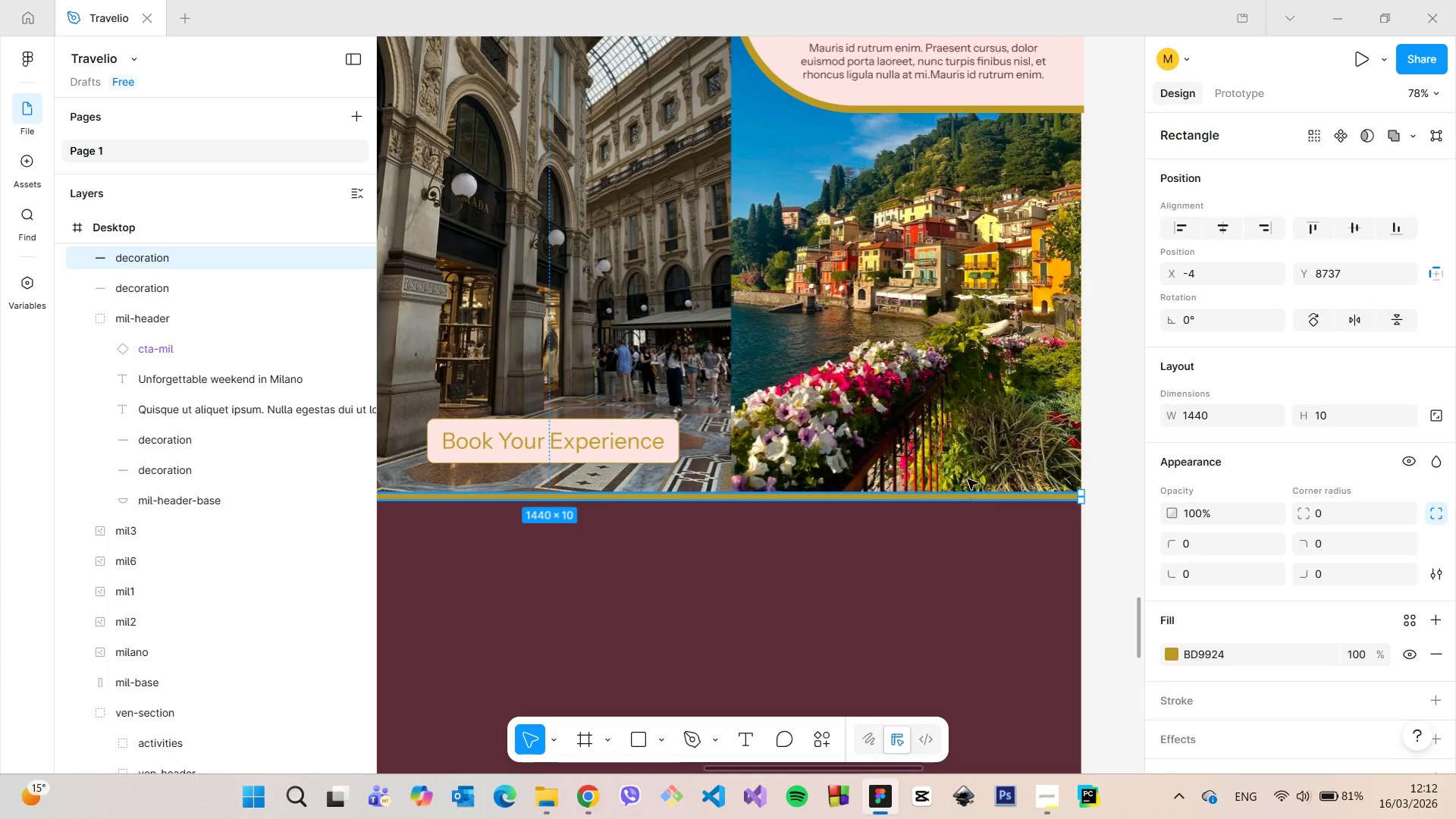 
hold_key(key=AltLeft, duration=1.14)
 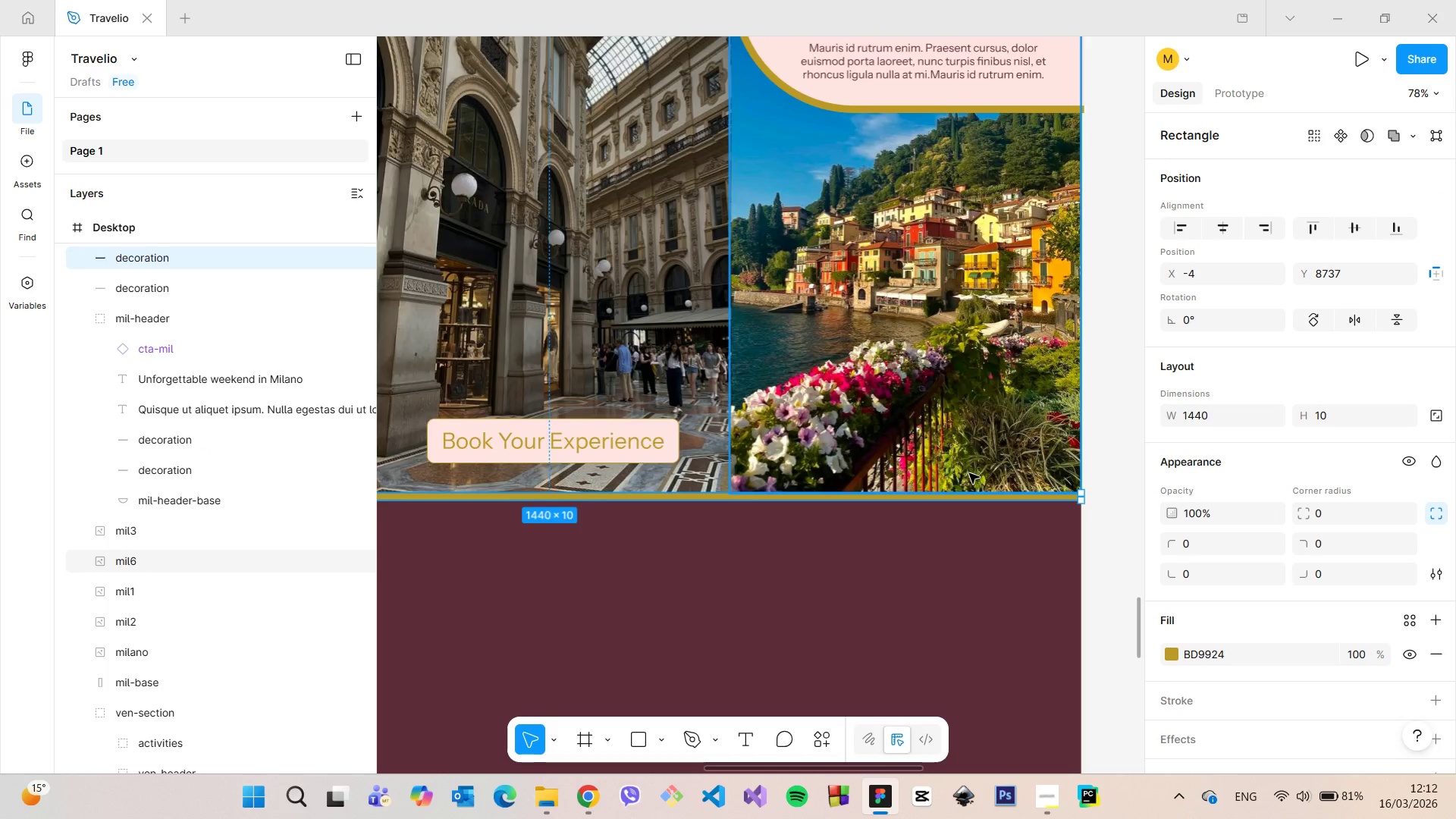 
scroll: coordinate [969, 473], scroll_direction: down, amount: 4.0
 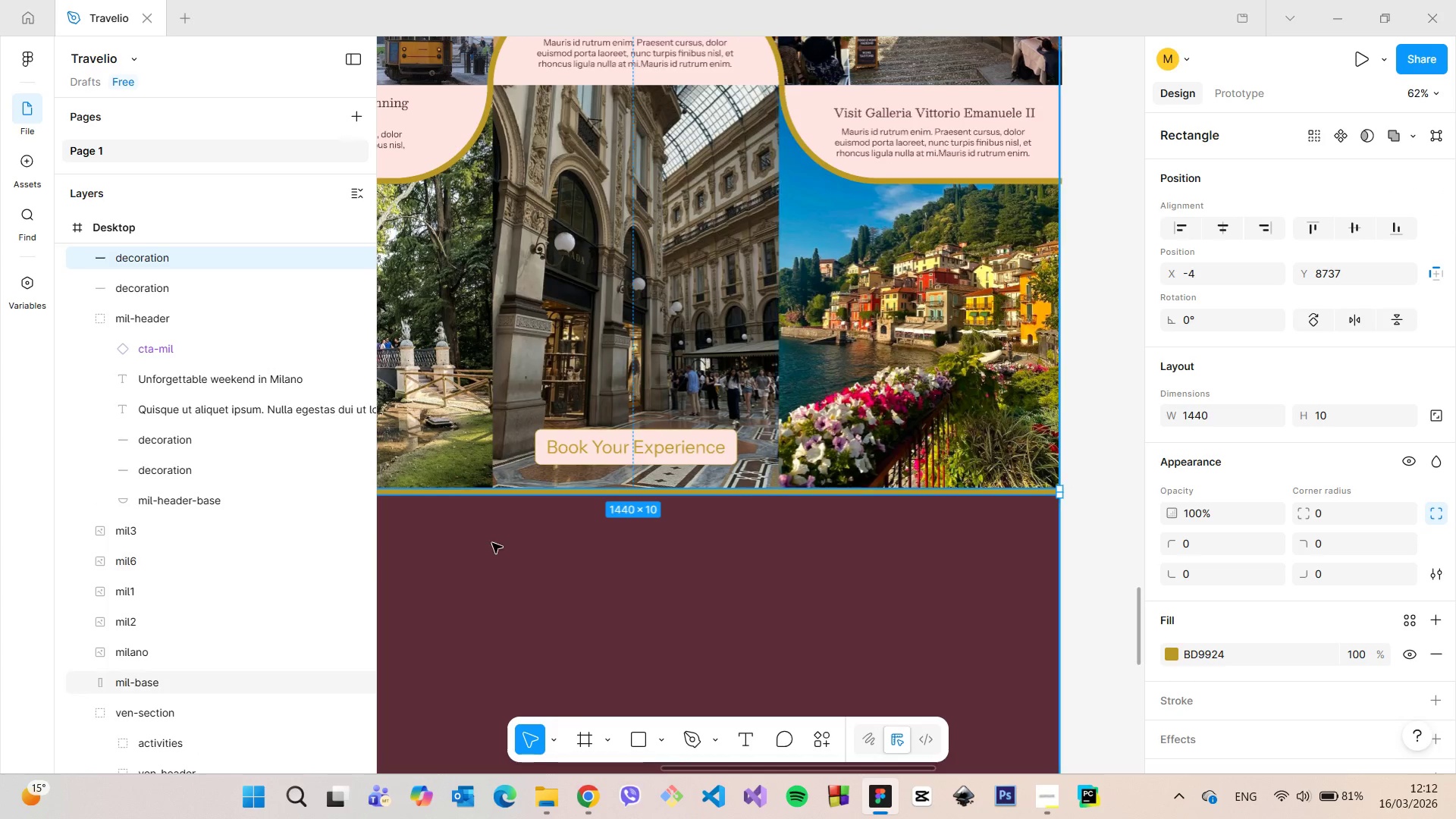 
left_click([492, 543])
 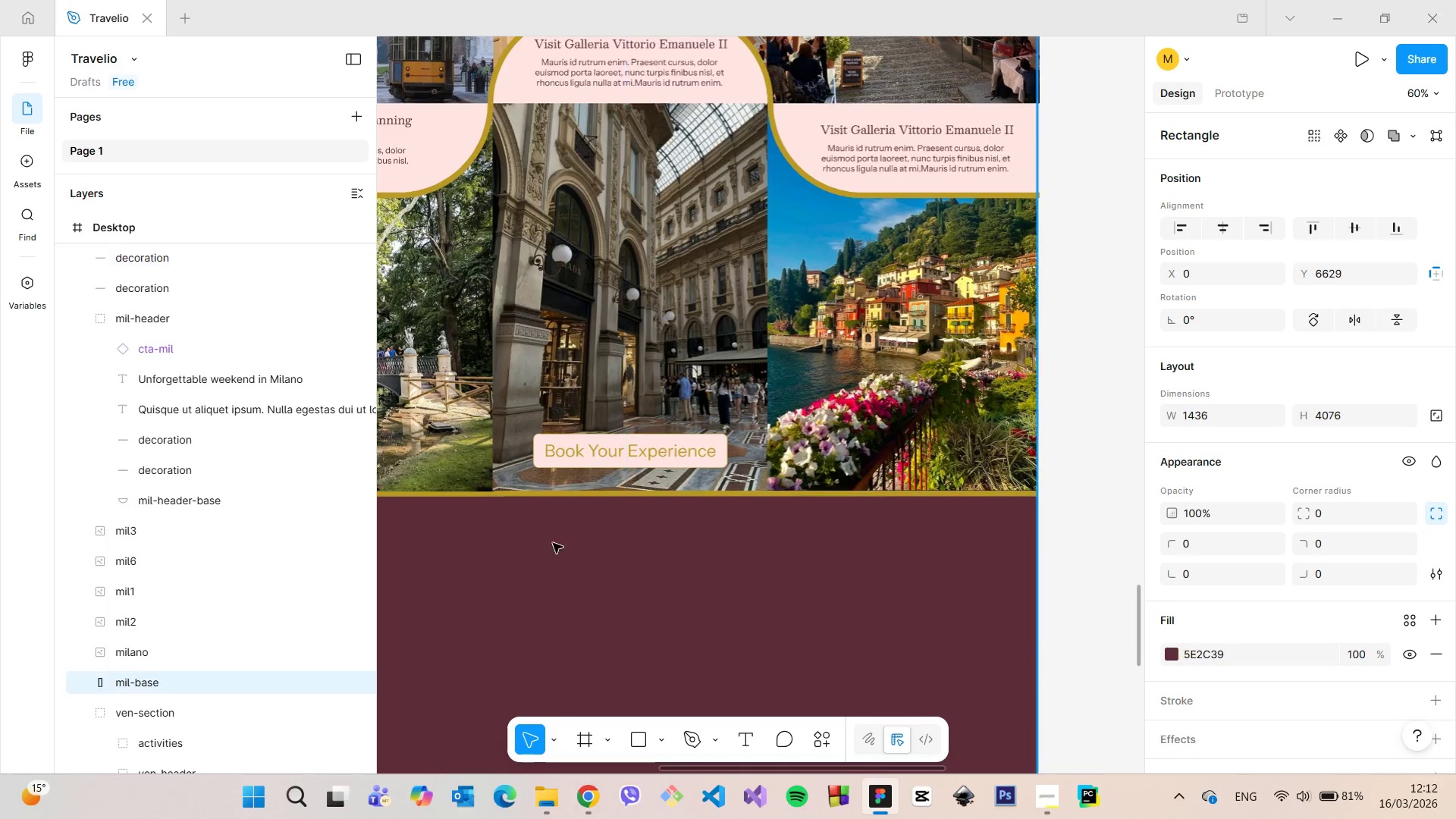 
scroll: coordinate [492, 543], scroll_direction: down, amount: 1.0
 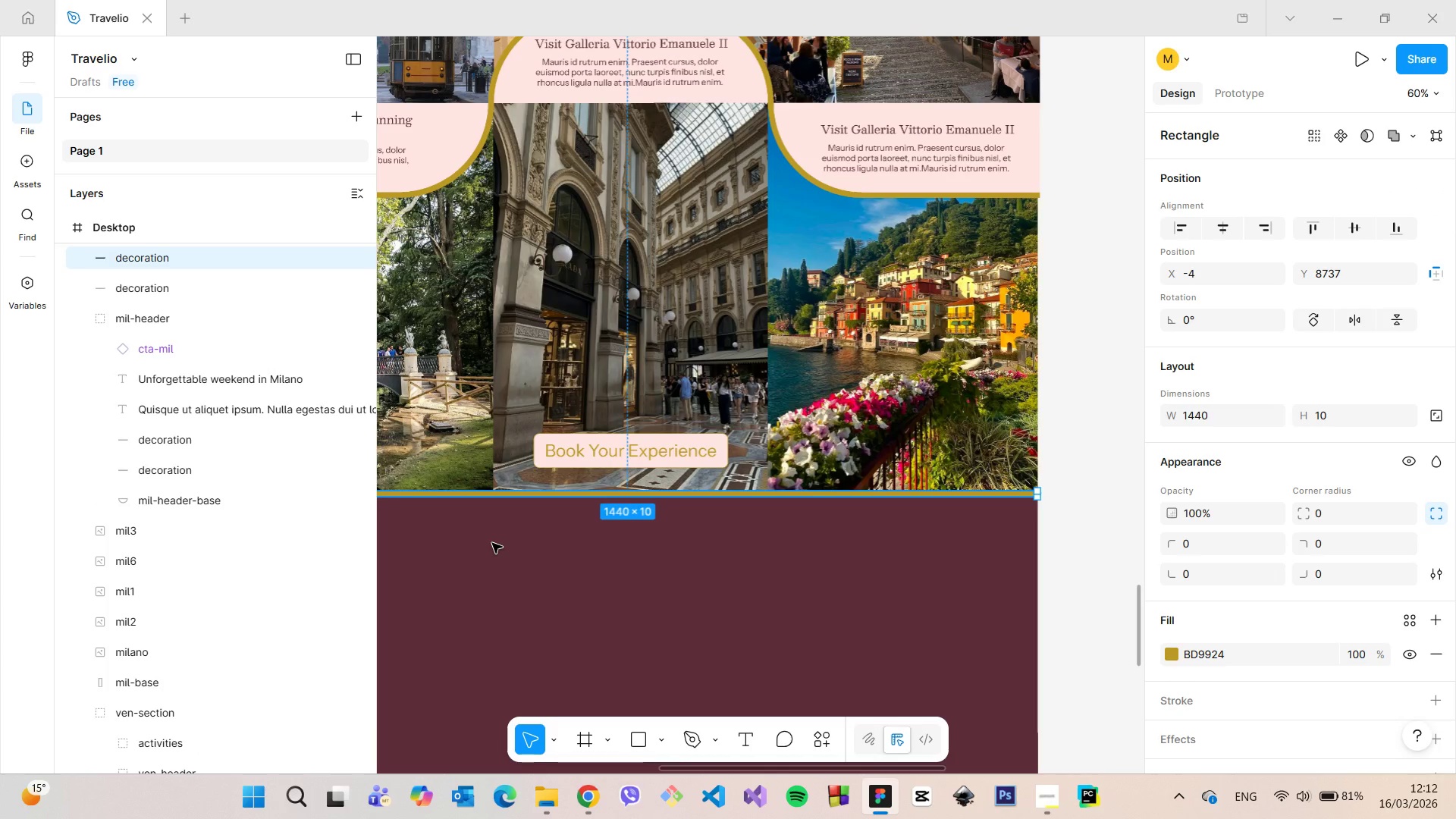 
scroll: coordinate [598, 541], scroll_direction: up, amount: 9.0
 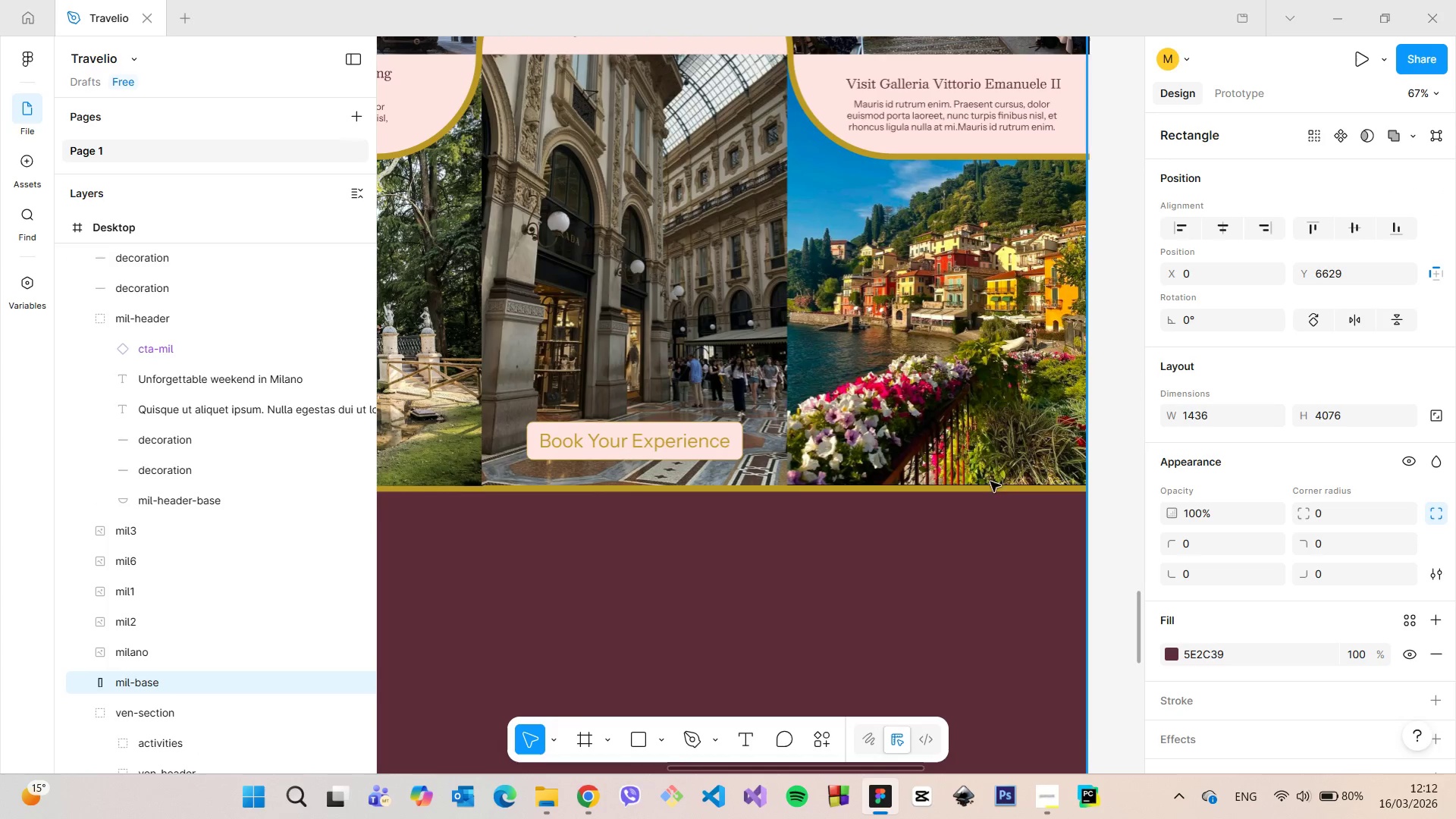 
left_click([1028, 307])
 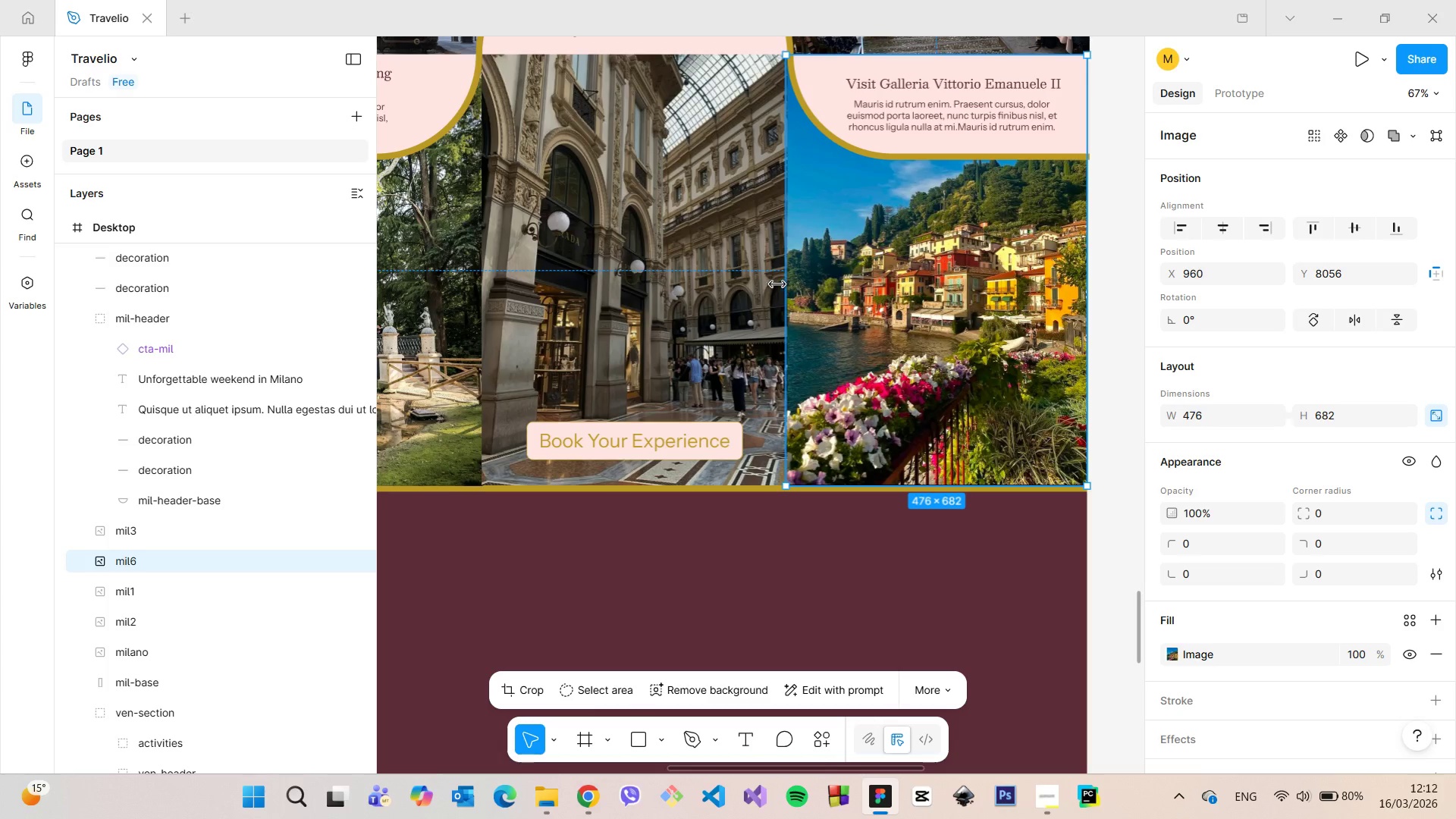 
left_click([769, 281])
 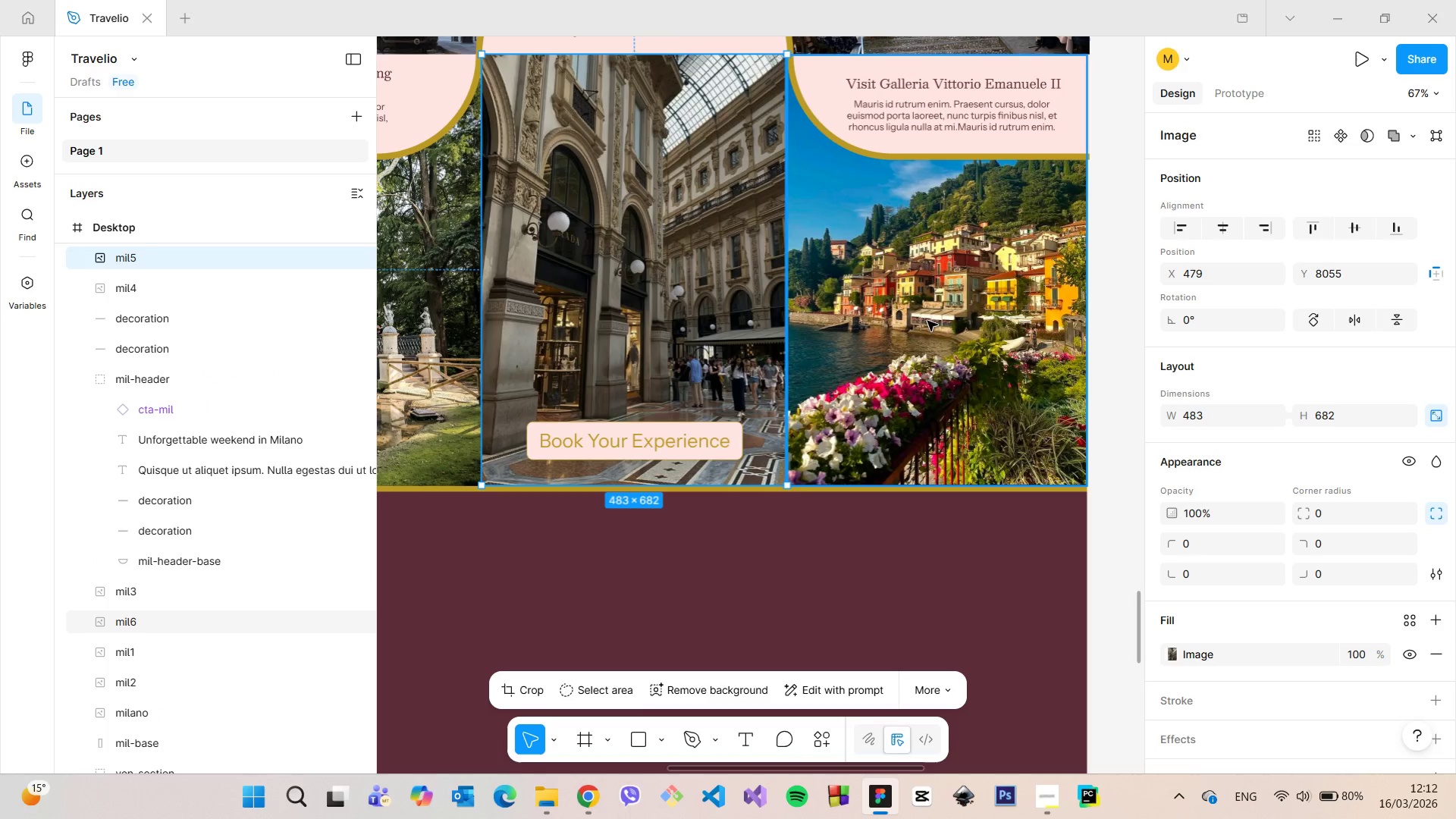 
left_click([931, 321])
 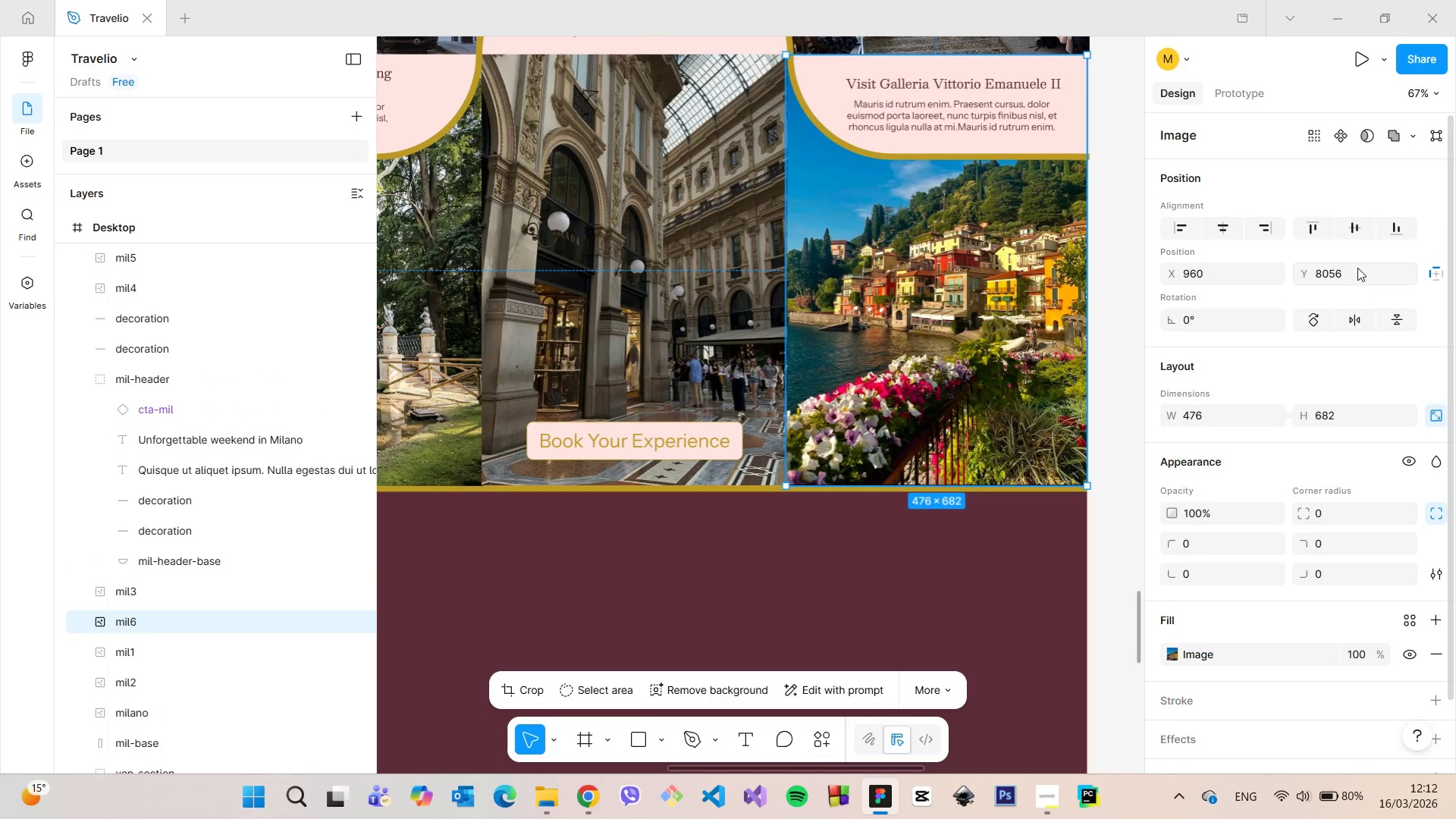 
left_click([1357, 268])
 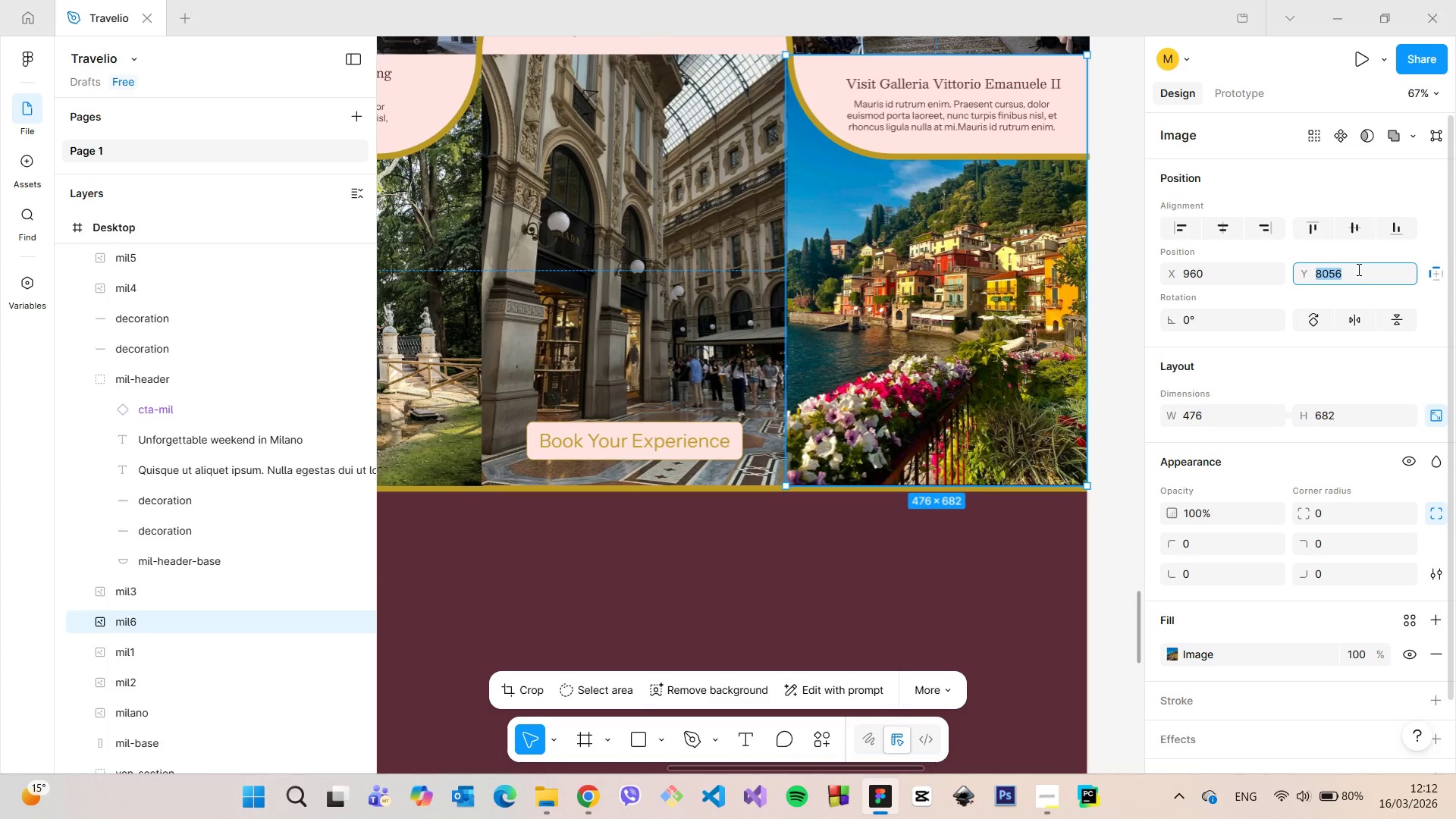 
left_click([1357, 269])
 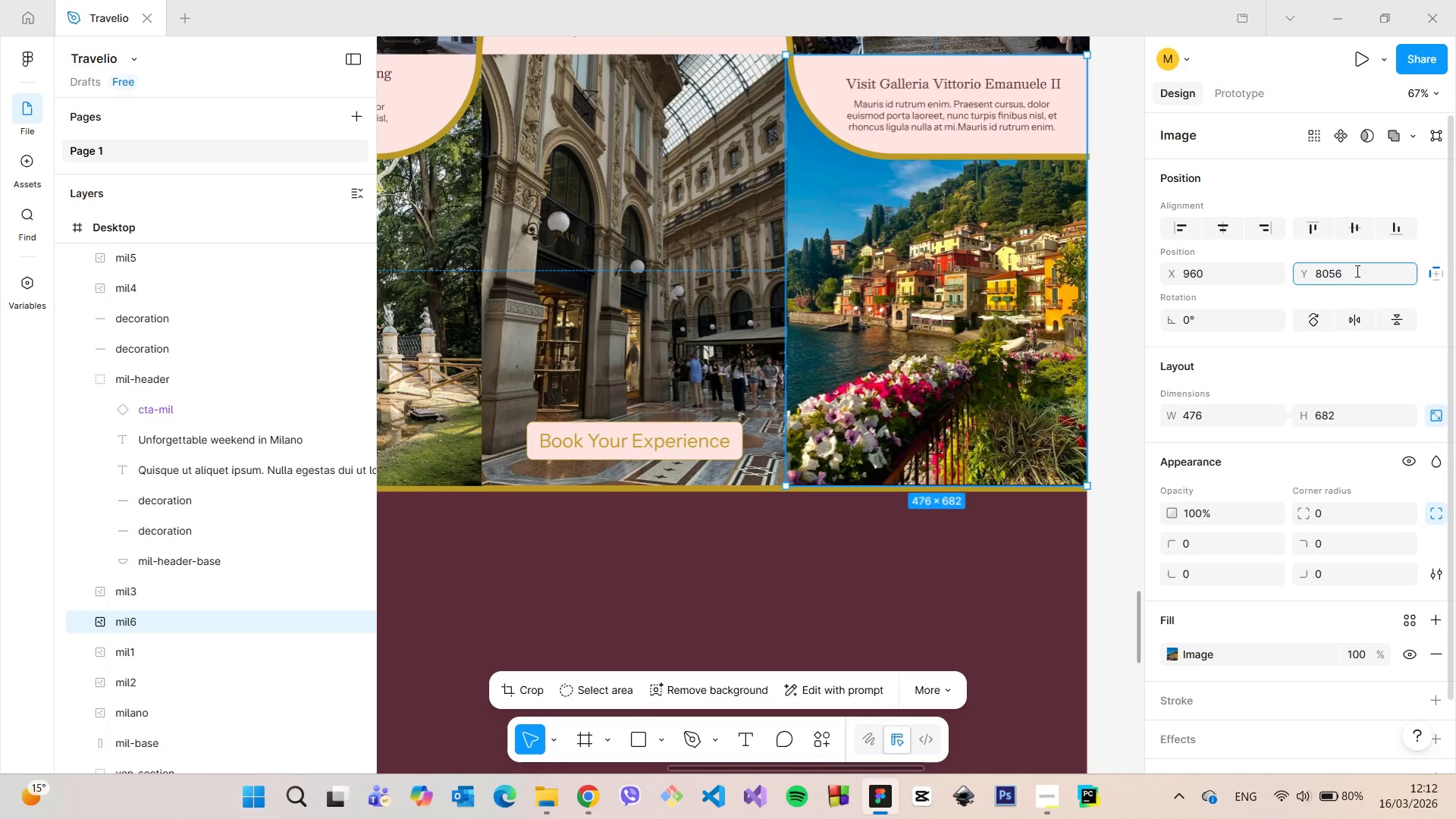 
key(Backspace)
 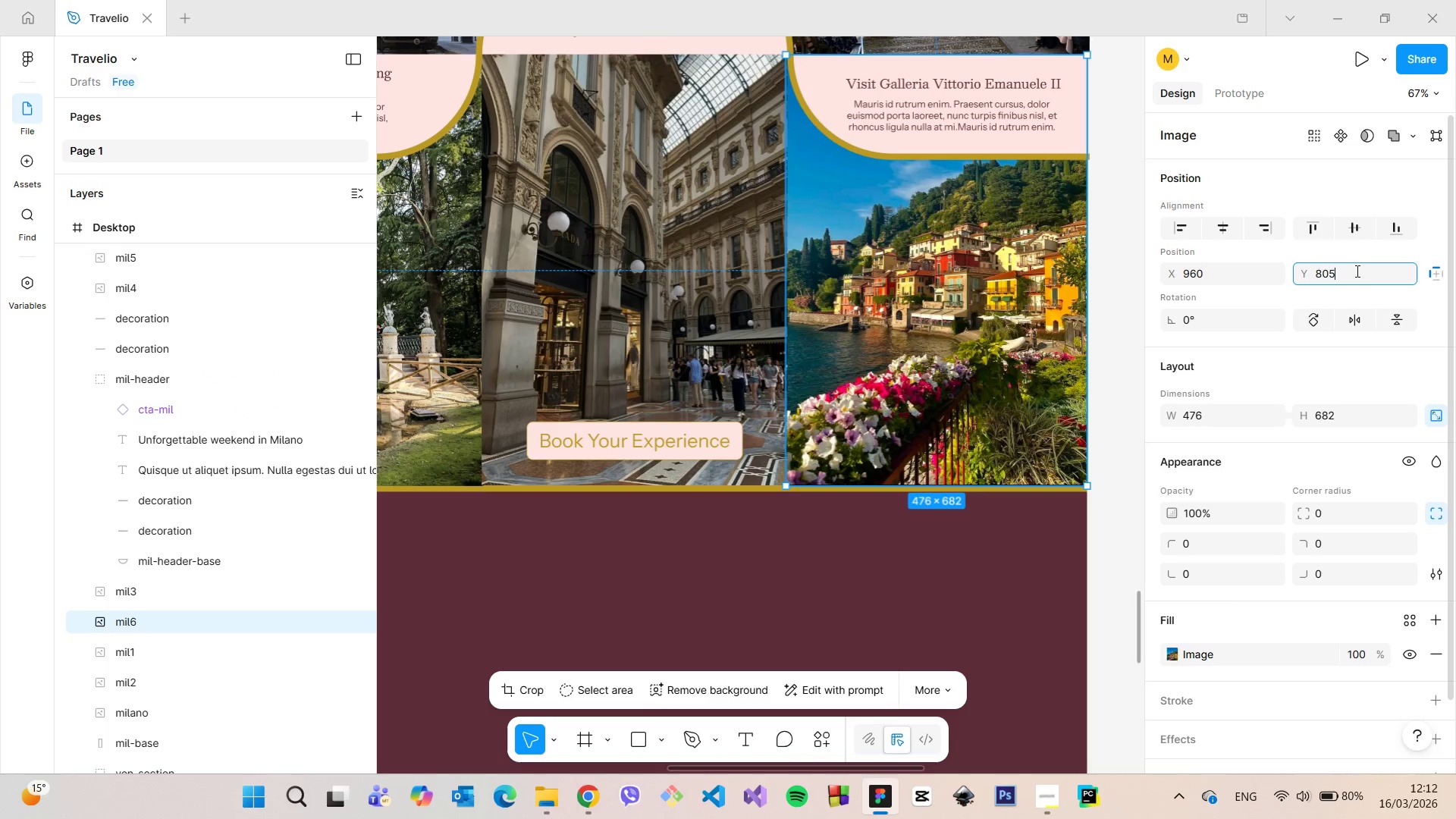 
key(5)
 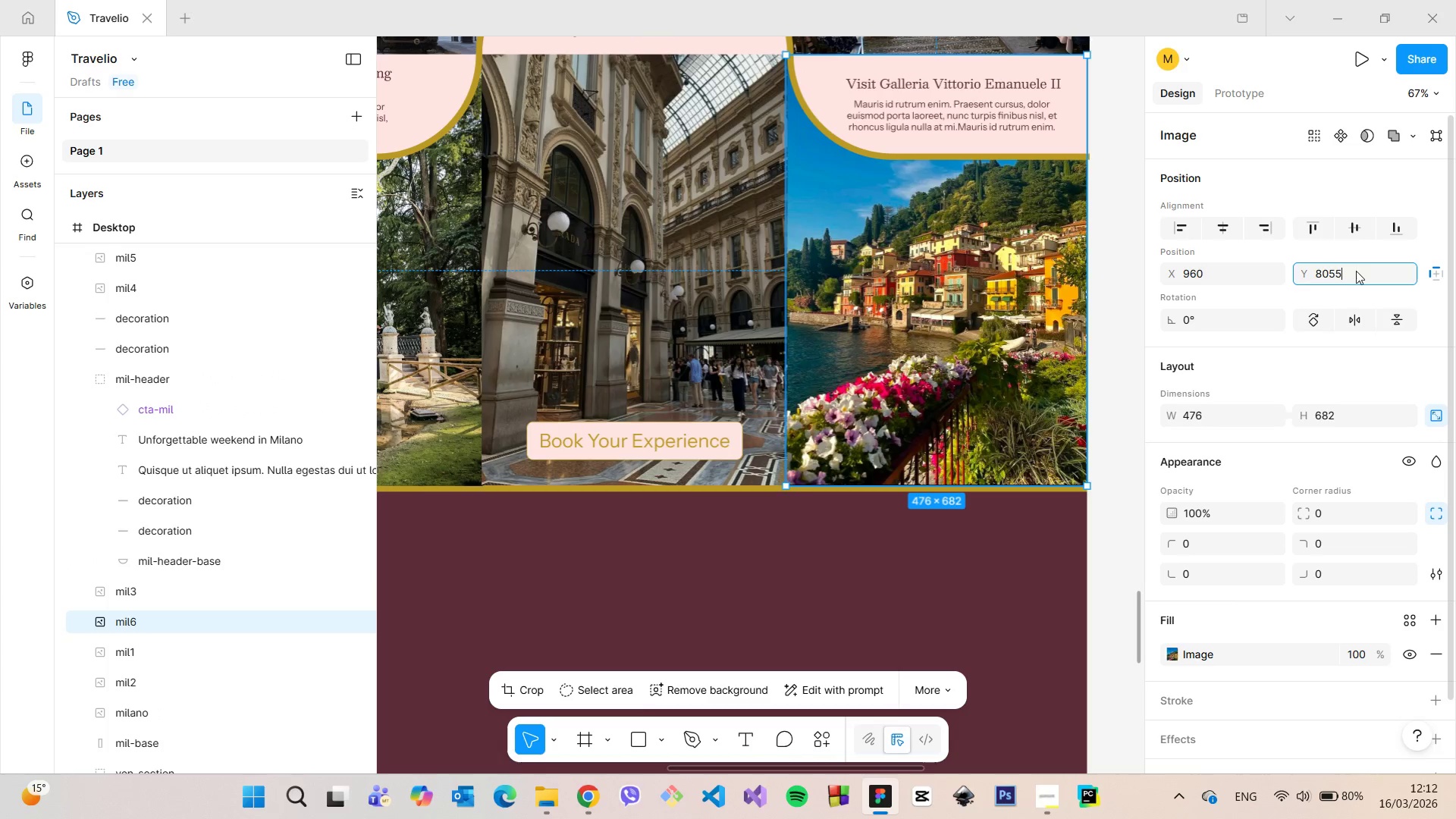 
key(Enter)
 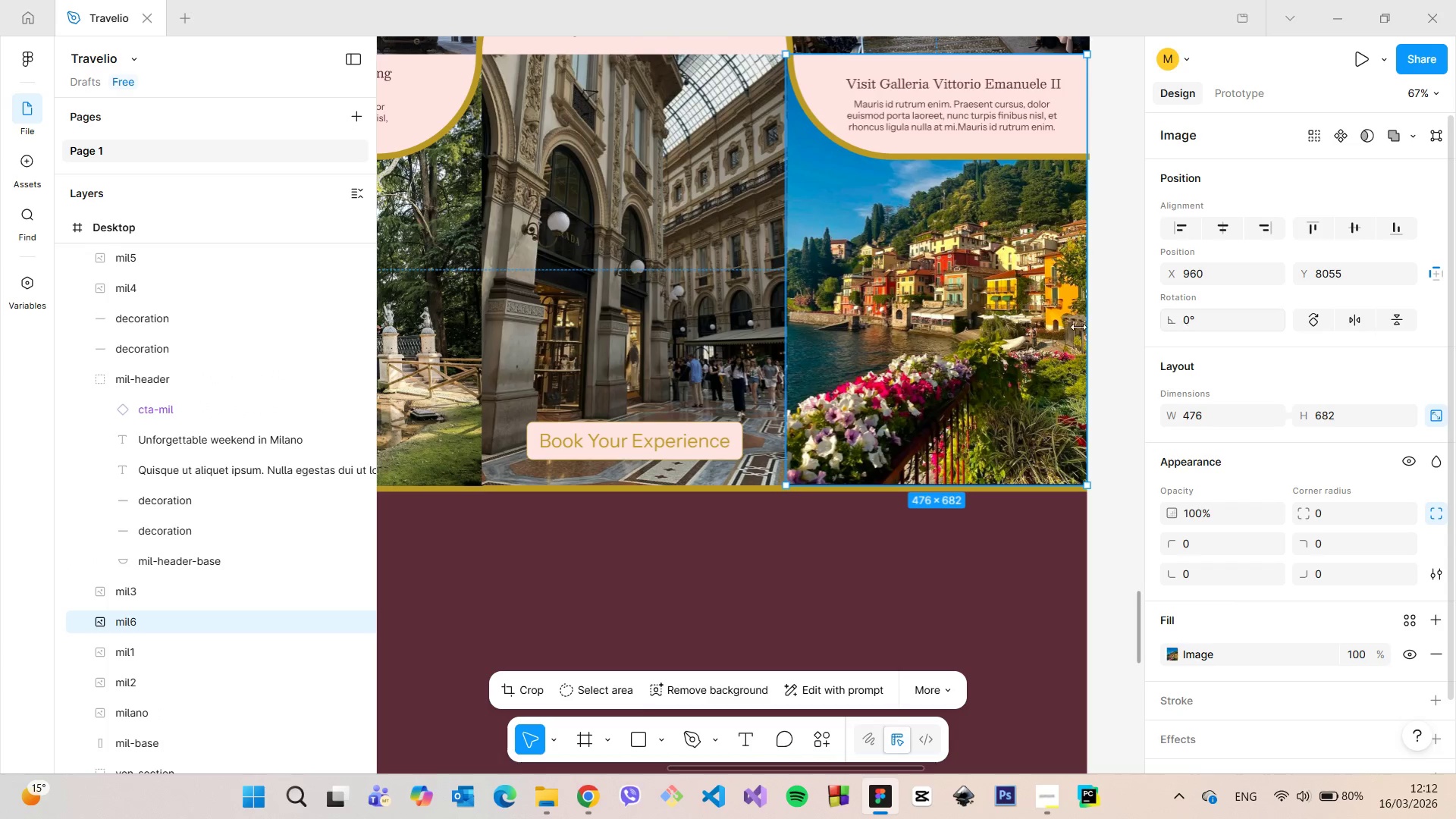 
left_click([627, 314])
 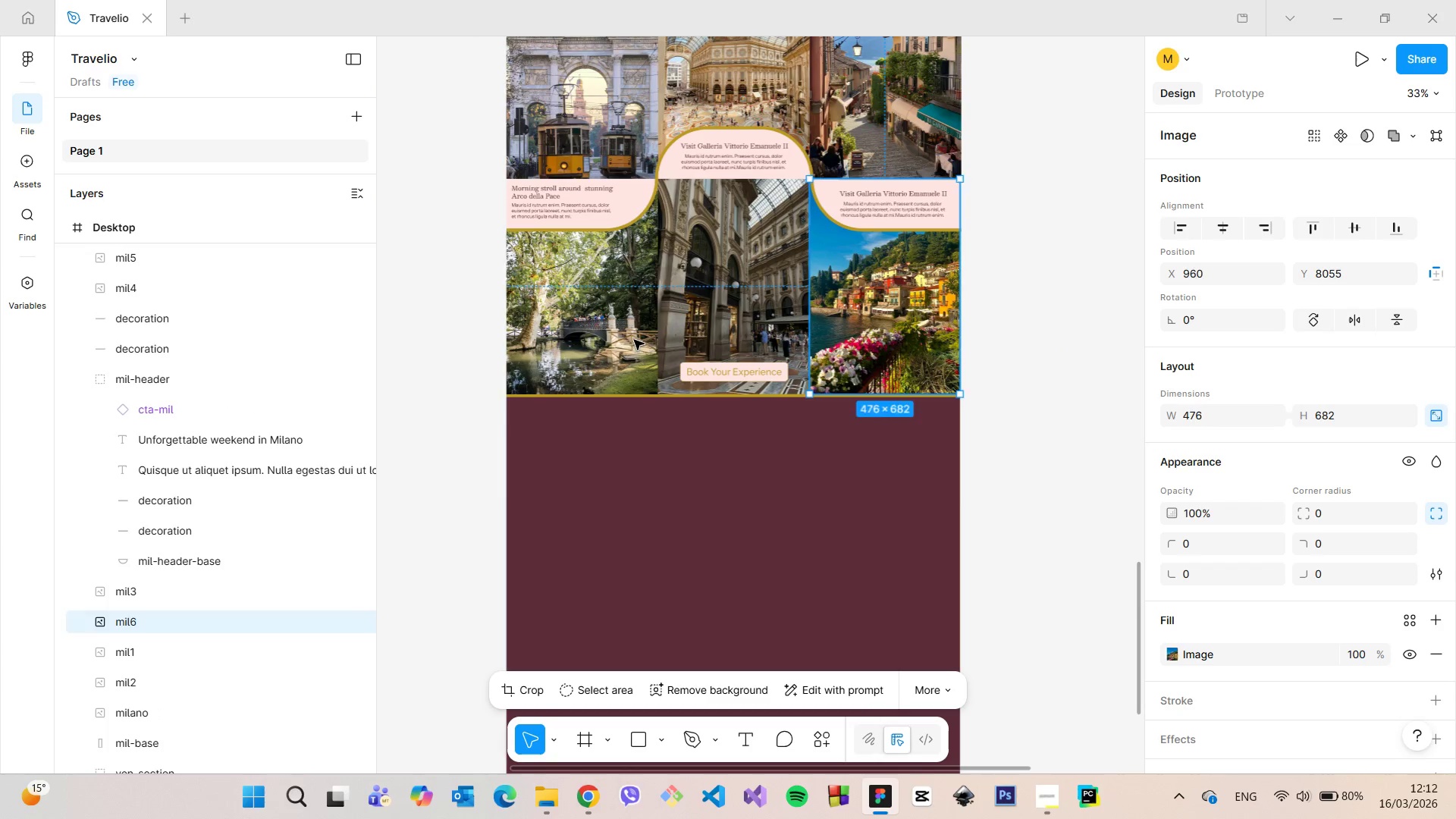 
scroll: coordinate [627, 314], scroll_direction: down, amount: 2.0
 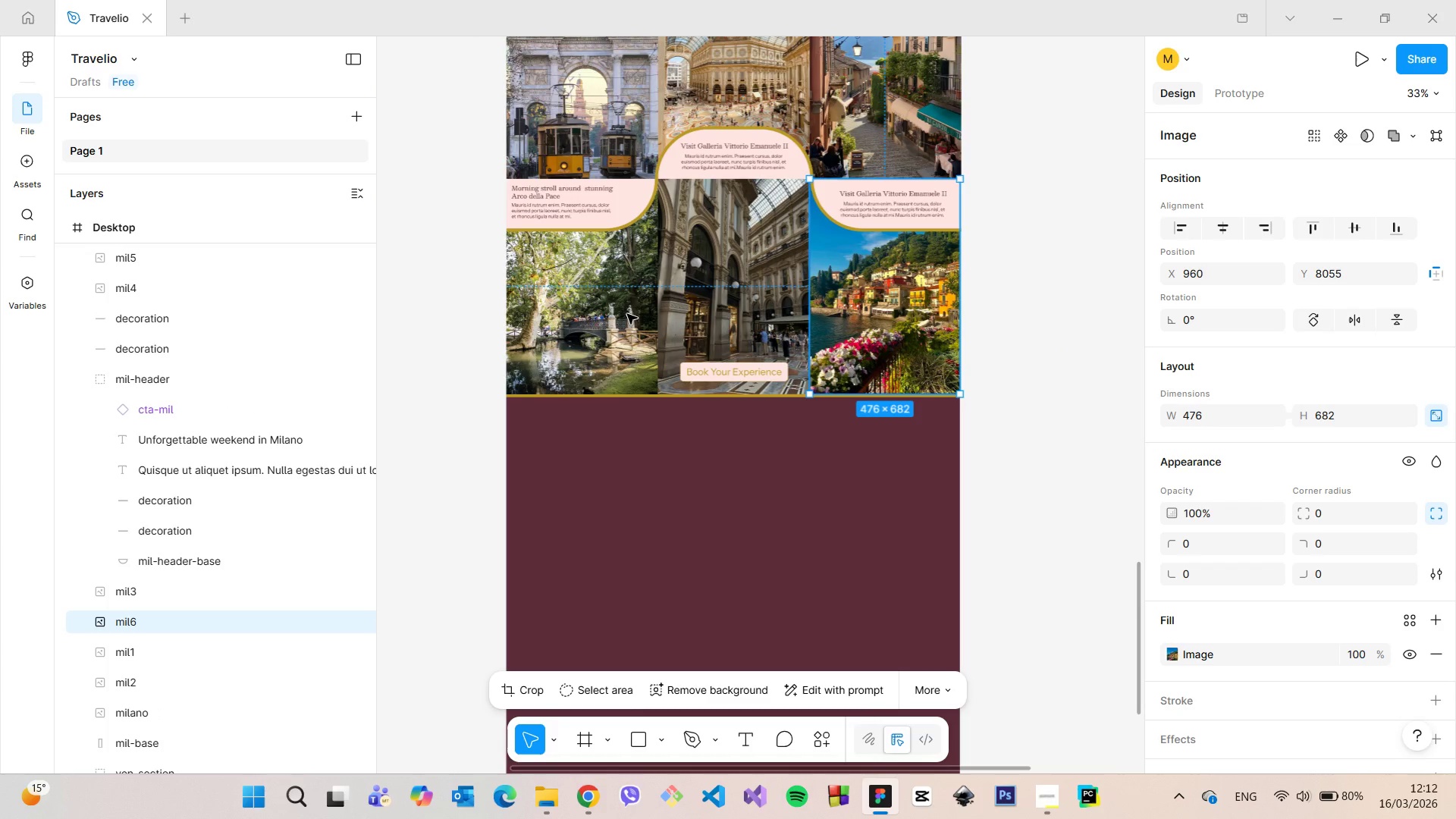 
left_click([635, 344])
 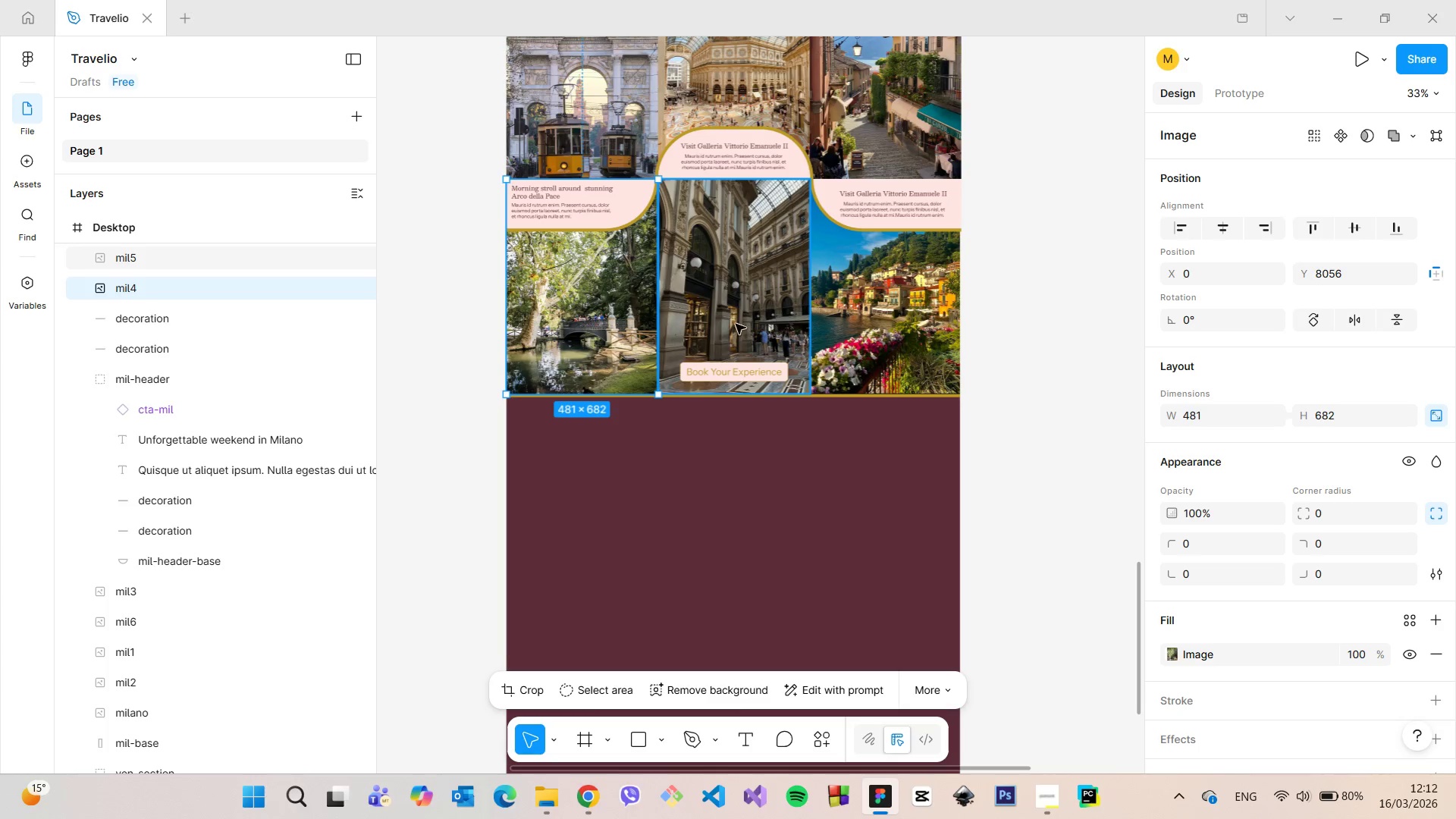 
left_click([711, 475])
 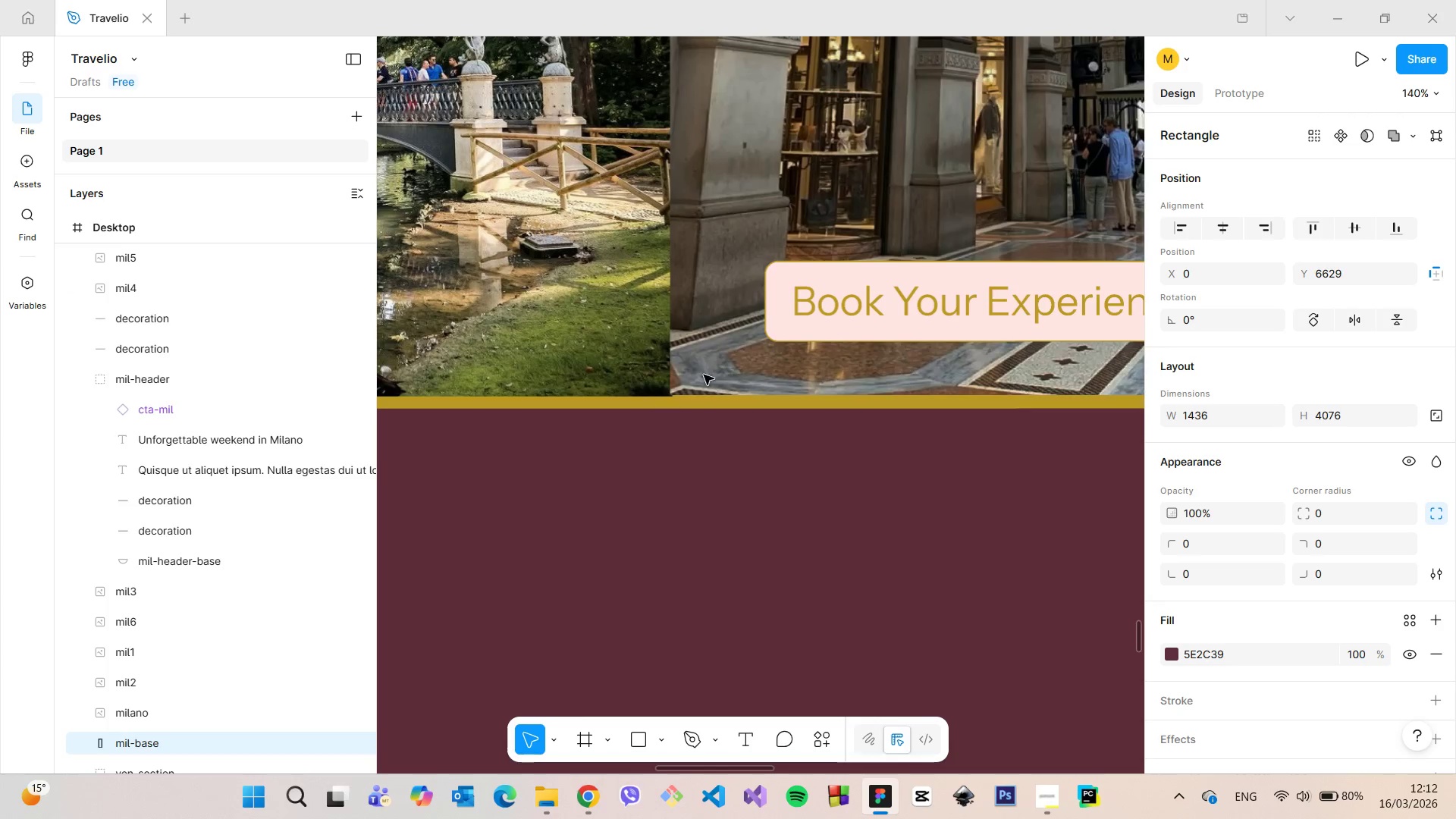 
scroll: coordinate [706, 481], scroll_direction: up, amount: 22.0
 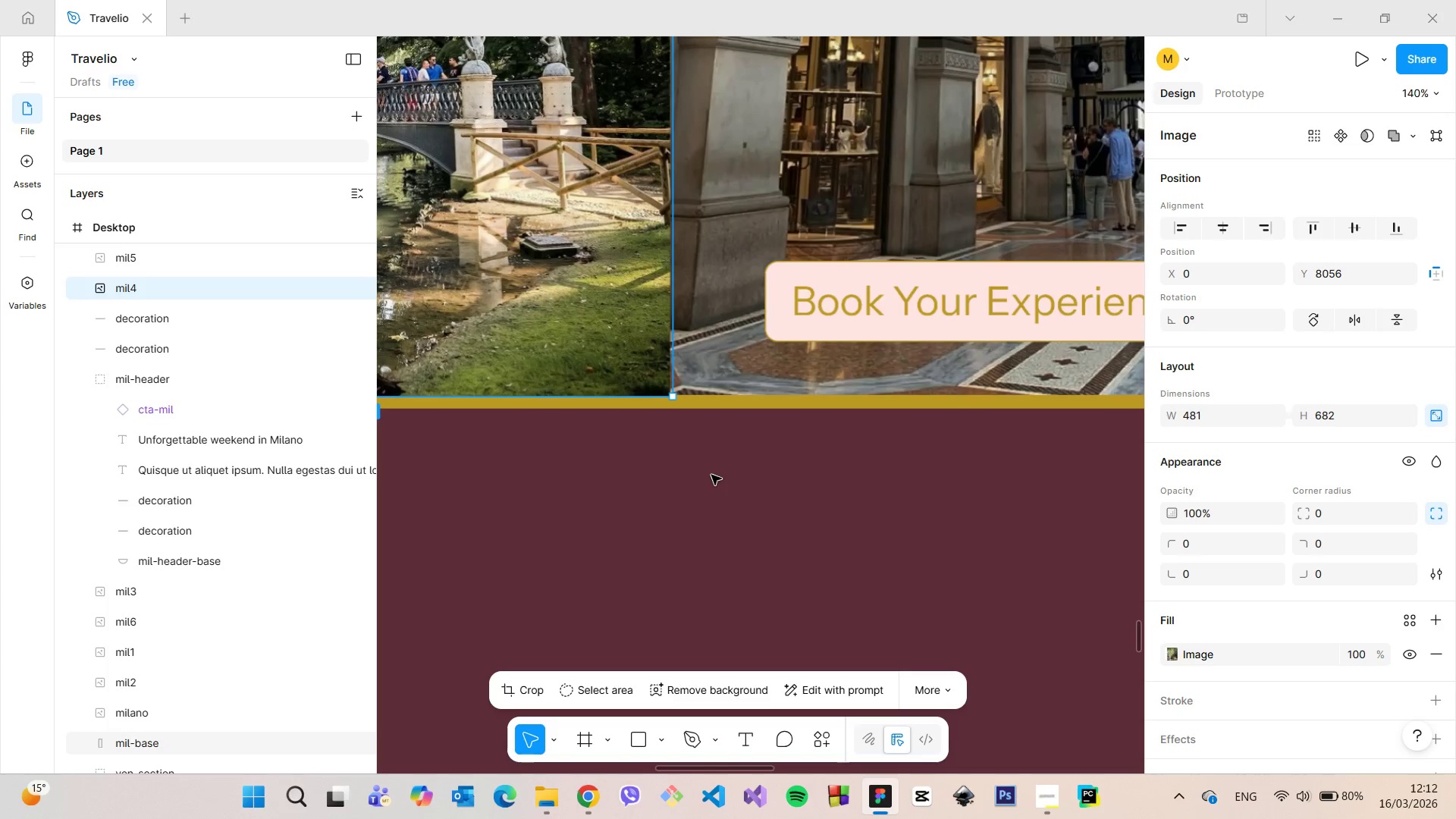 
left_click([703, 370])
 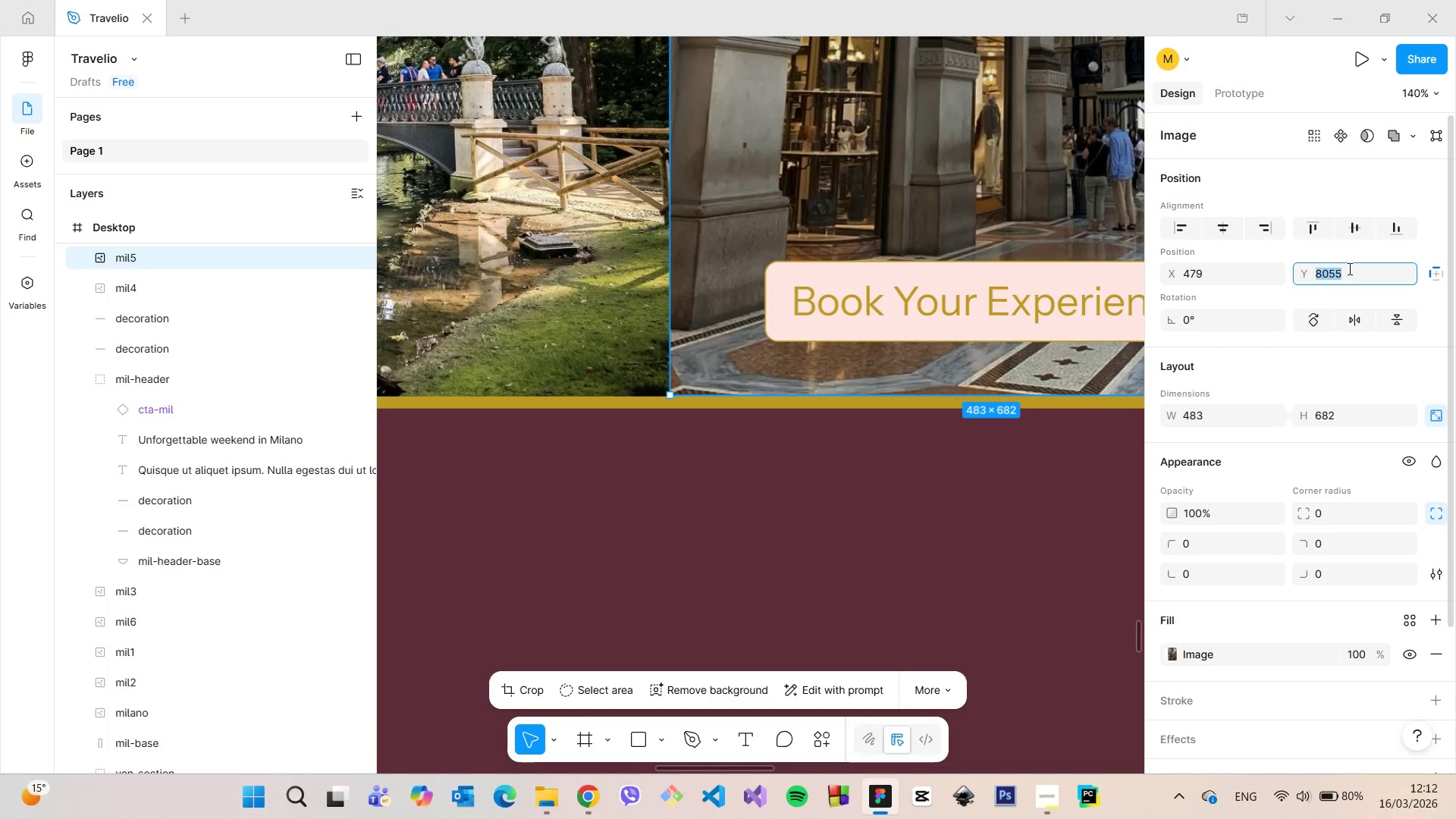 
left_click([1345, 276])
 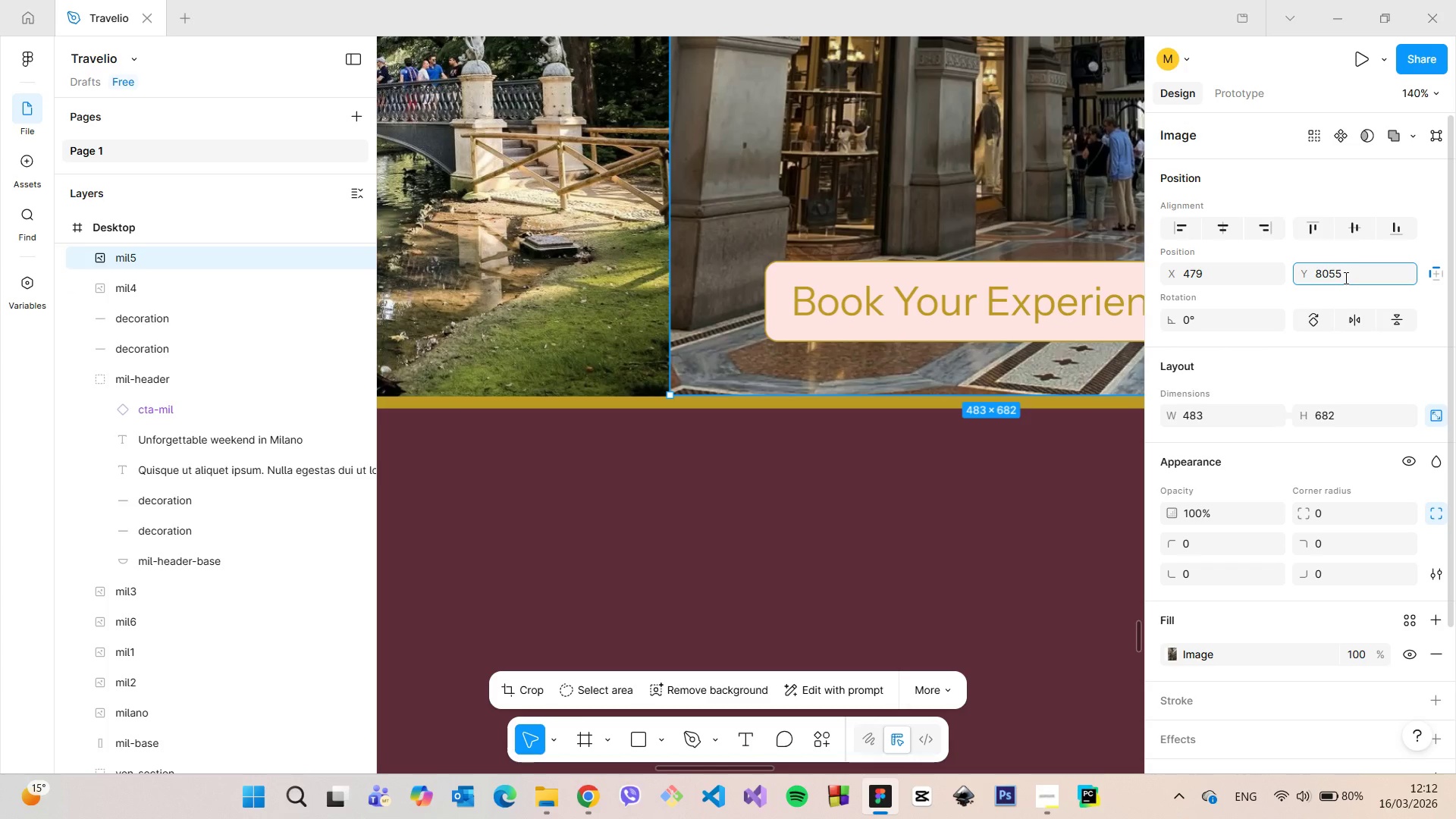 
key(Backspace)
 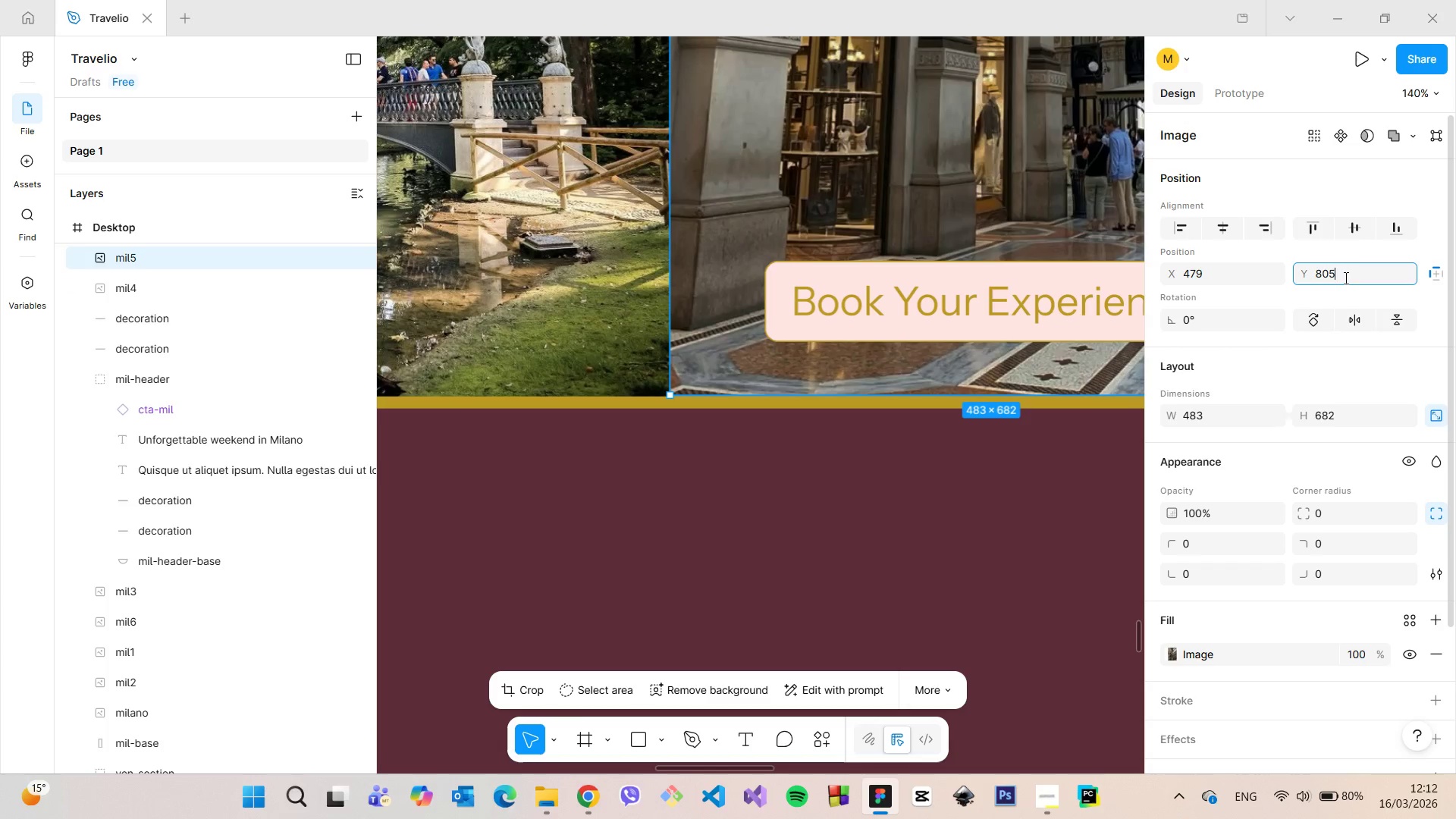 
key(6)
 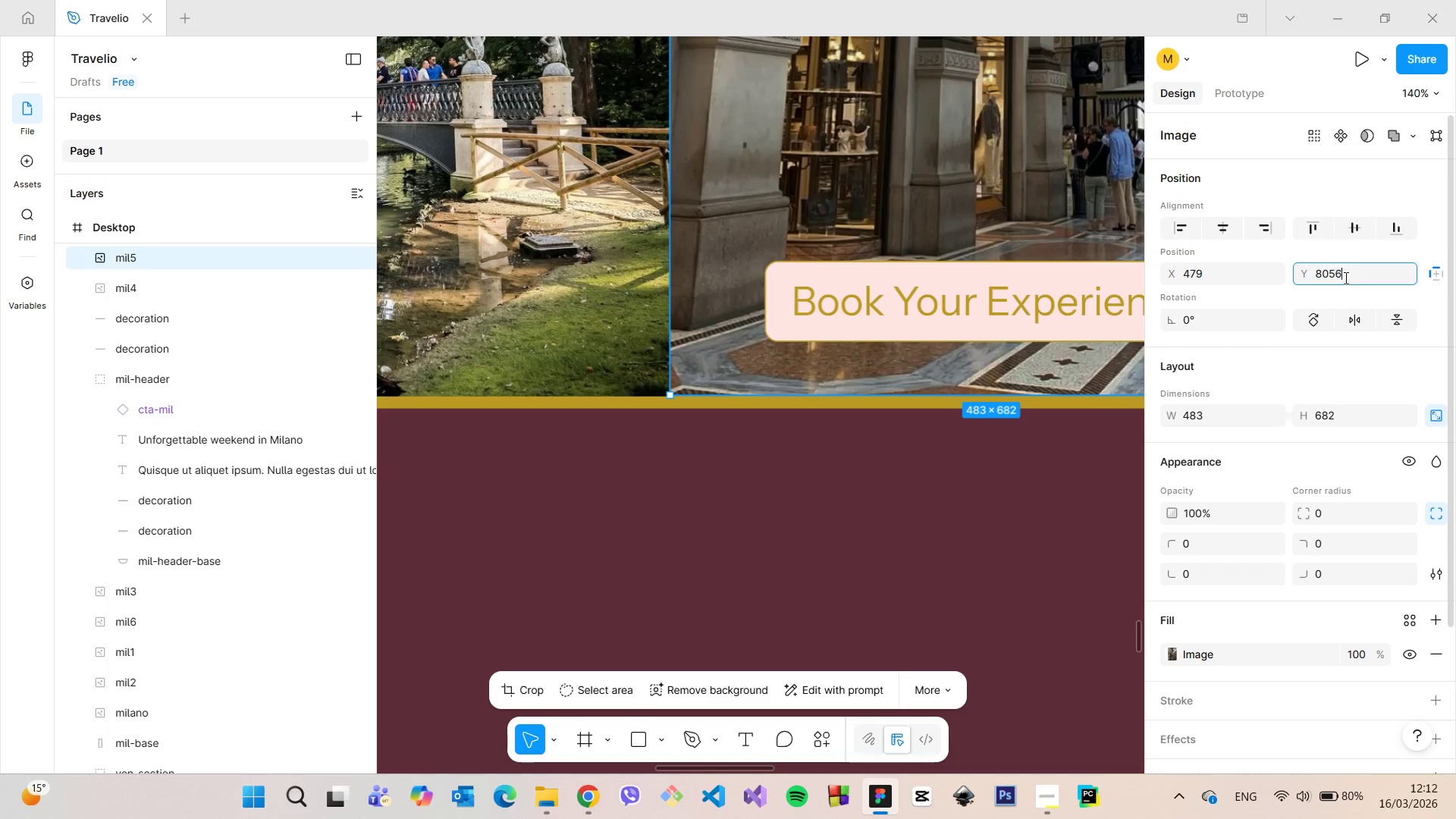 
key(Enter)
 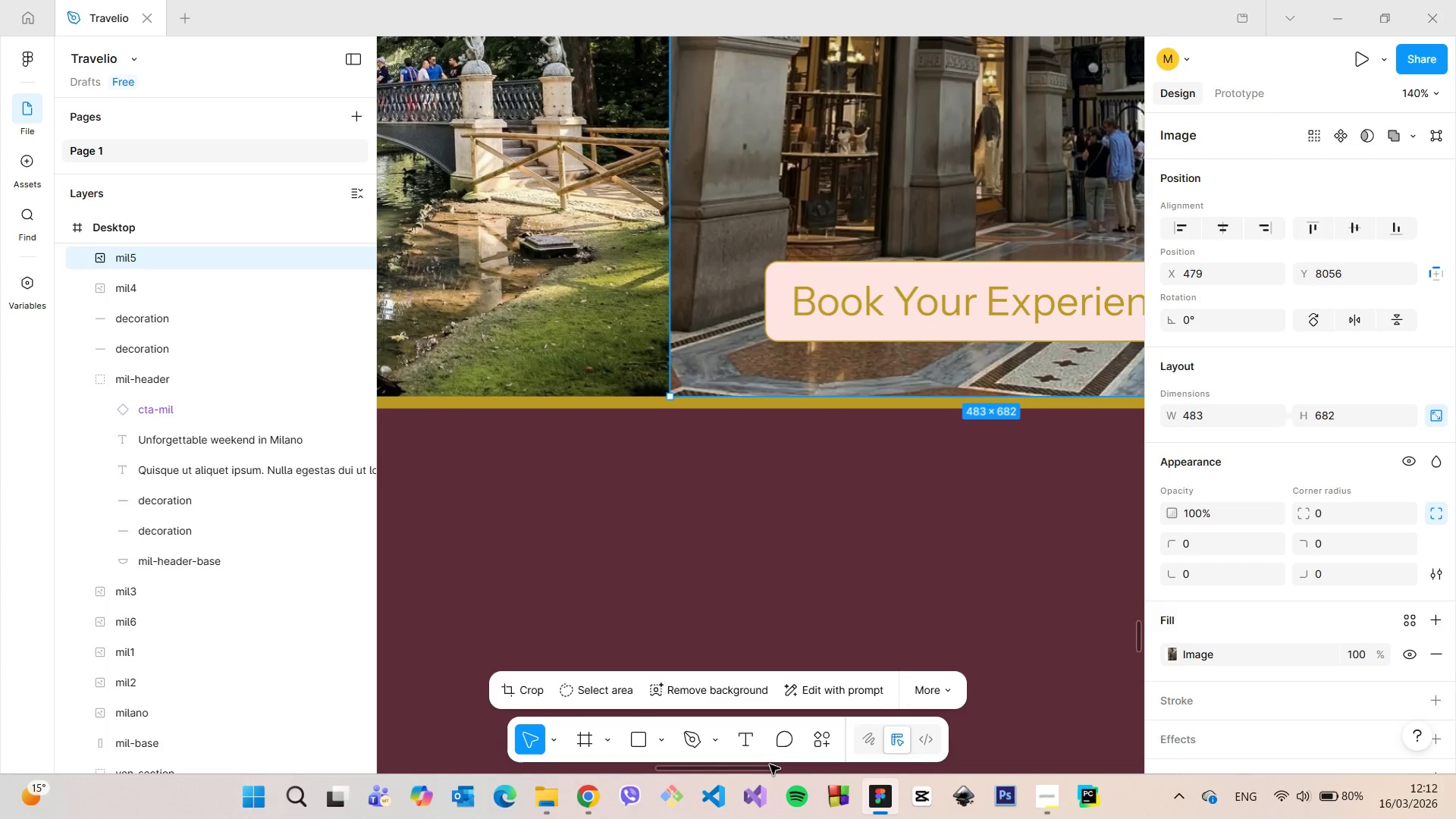 
left_click_drag(start_coordinate=[761, 770], to_coordinate=[871, 769])
 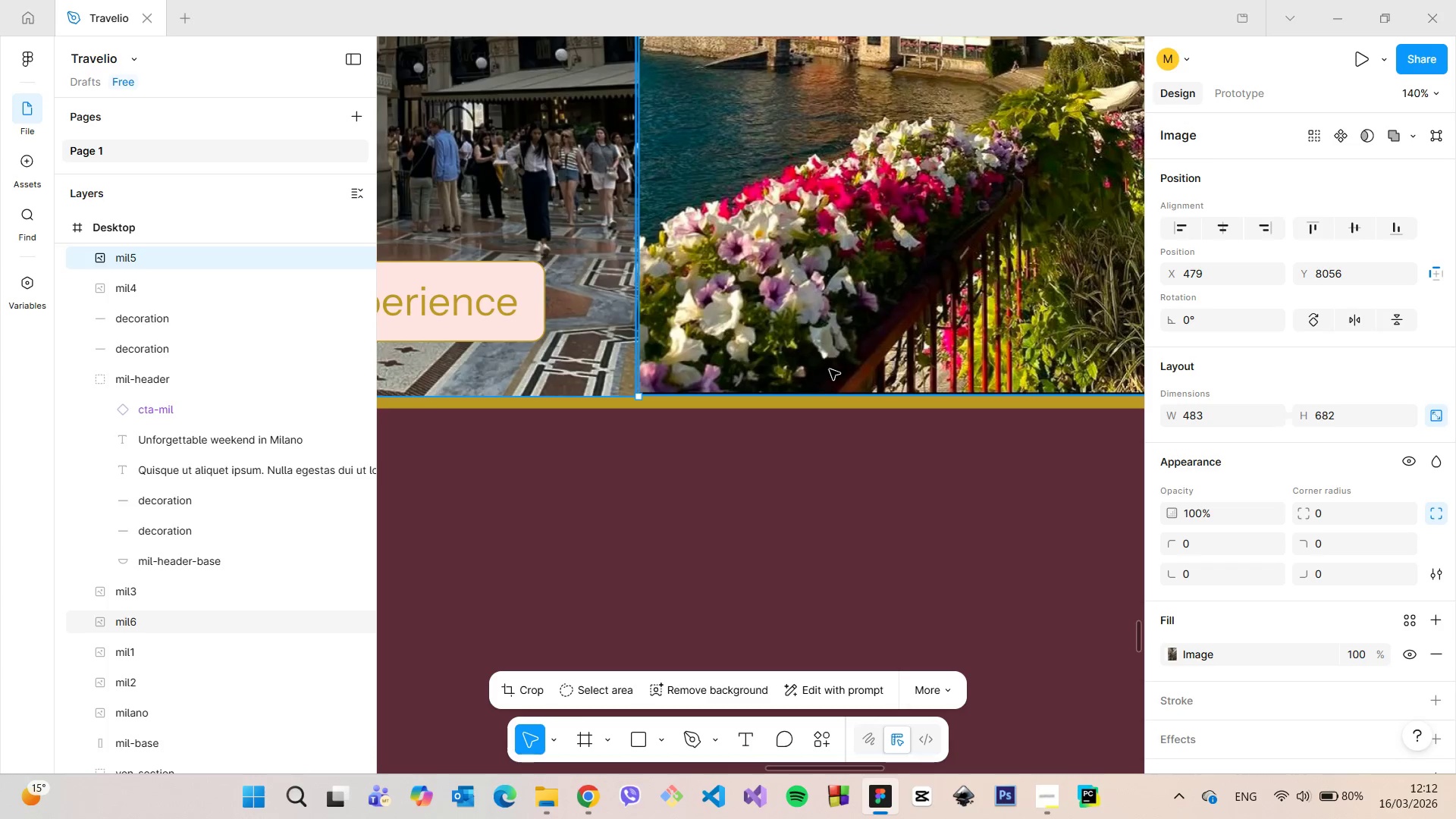 
left_click([830, 368])
 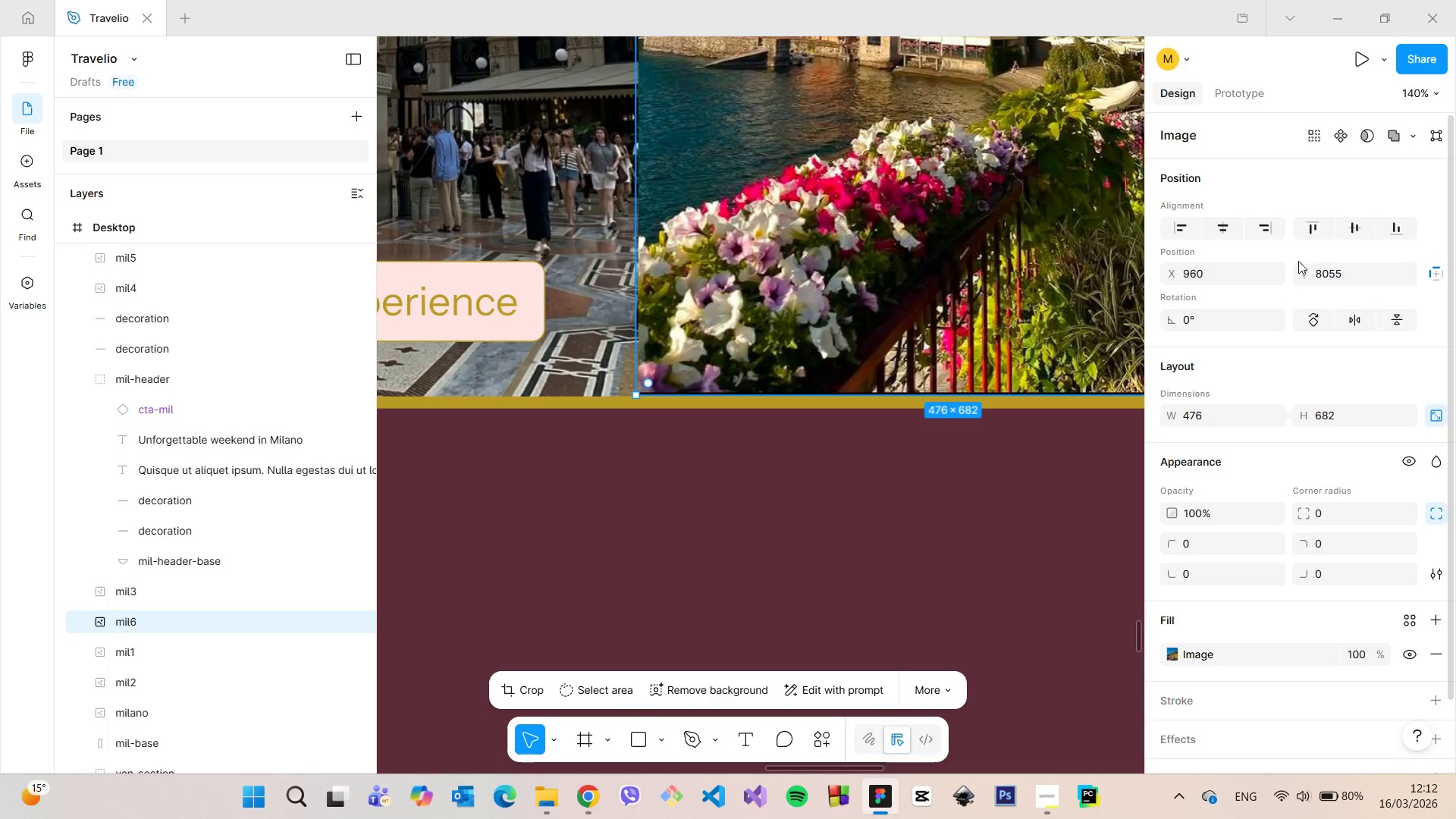 
left_click_drag(start_coordinate=[1354, 275], to_coordinate=[1338, 275])
 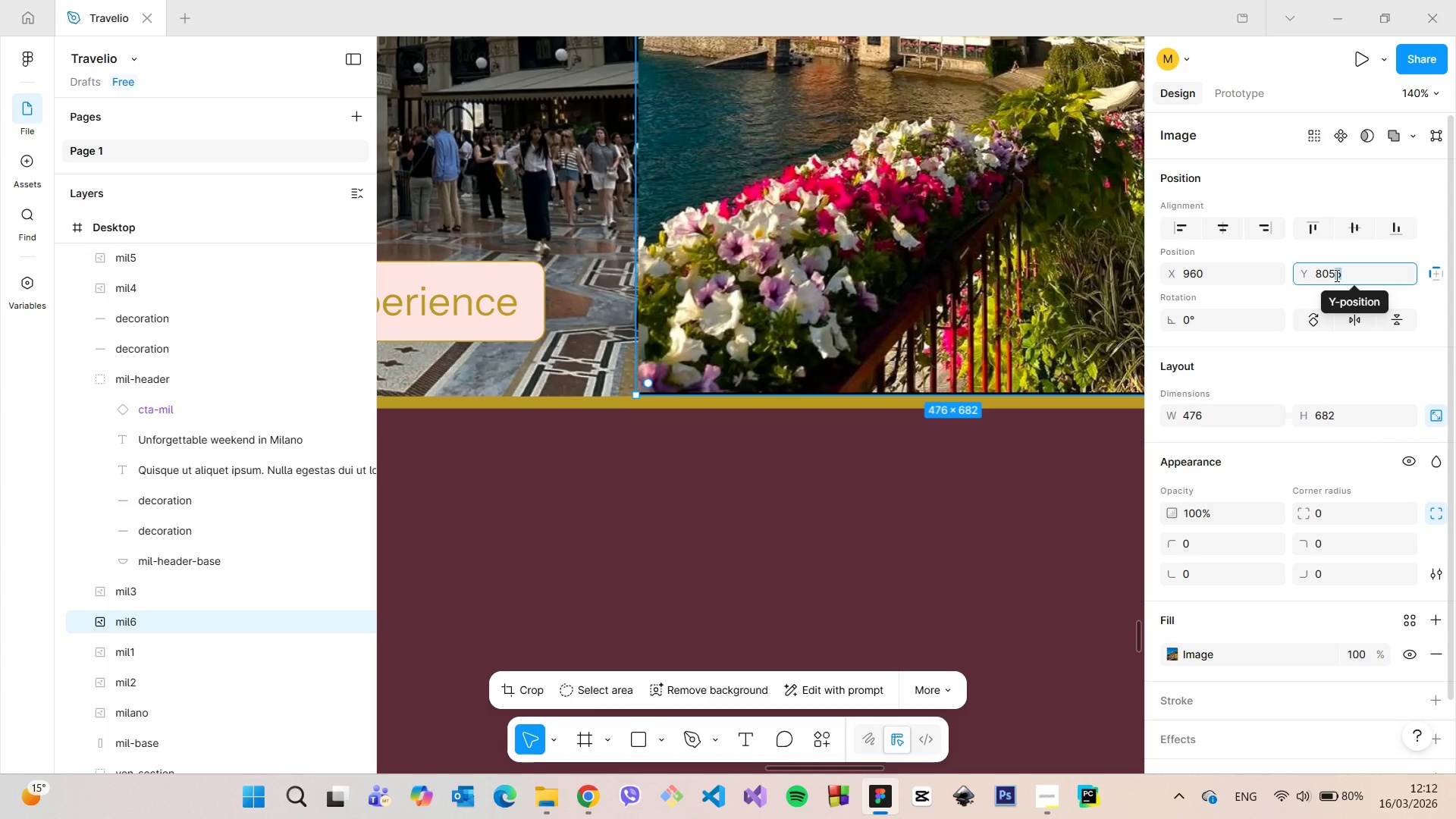 
key(6)
 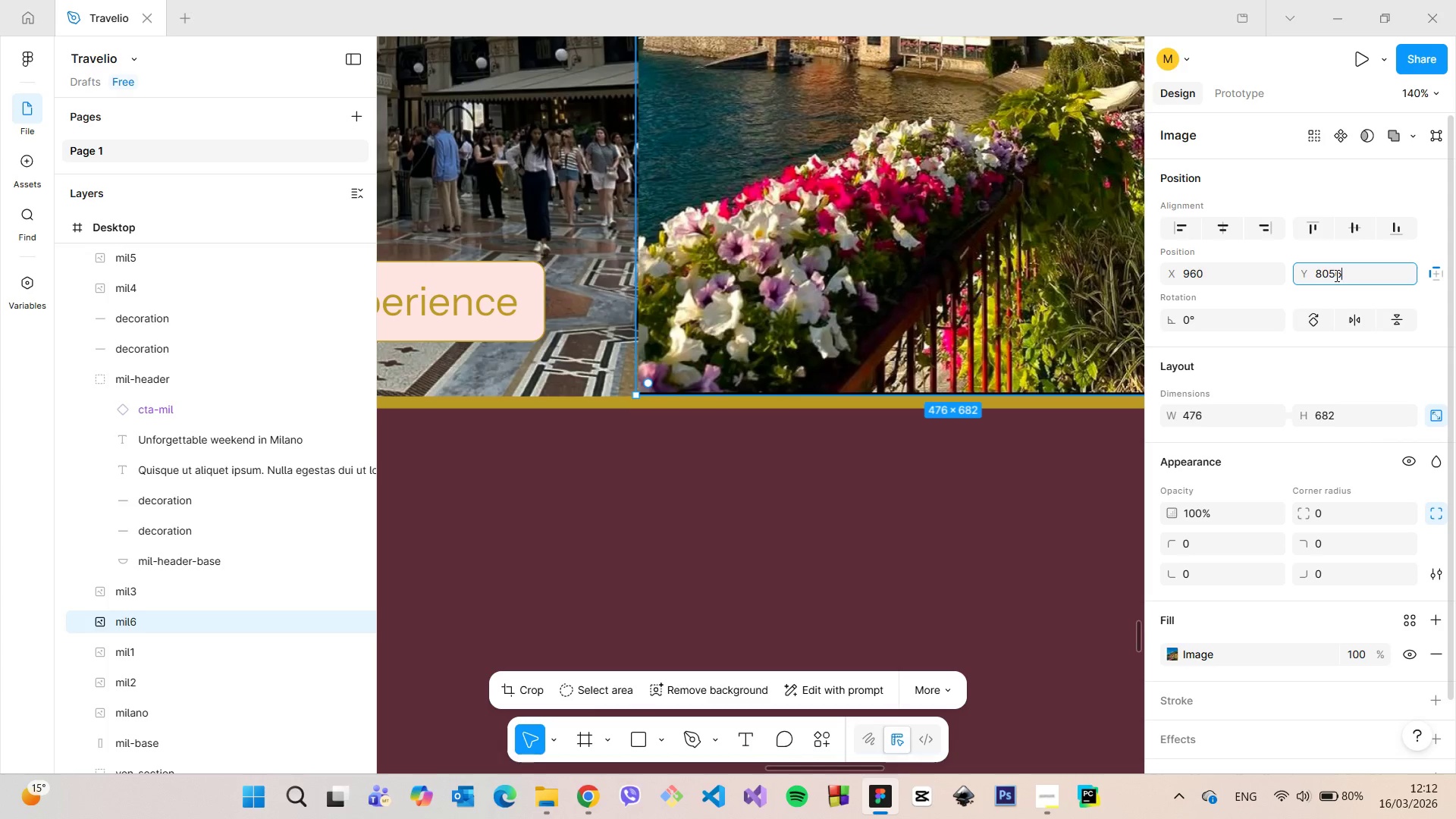 
key(Enter)
 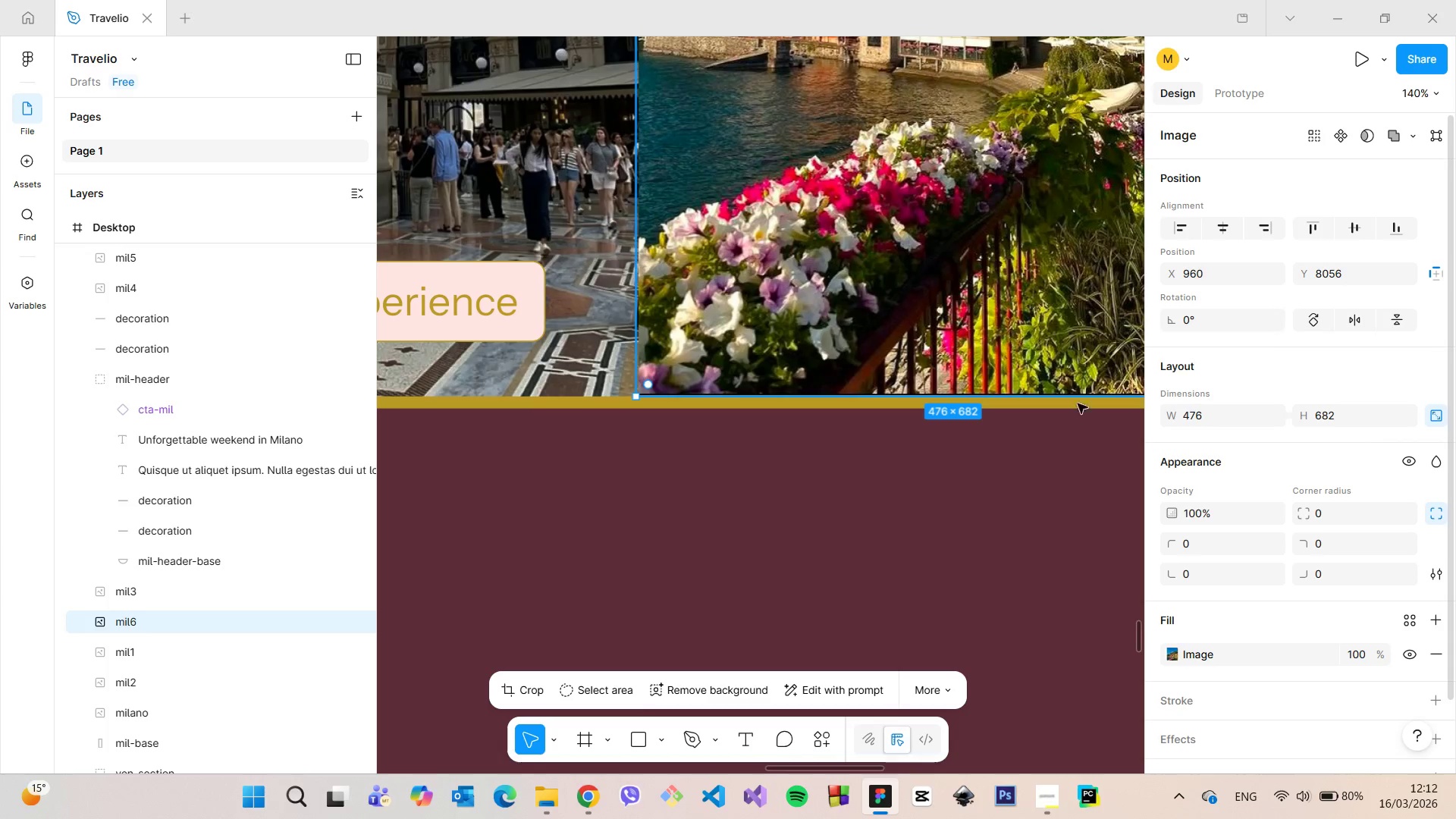 
left_click([950, 479])
 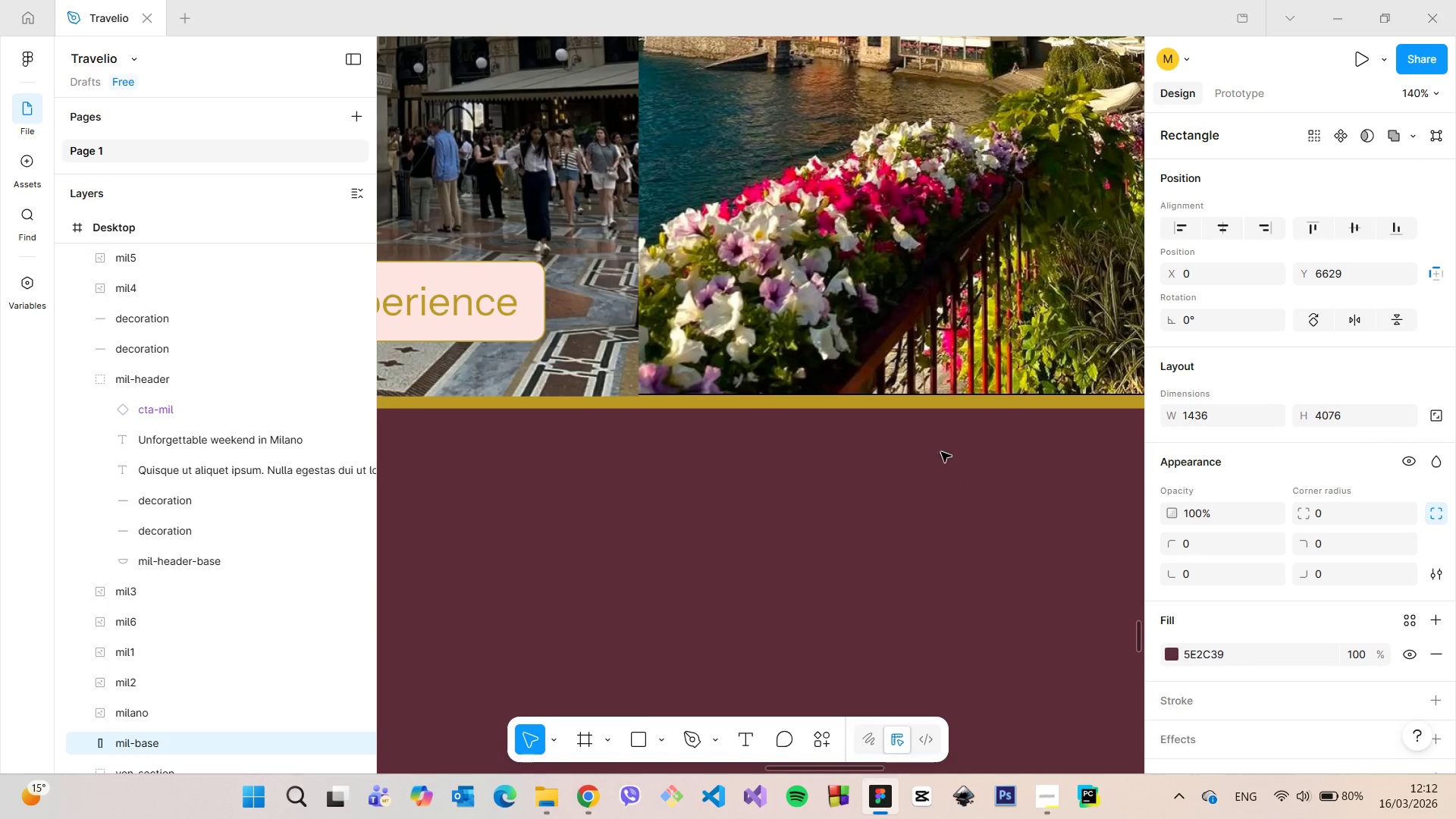 
left_click([880, 361])
 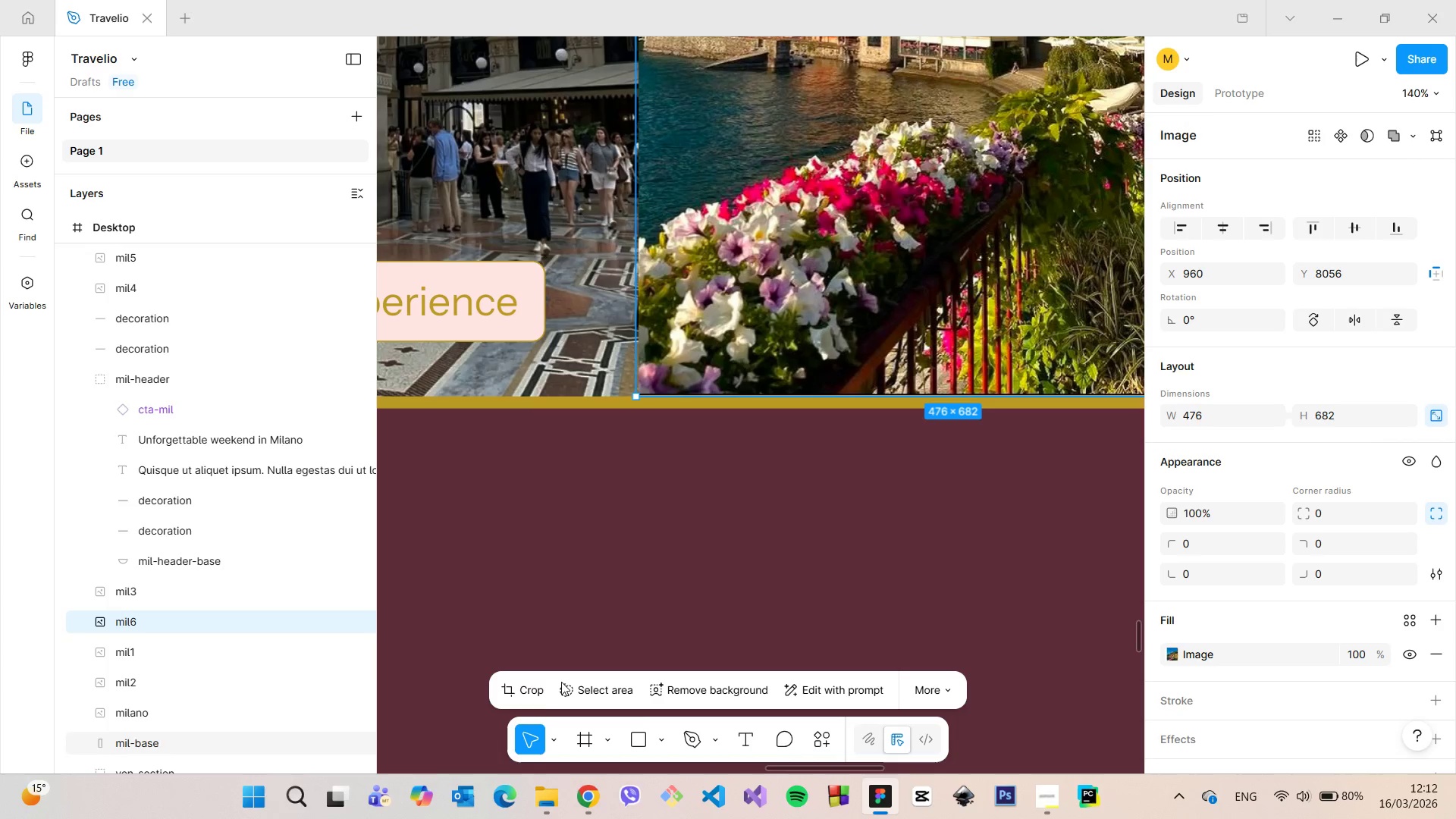 
left_click([541, 692])
 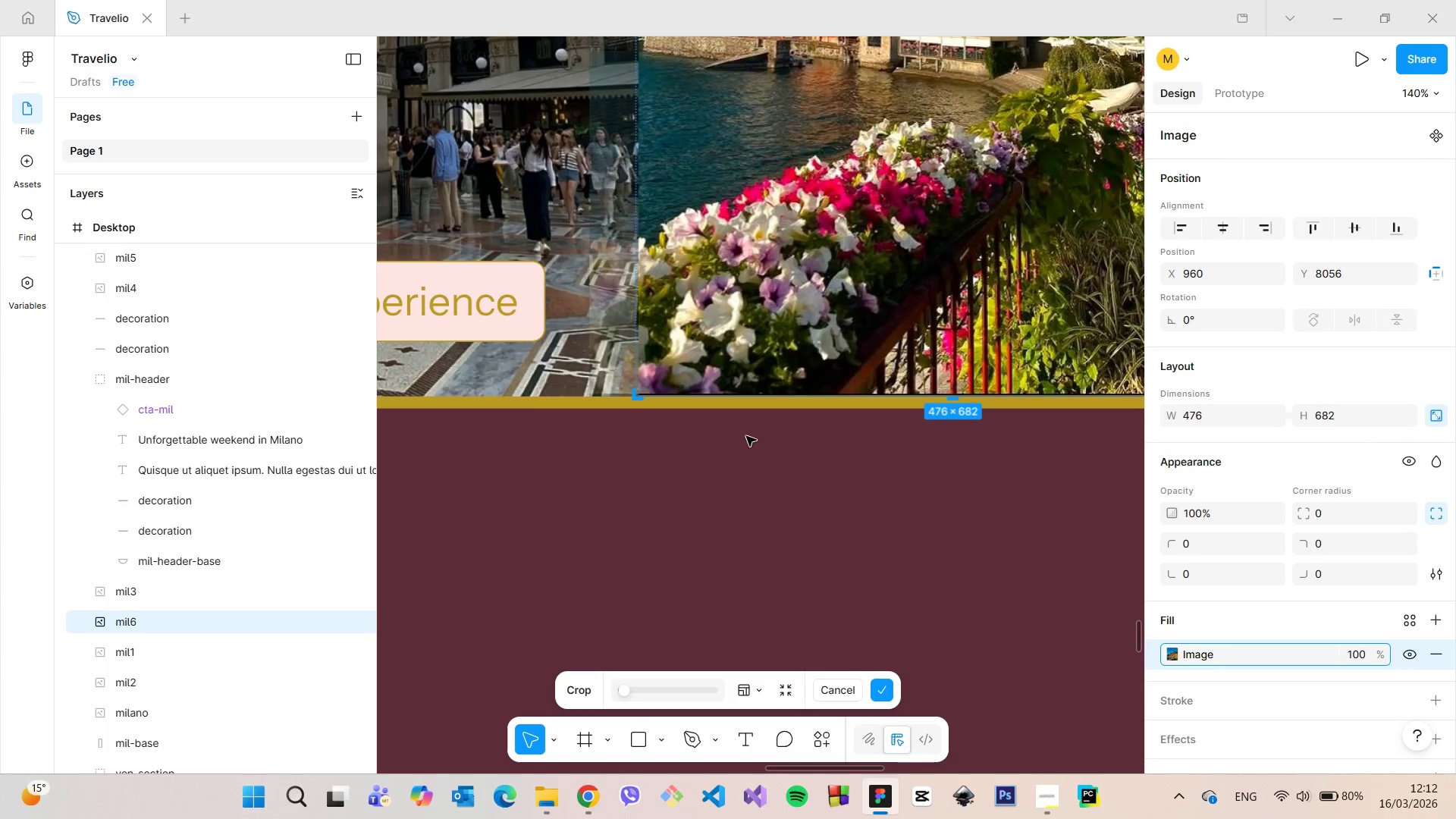 
scroll: coordinate [748, 433], scroll_direction: up, amount: 4.0
 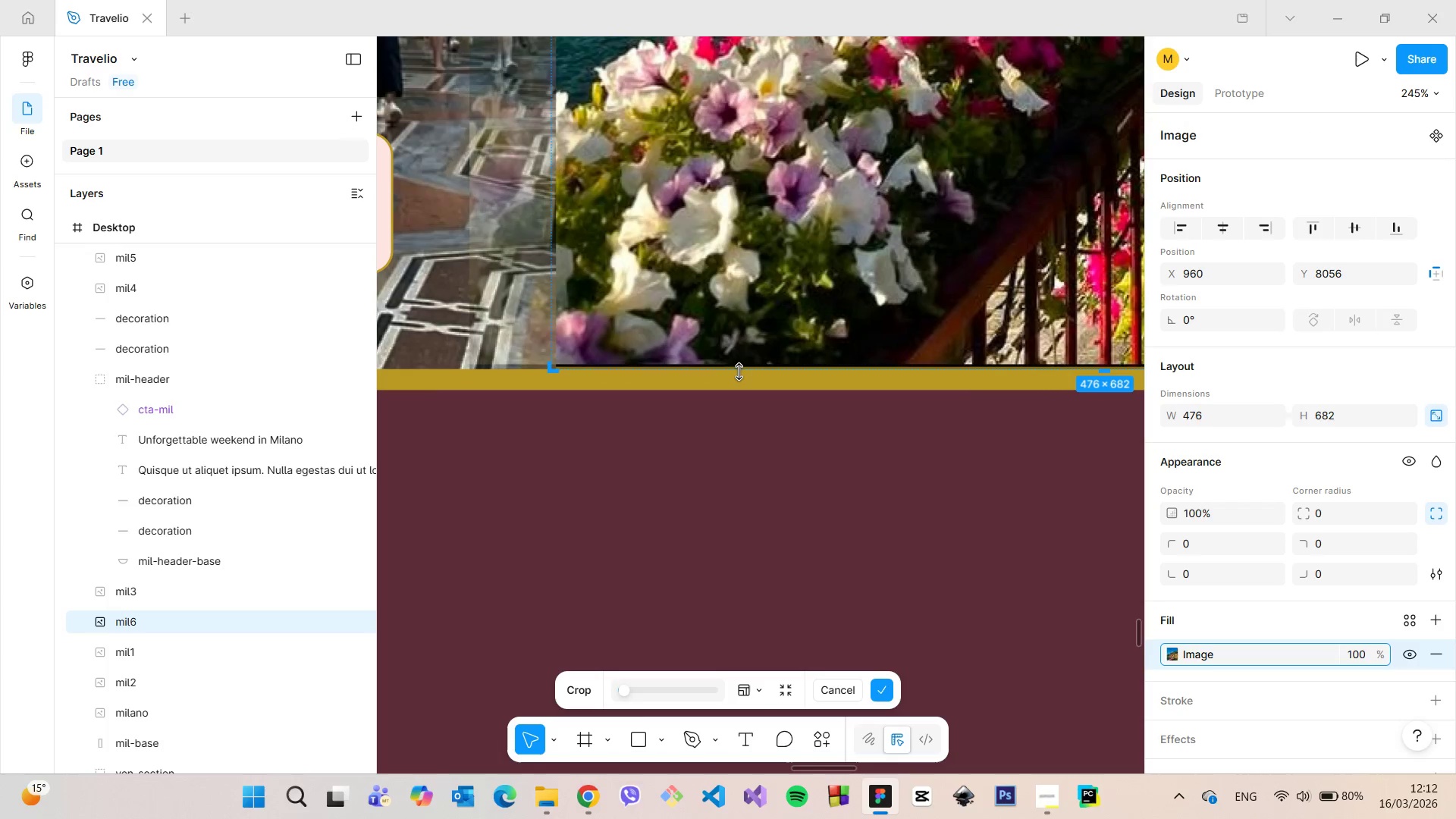 
left_click_drag(start_coordinate=[739, 372], to_coordinate=[739, 359])
 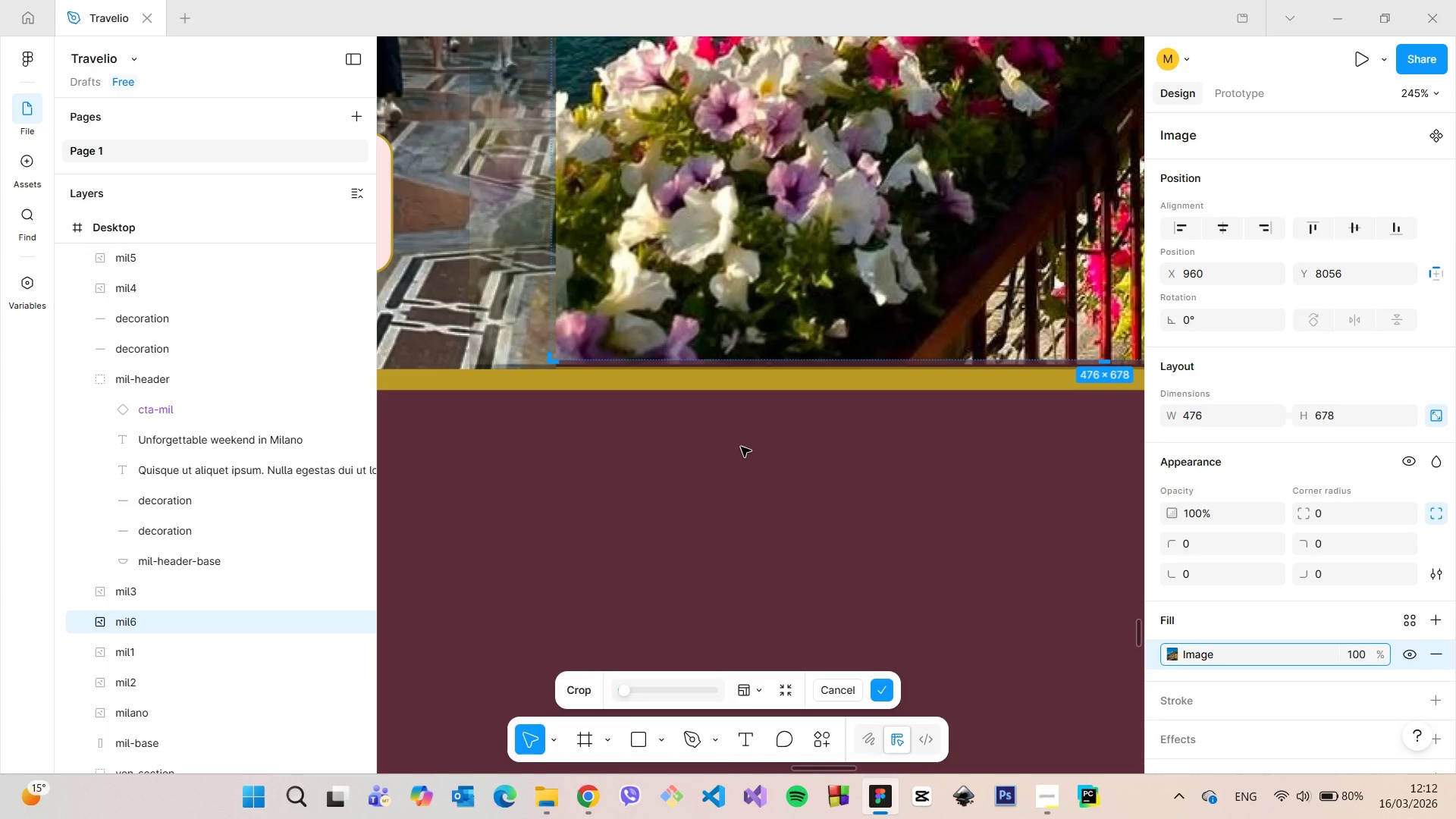 
left_click([741, 447])
 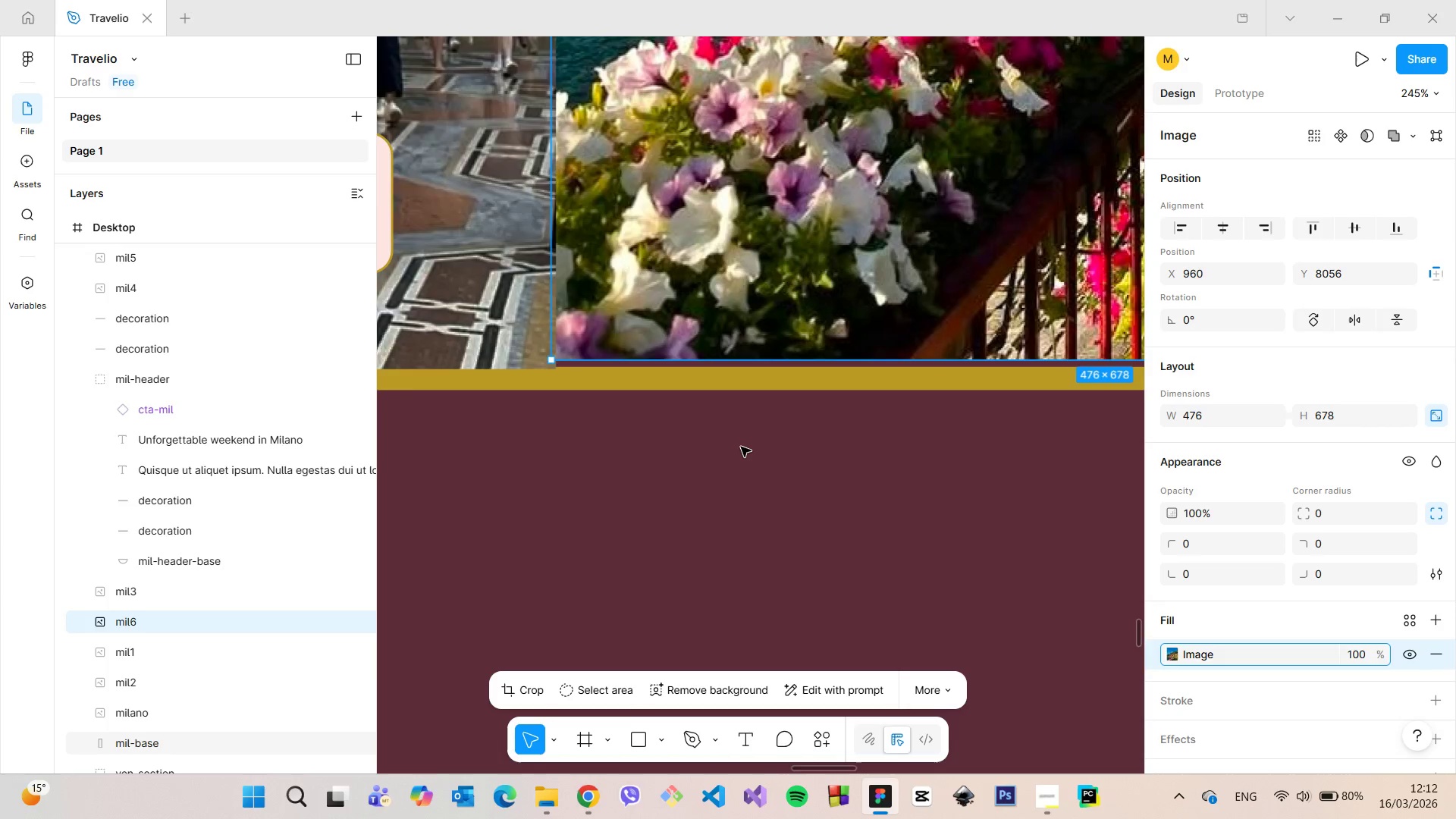 
scroll: coordinate [741, 447], scroll_direction: down, amount: 7.0
 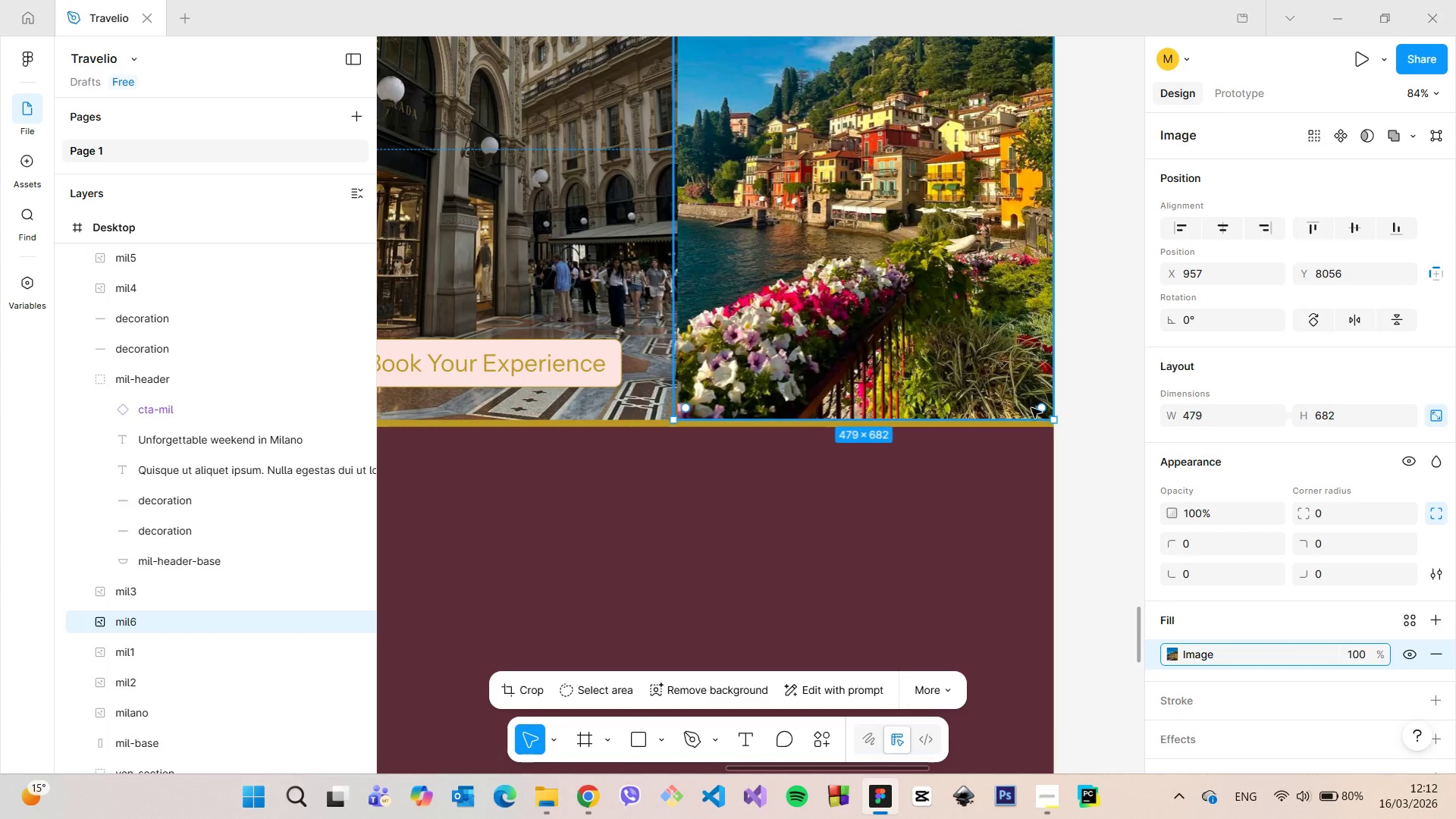 
wait(6.14)
 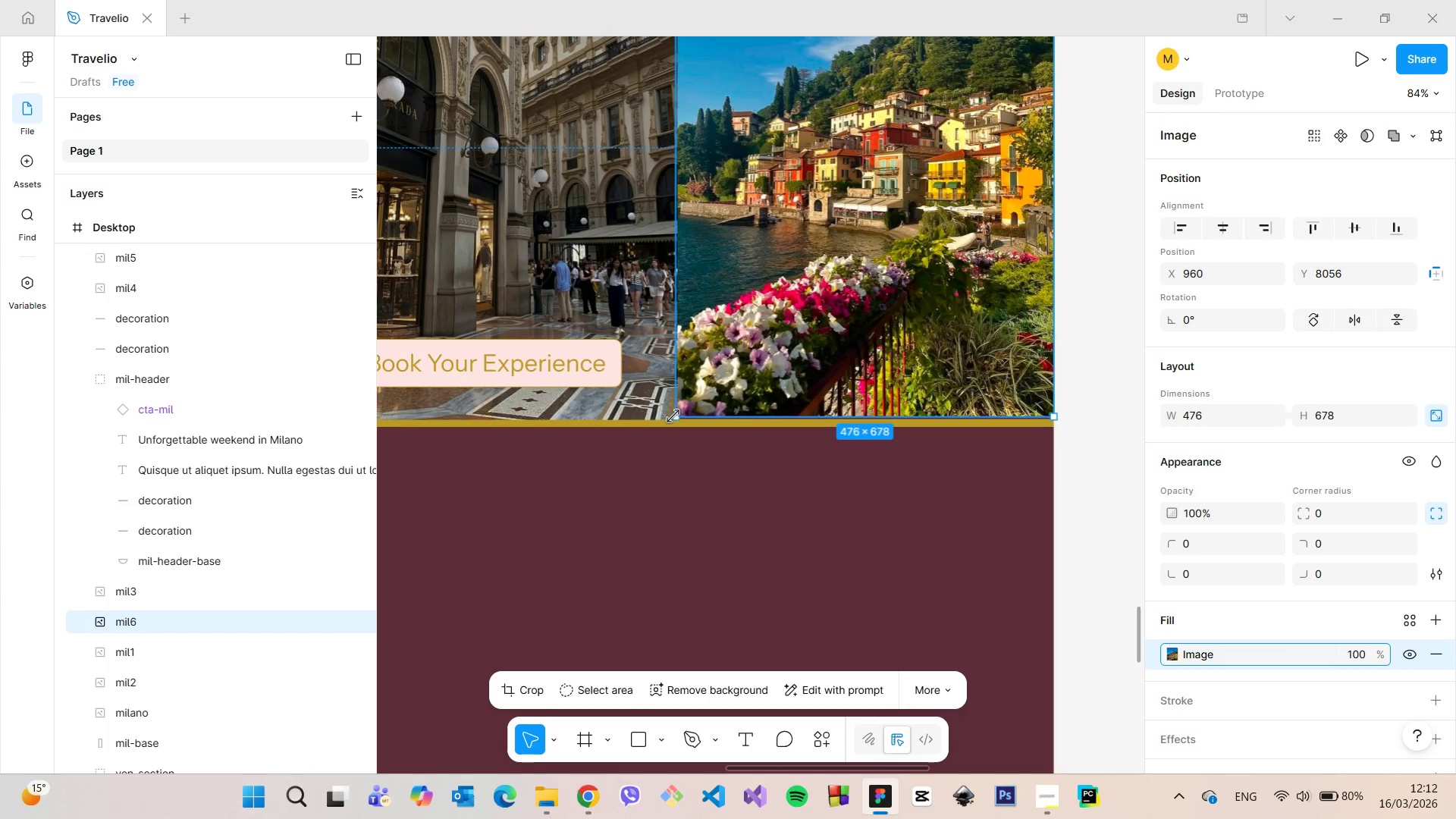 
left_click_drag(start_coordinate=[1137, 614], to_coordinate=[1134, 595])
 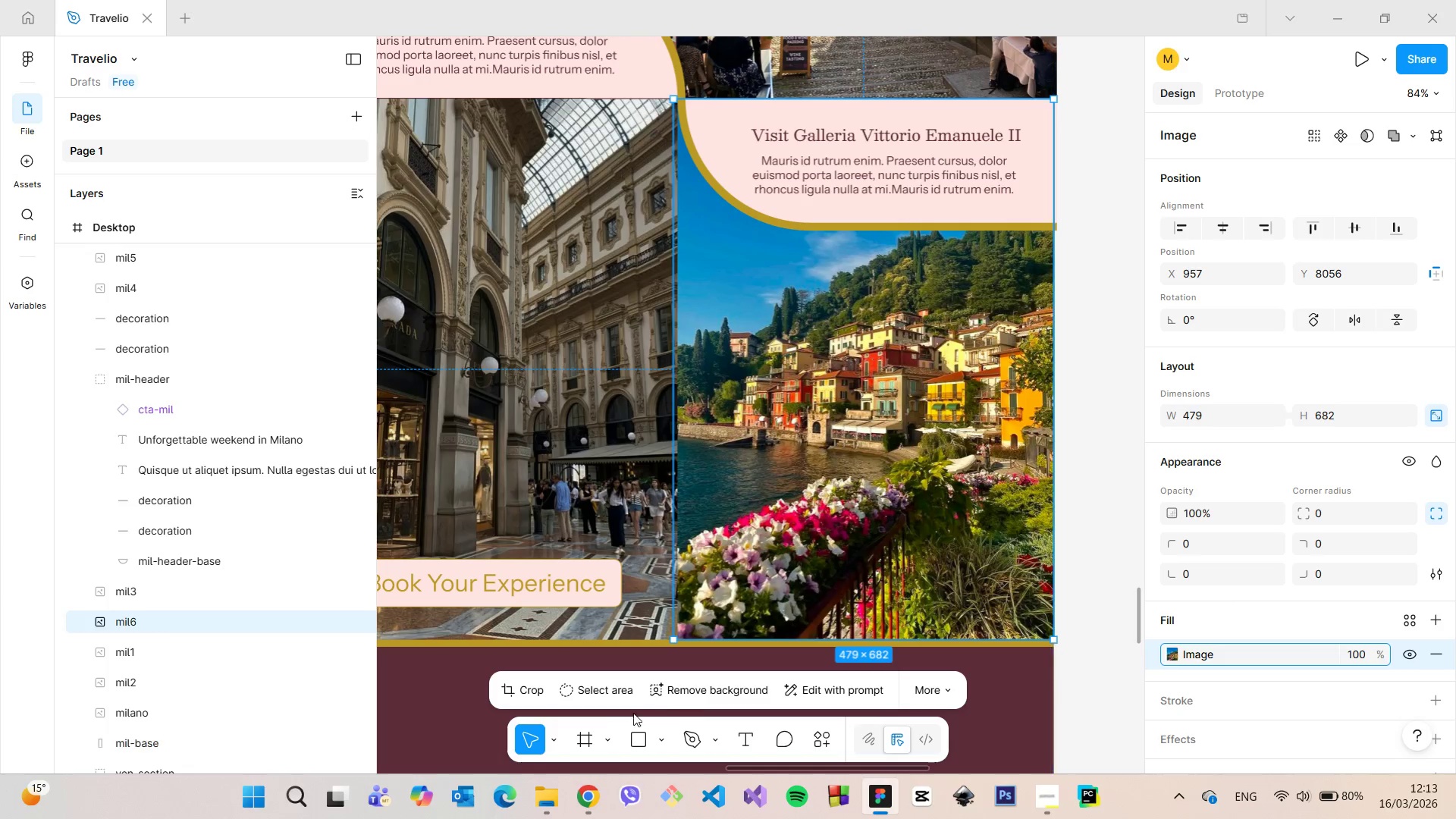 
left_click([544, 686])
 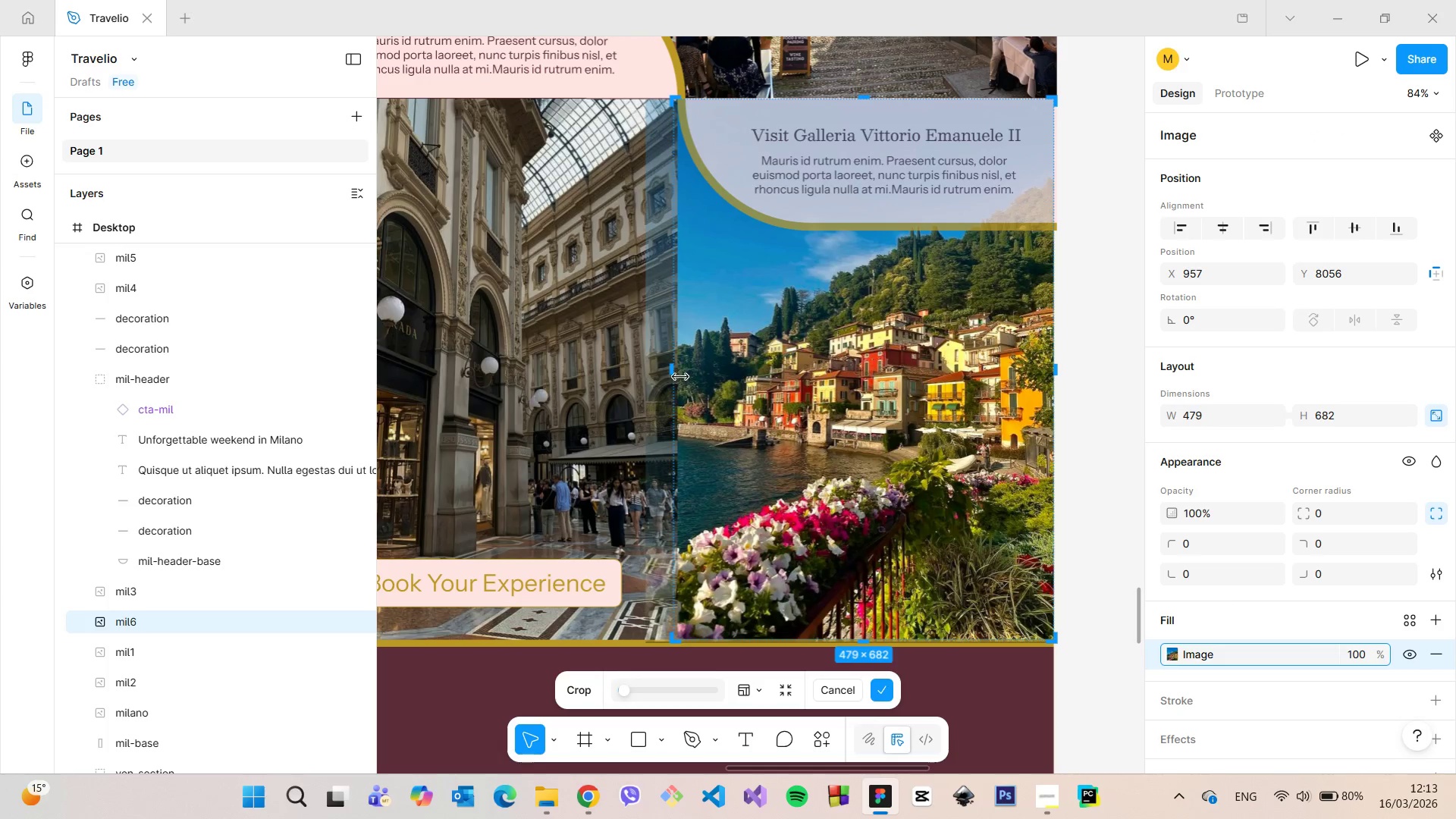 
left_click_drag(start_coordinate=[674, 372], to_coordinate=[679, 372])
 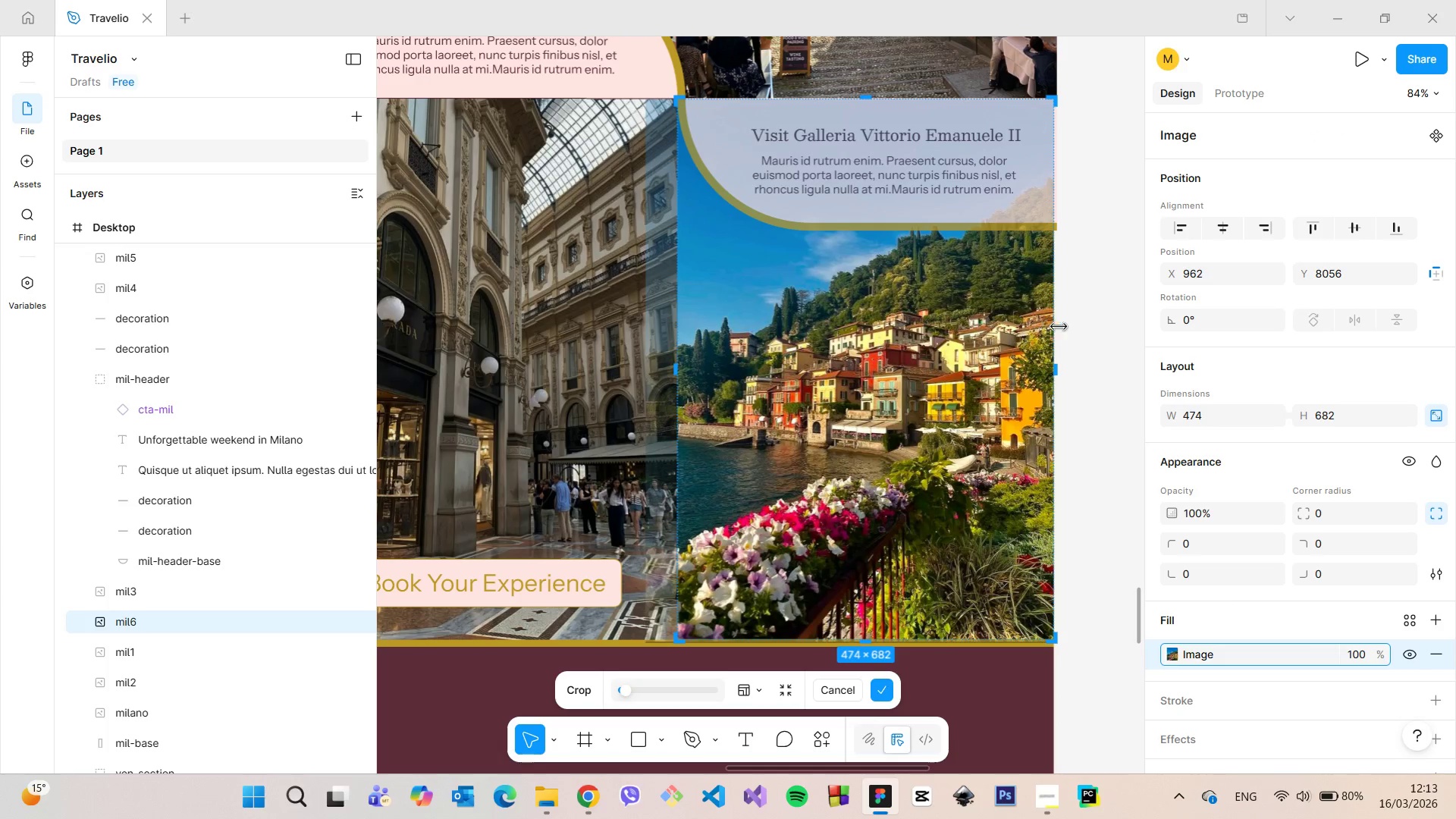 
left_click([1103, 344])
 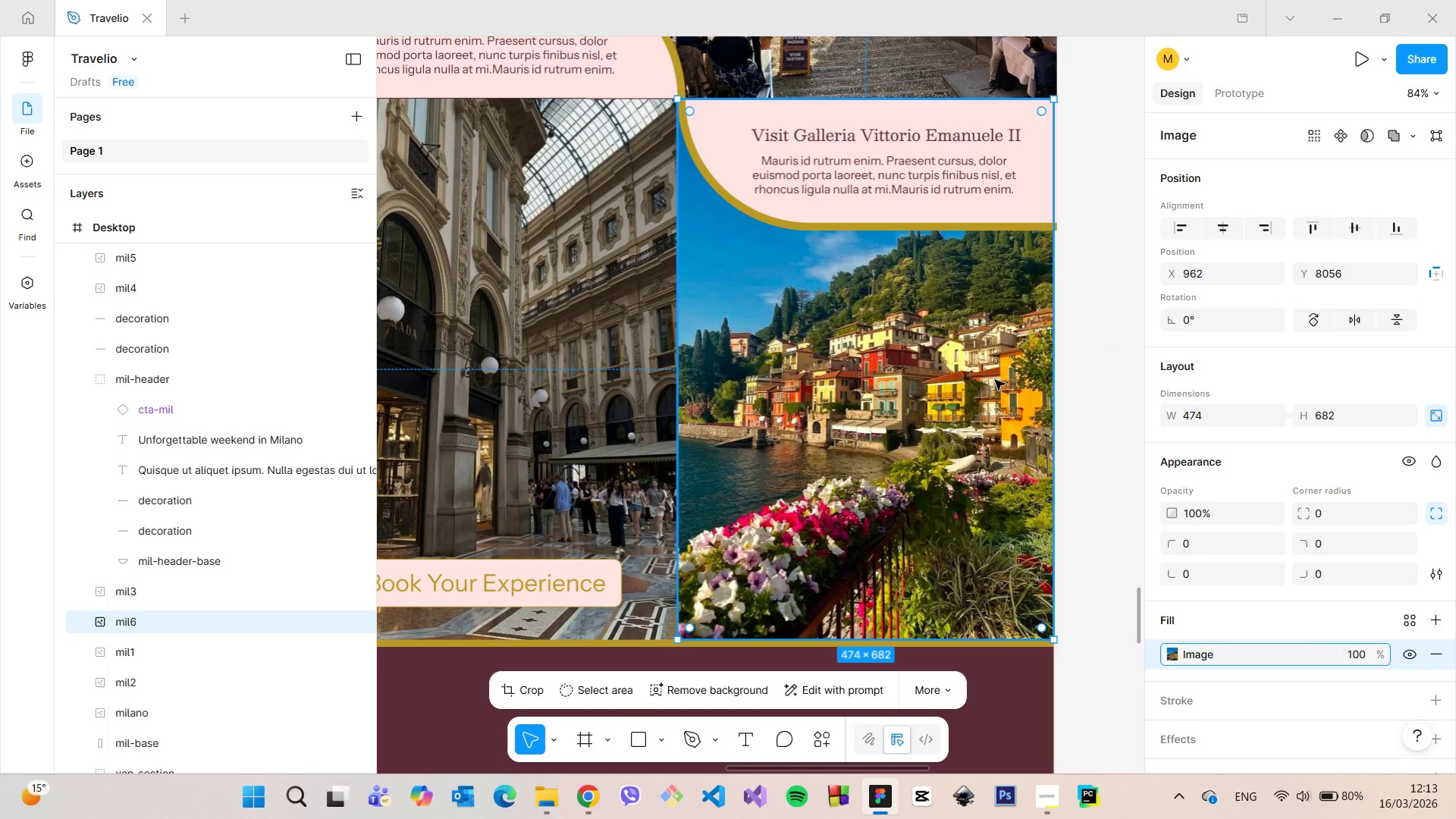 
left_click([1100, 408])
 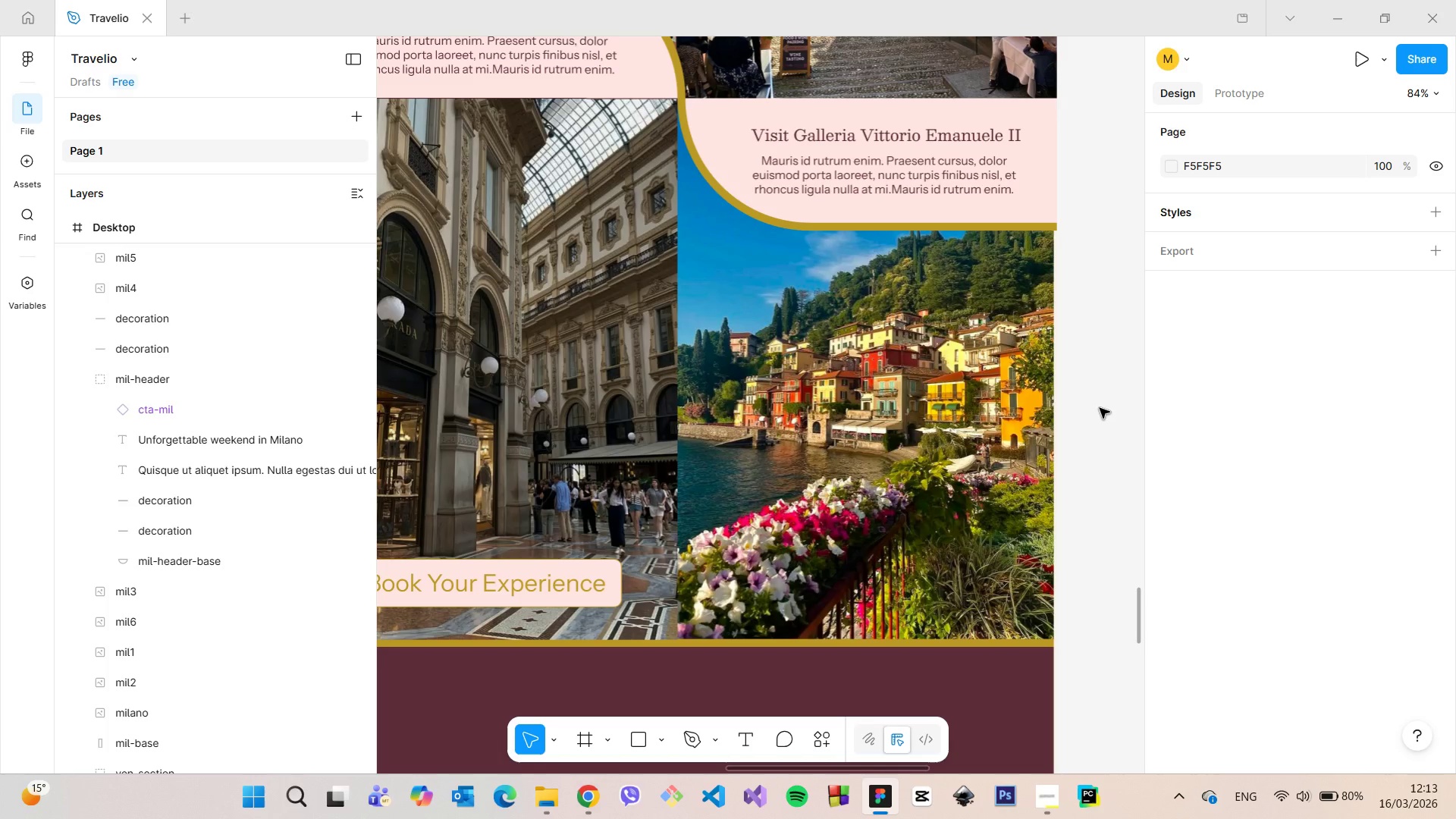 
scroll: coordinate [558, 347], scroll_direction: down, amount: 11.0
 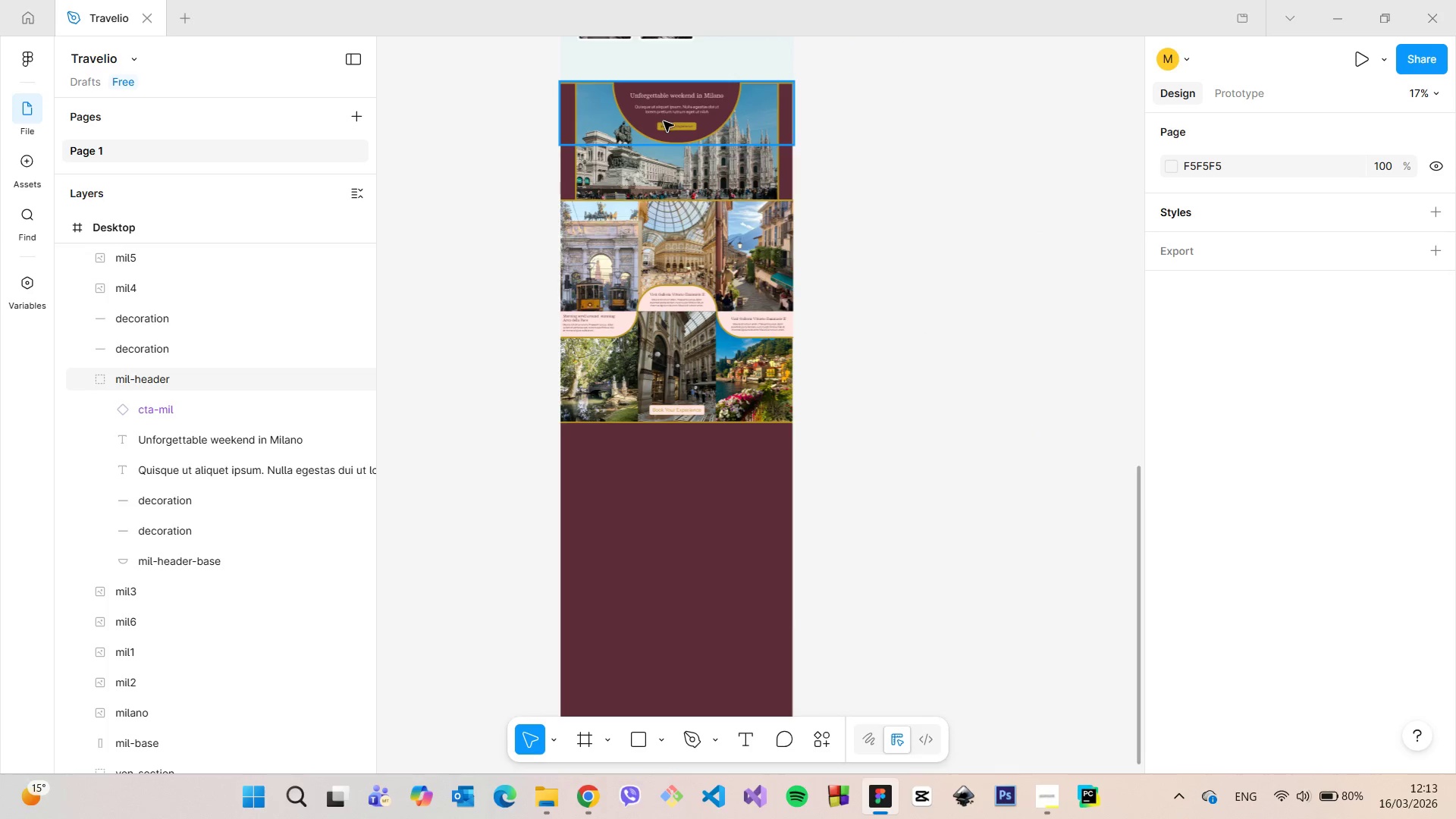 
scroll: coordinate [683, 472], scroll_direction: up, amount: 12.0
 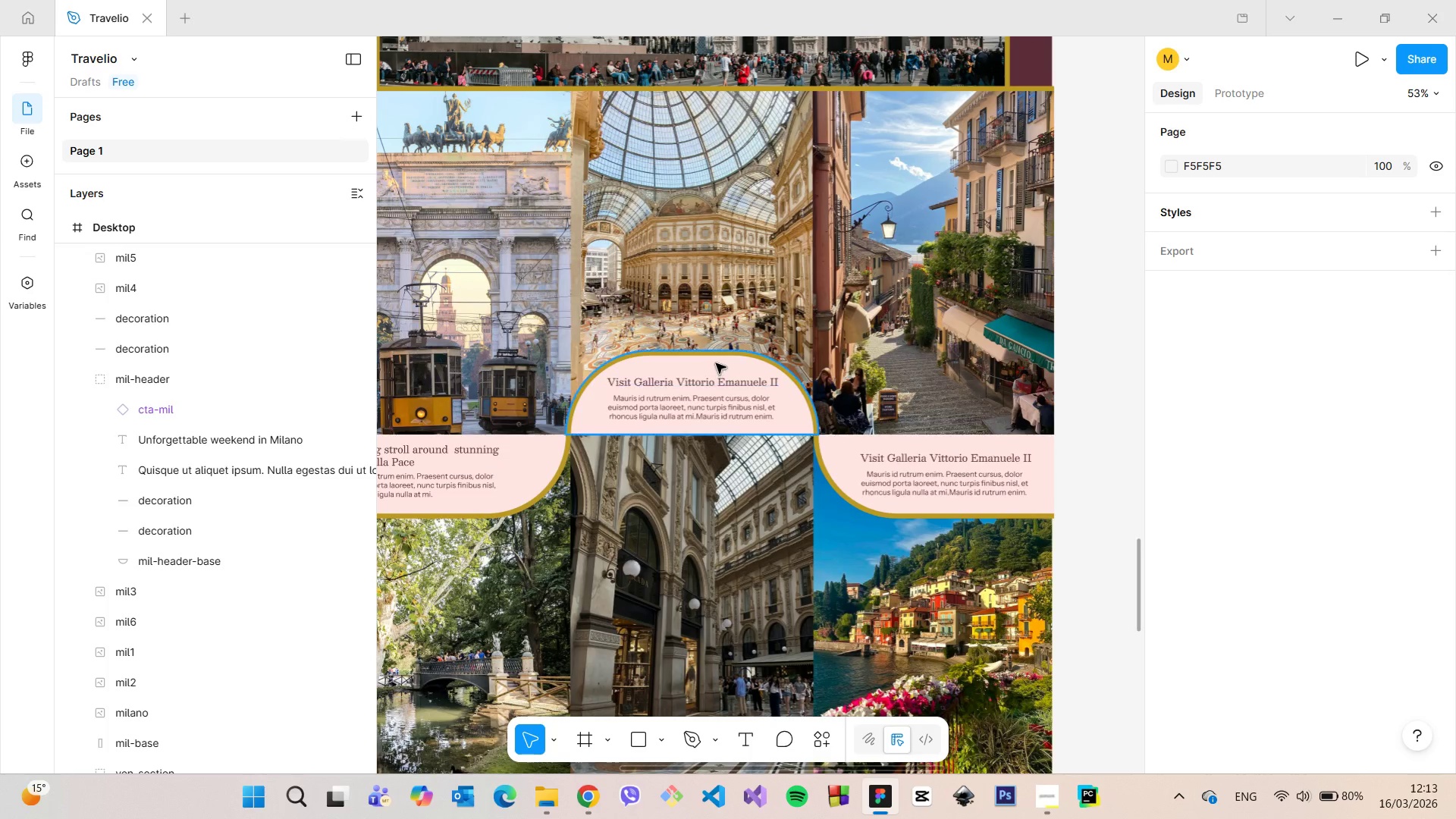 
left_click([716, 362])
 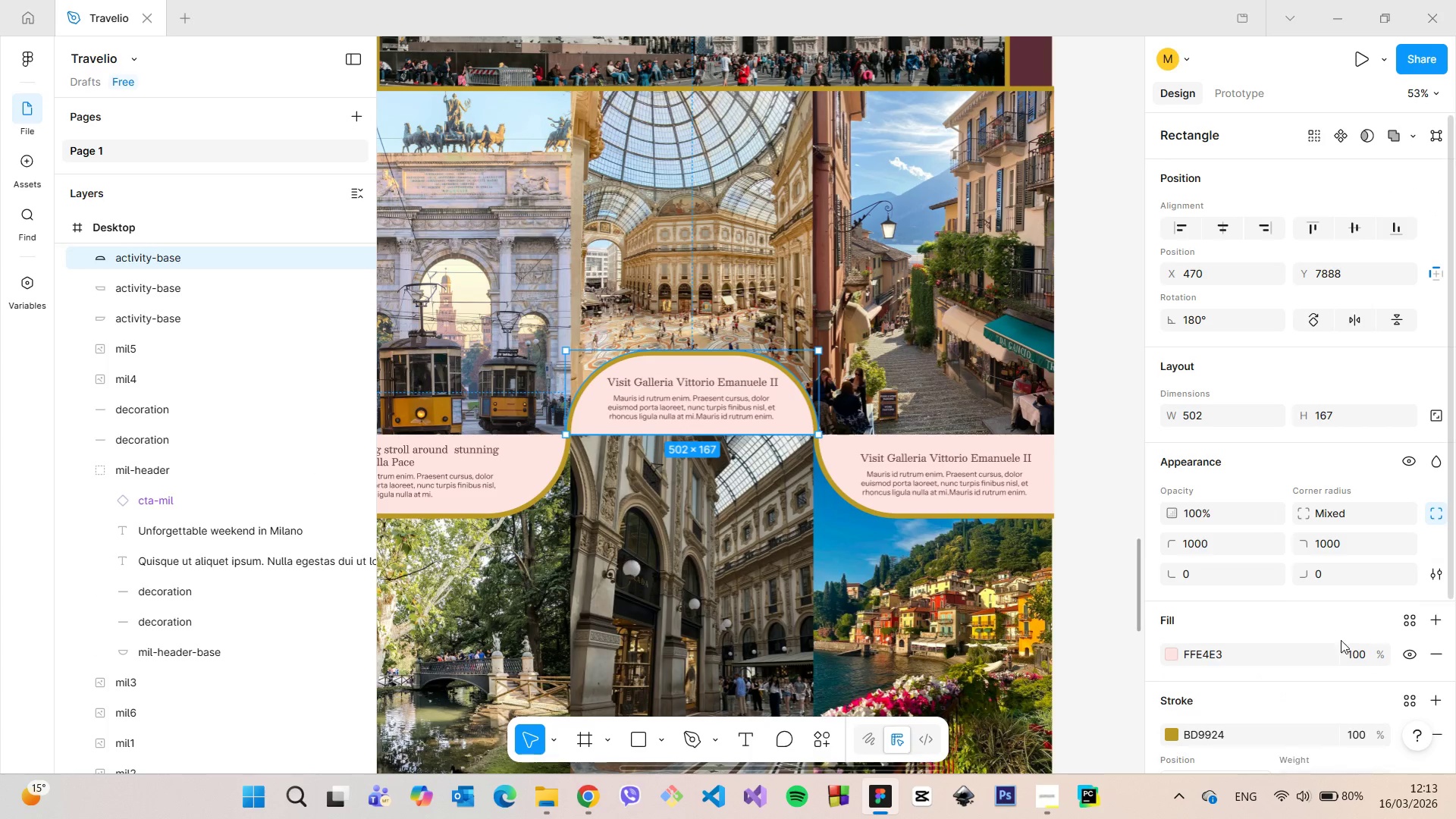 
scroll: coordinate [1343, 642], scroll_direction: down, amount: 4.0
 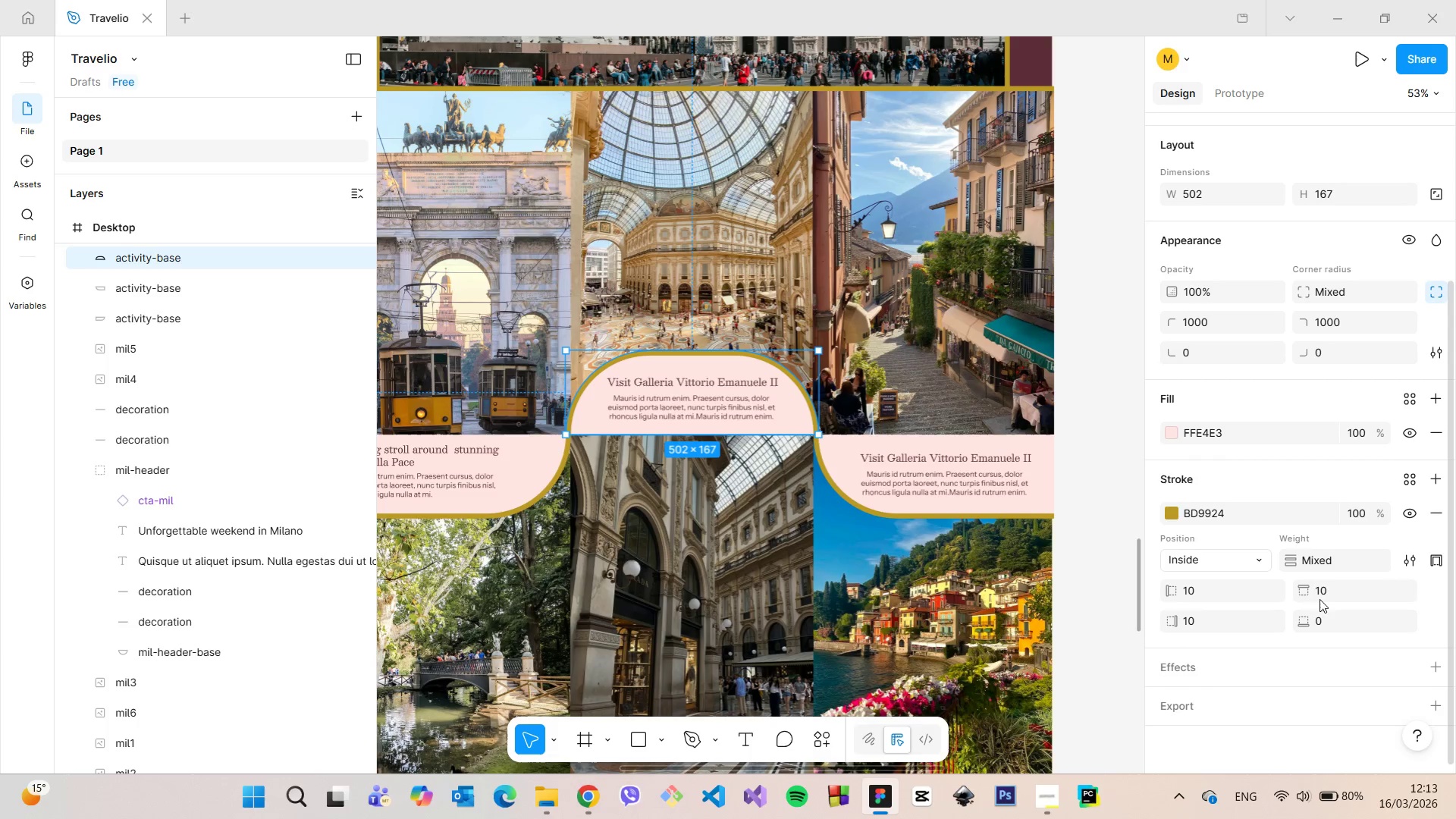 
left_click([1323, 593])
 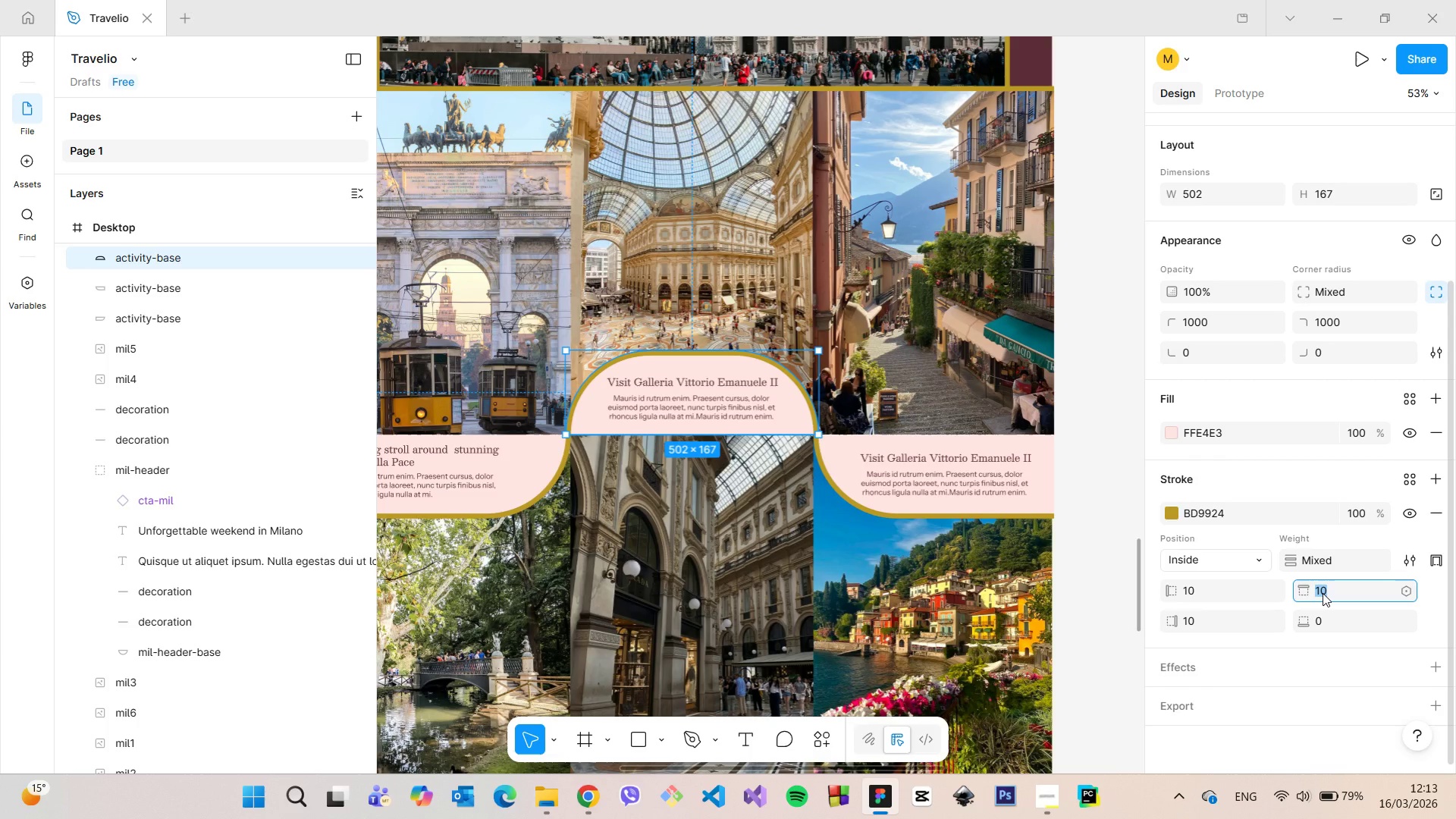 
key(7)
 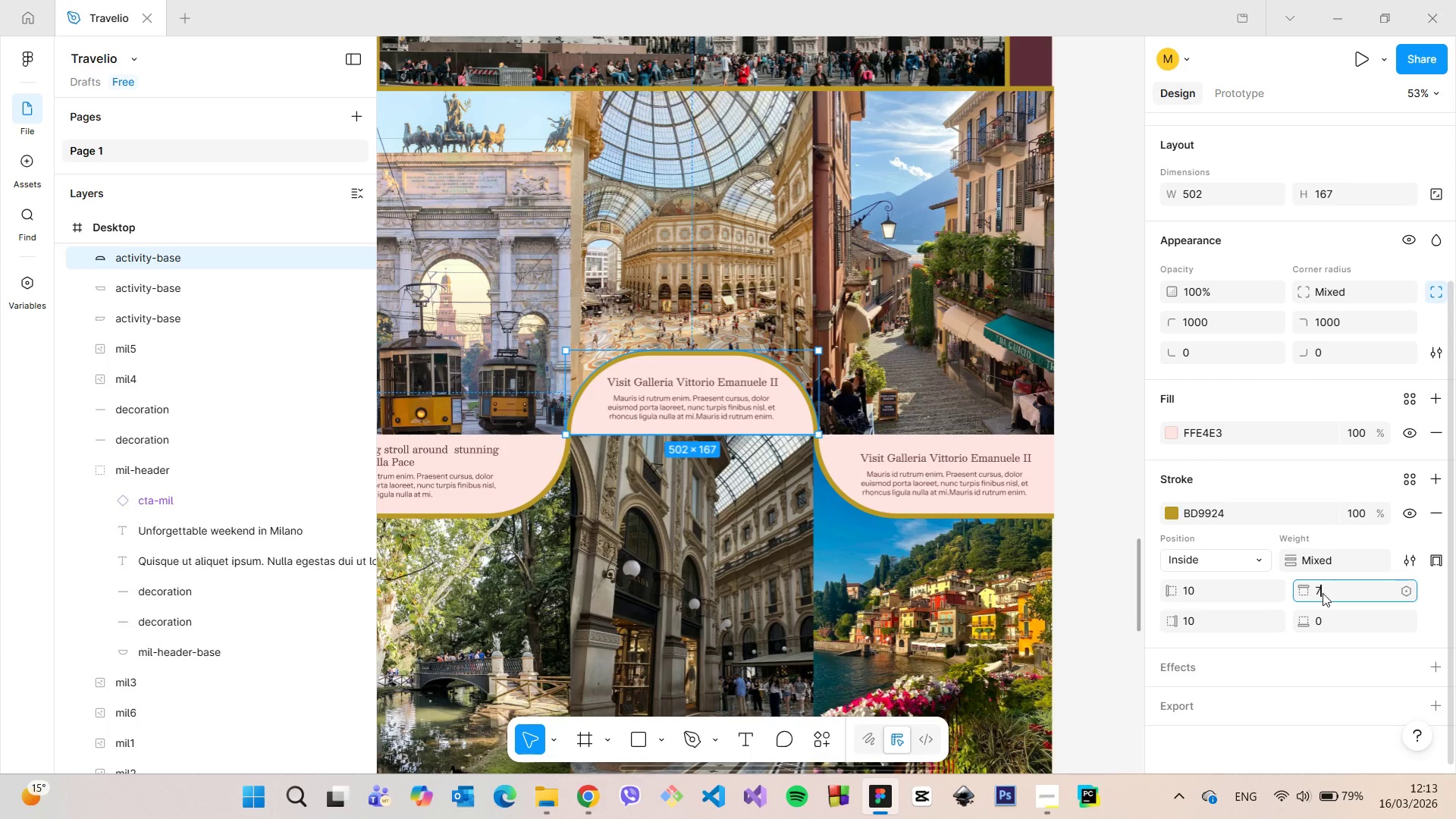 
key(Enter)
 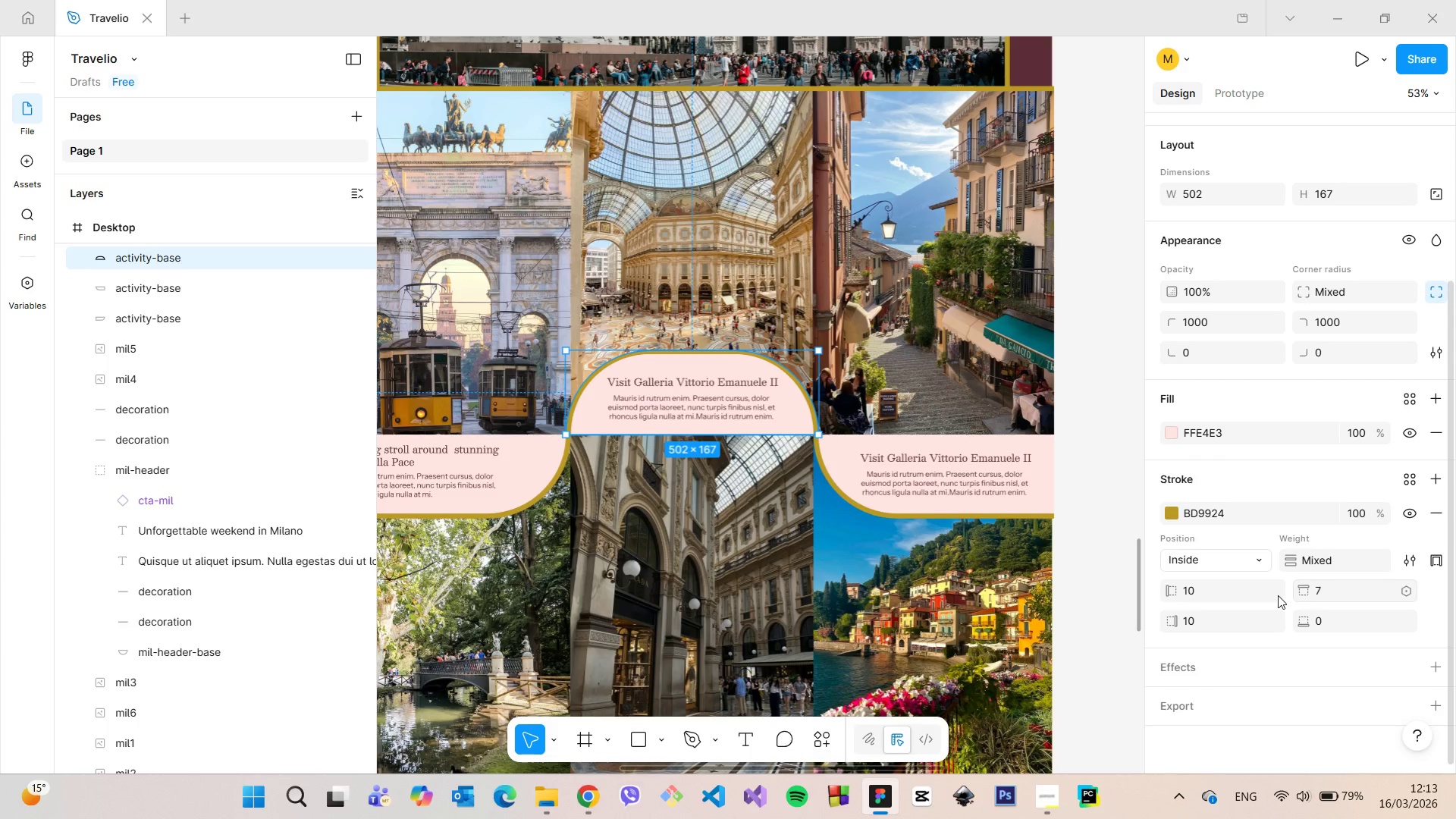 
left_click([1226, 618])
 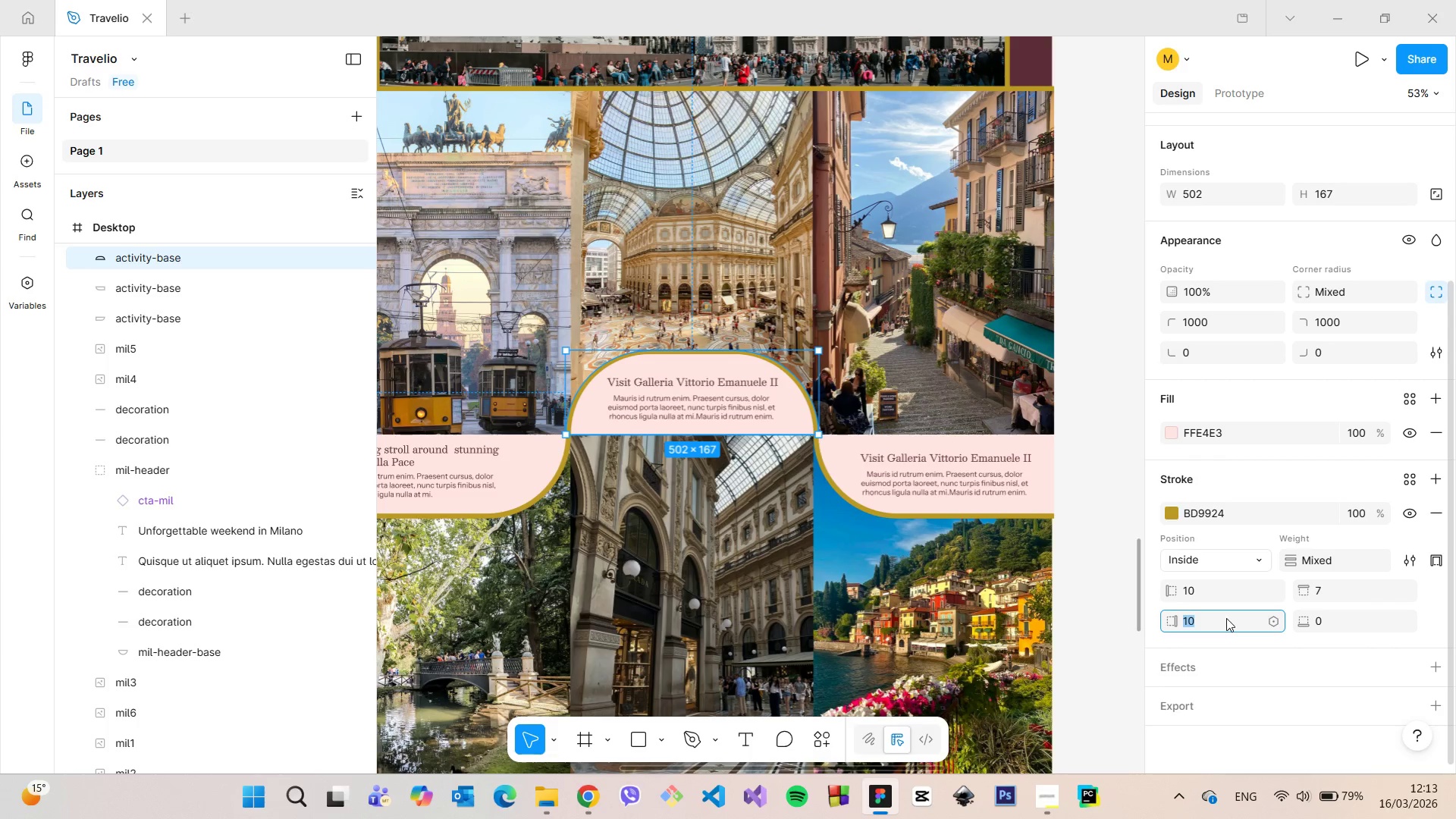 
key(7)
 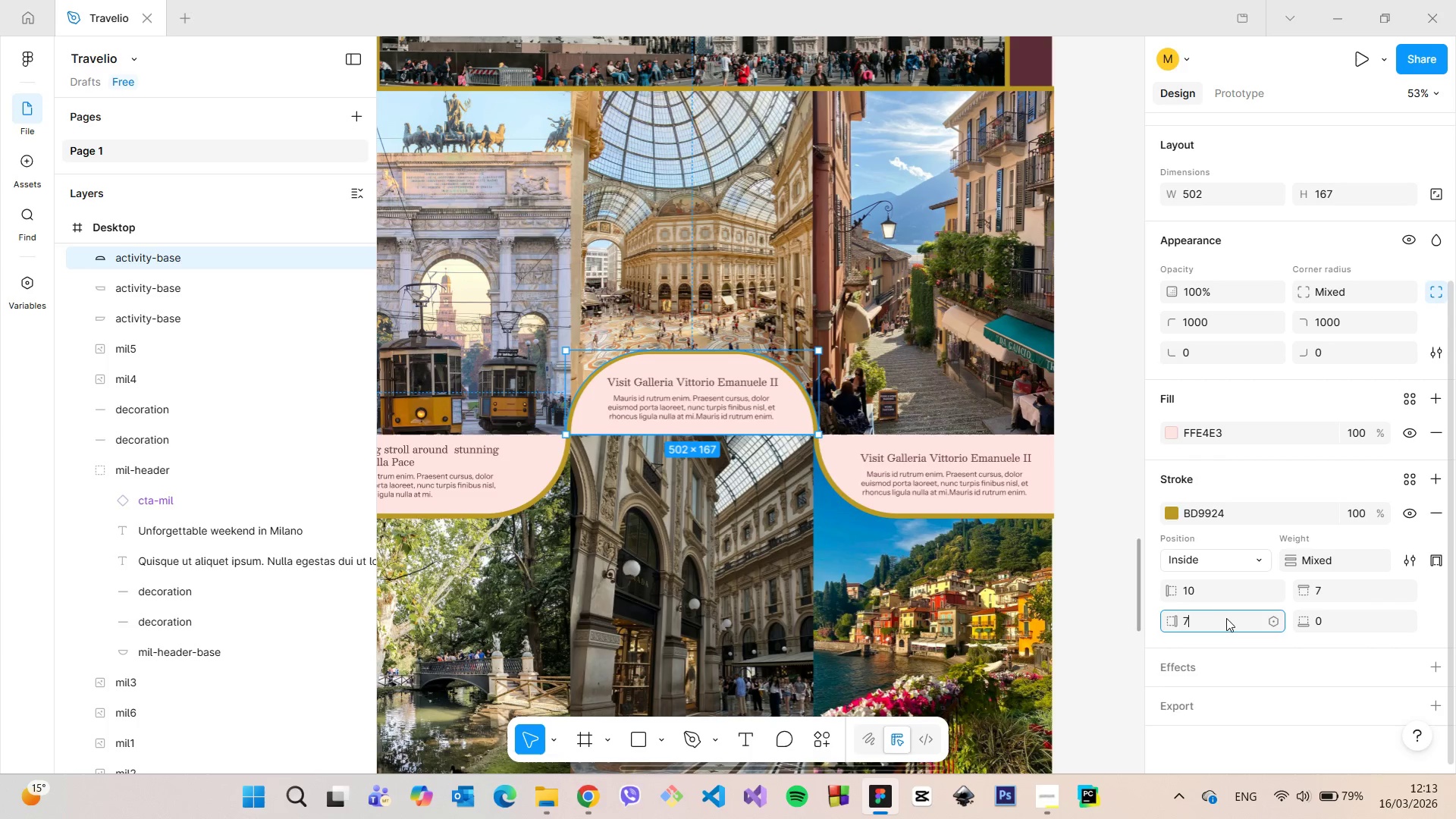 
key(Enter)
 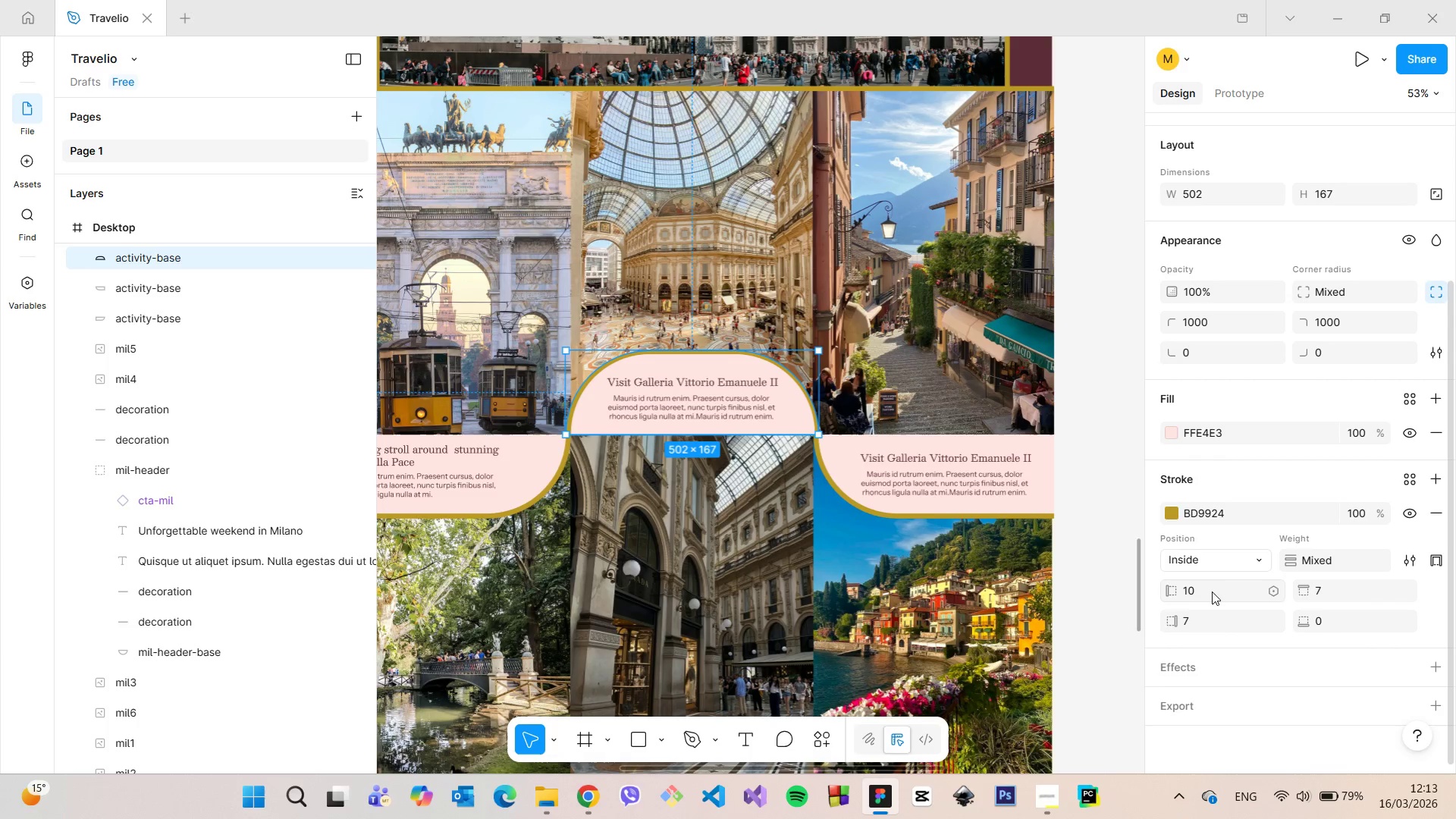 
left_click([1212, 592])
 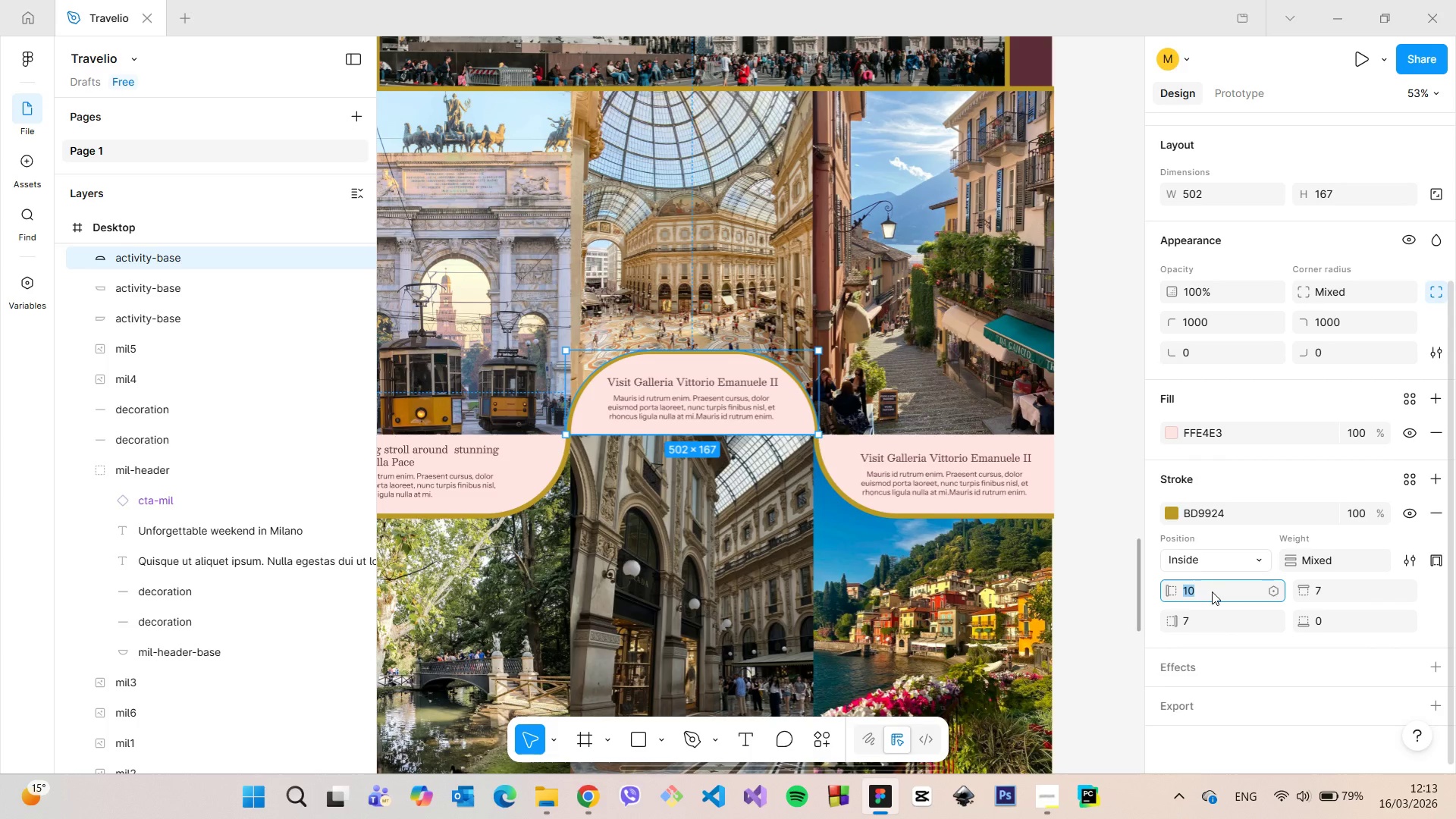 
key(7)
 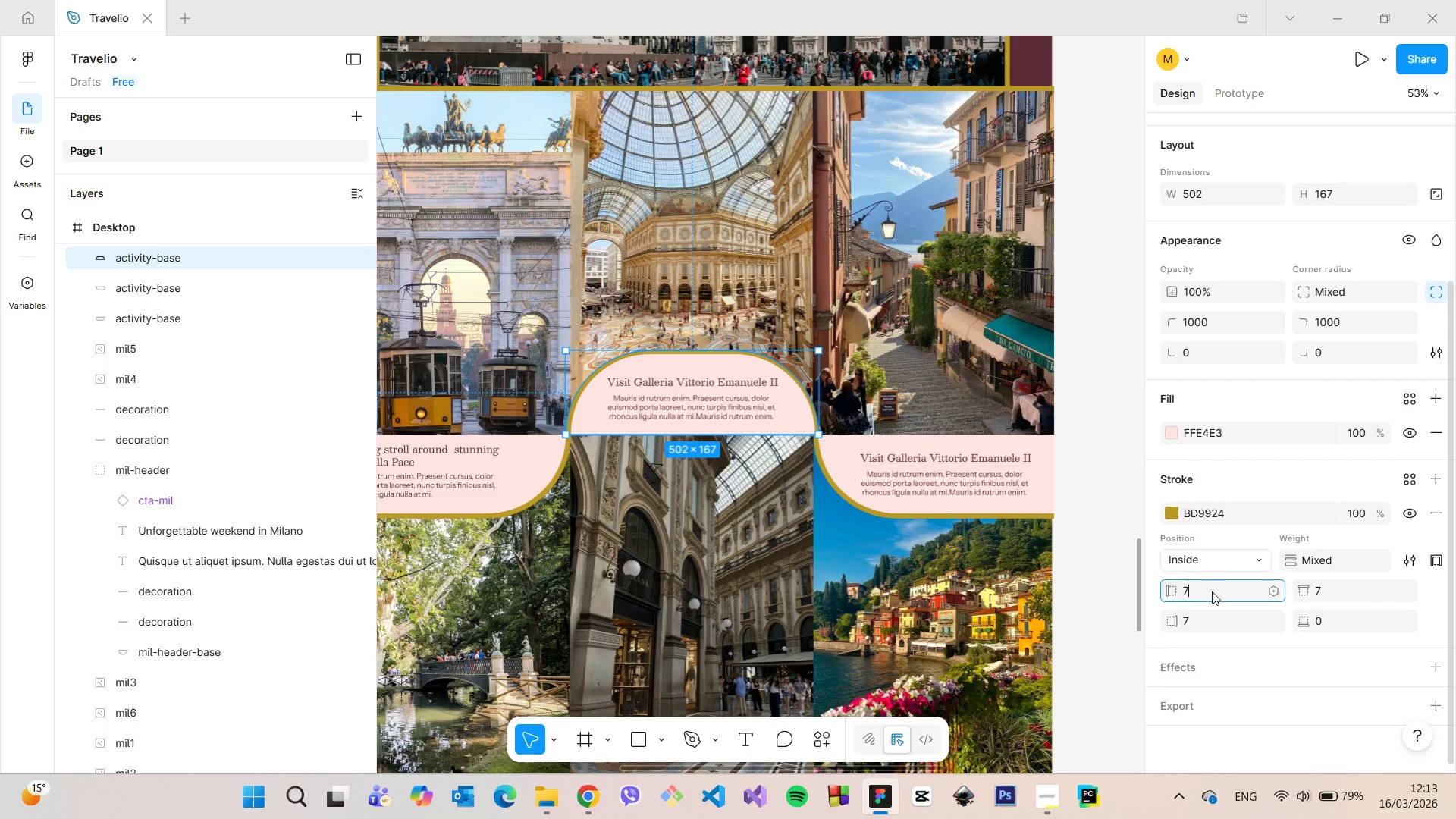 
key(Enter)
 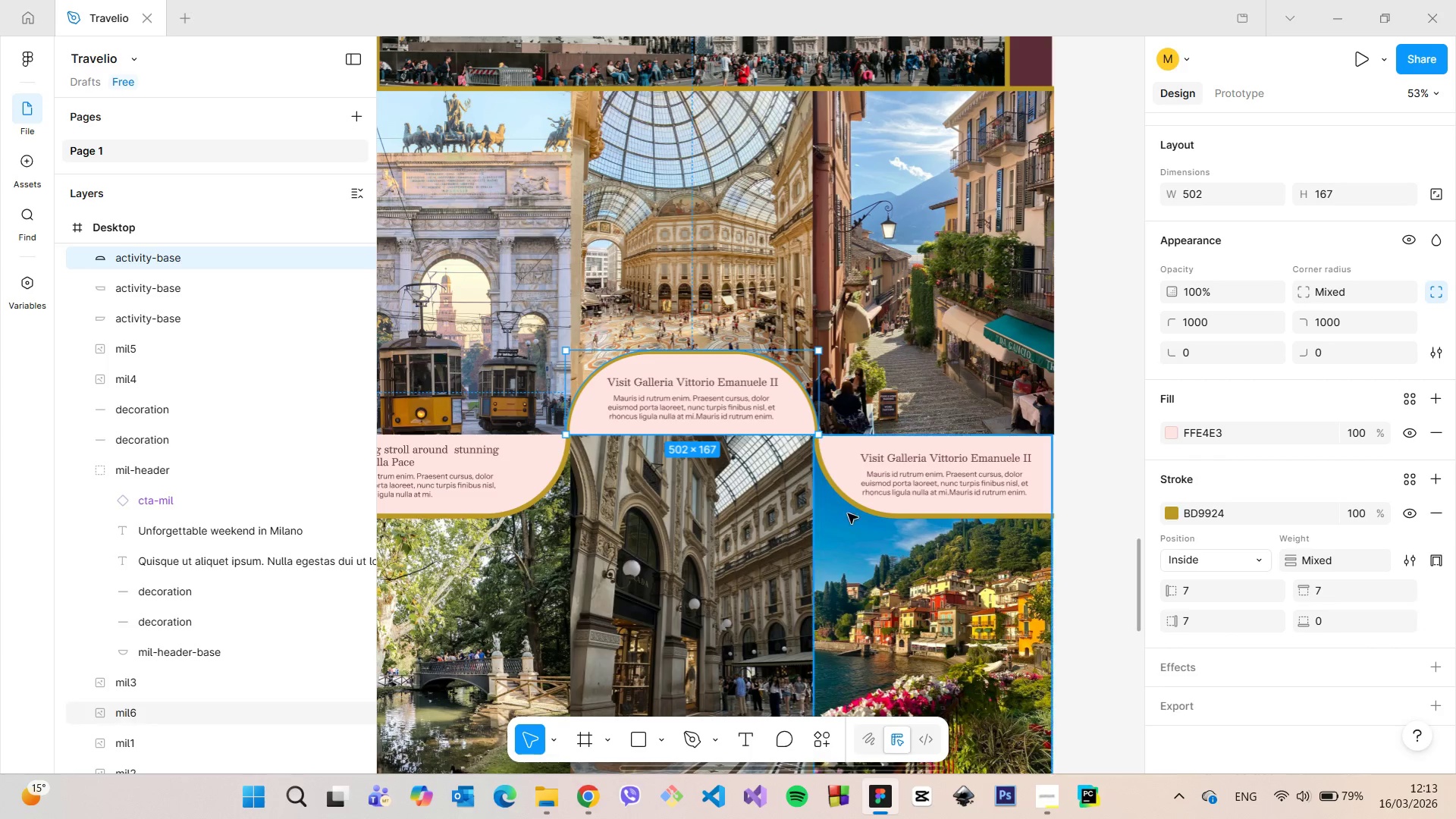 
left_click([726, 494])
 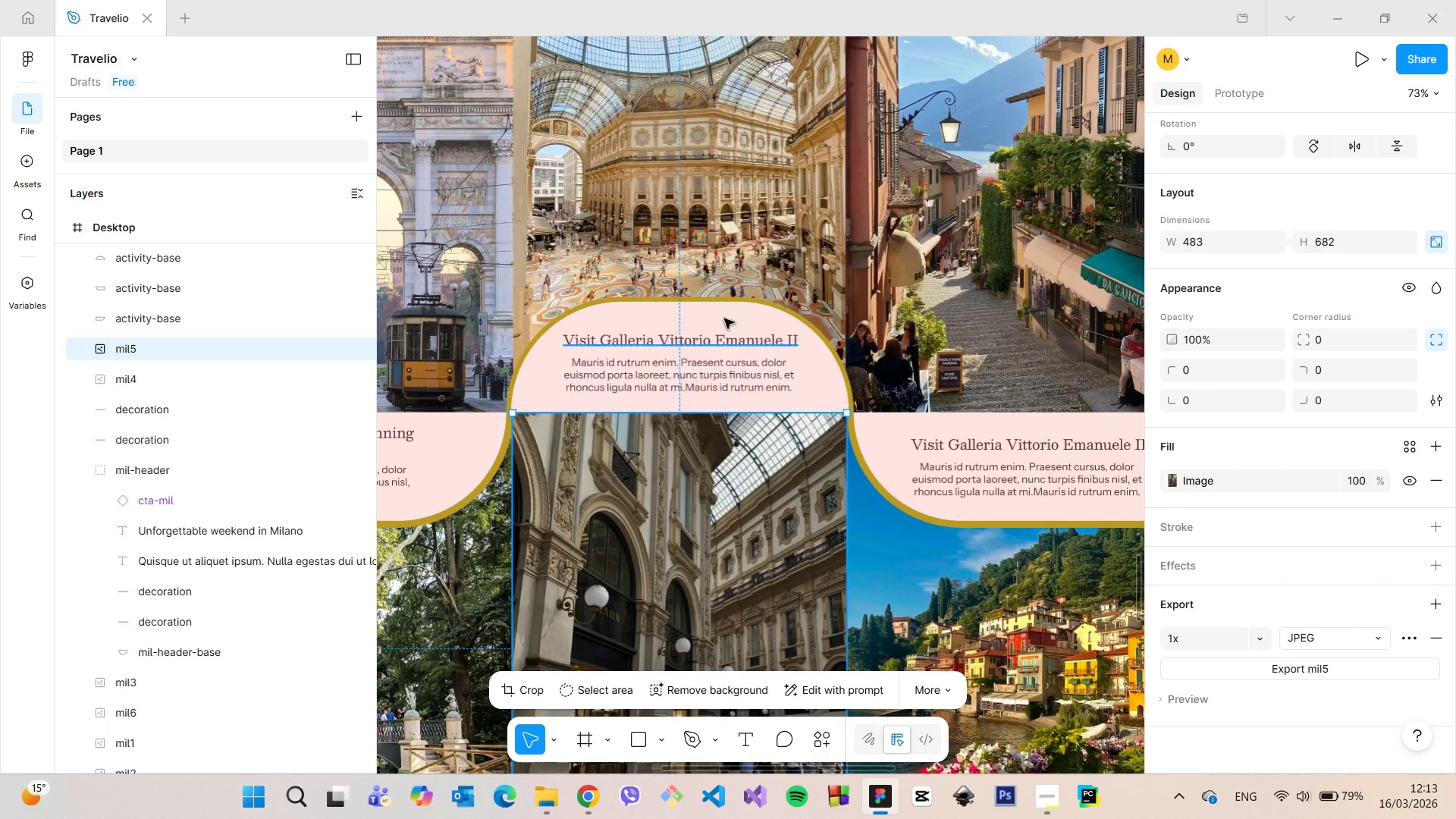 
scroll: coordinate [726, 494], scroll_direction: up, amount: 3.0
 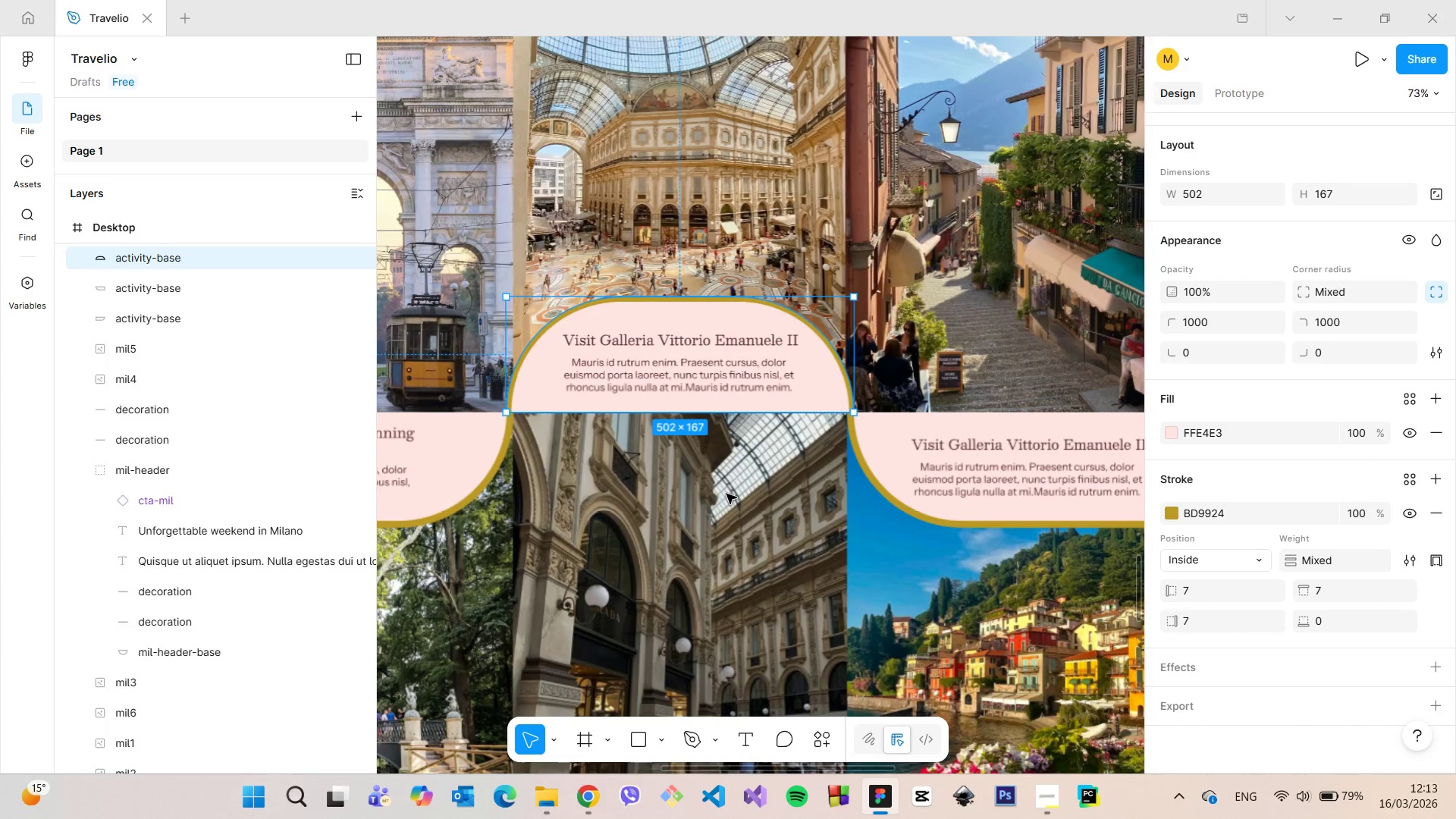 
left_click([721, 313])
 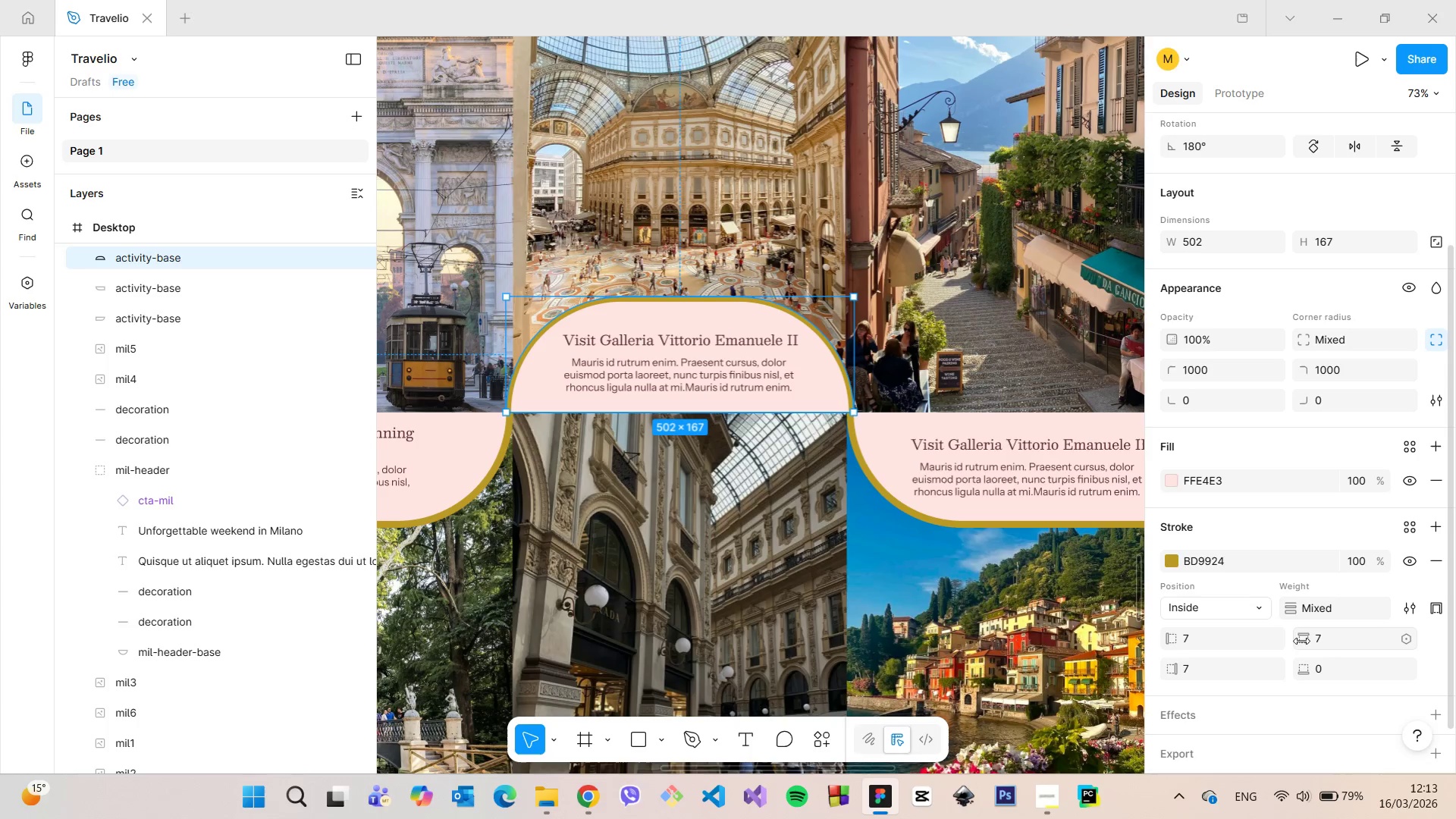 
left_click([1325, 645])
 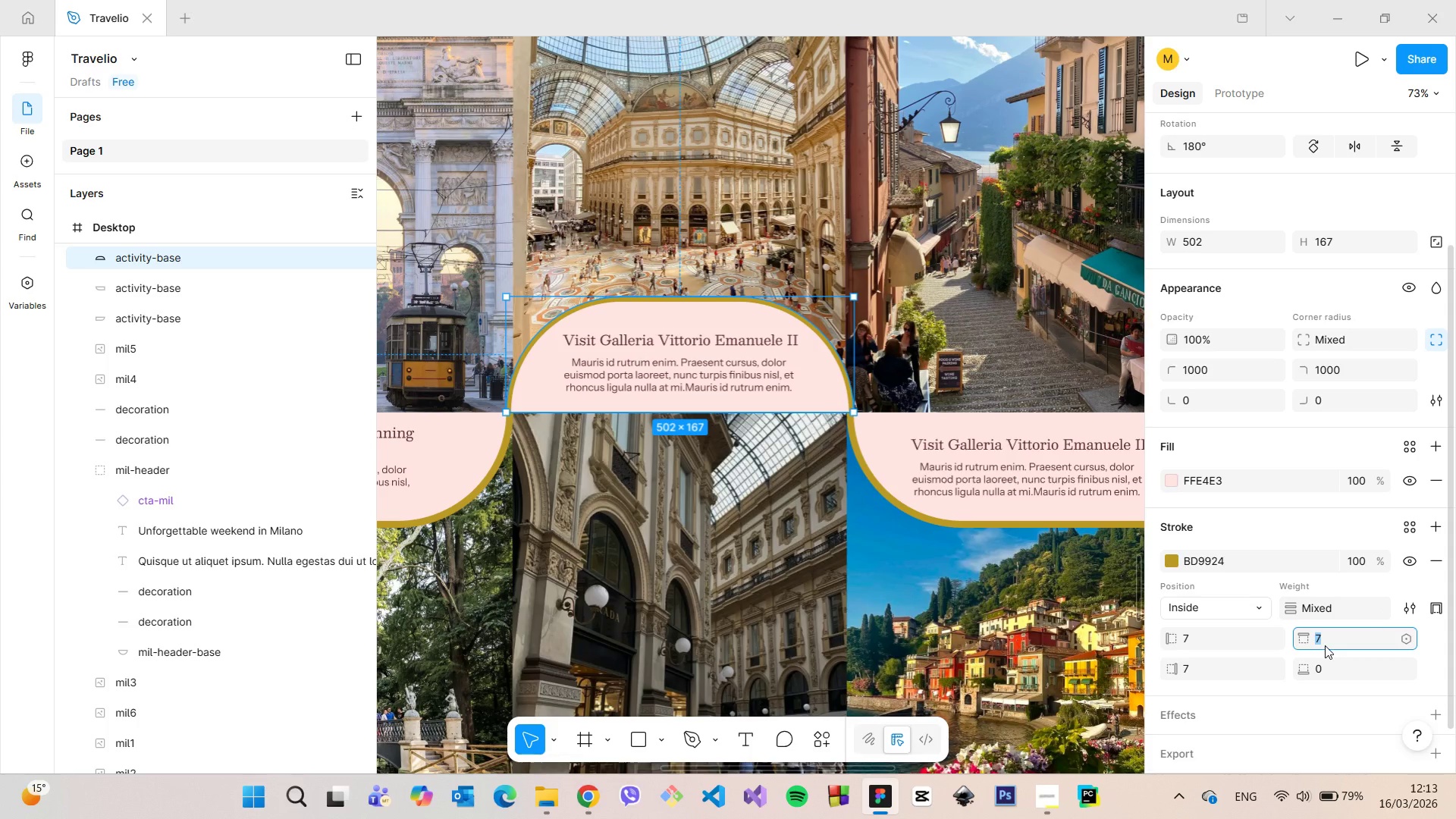 
key(5)
 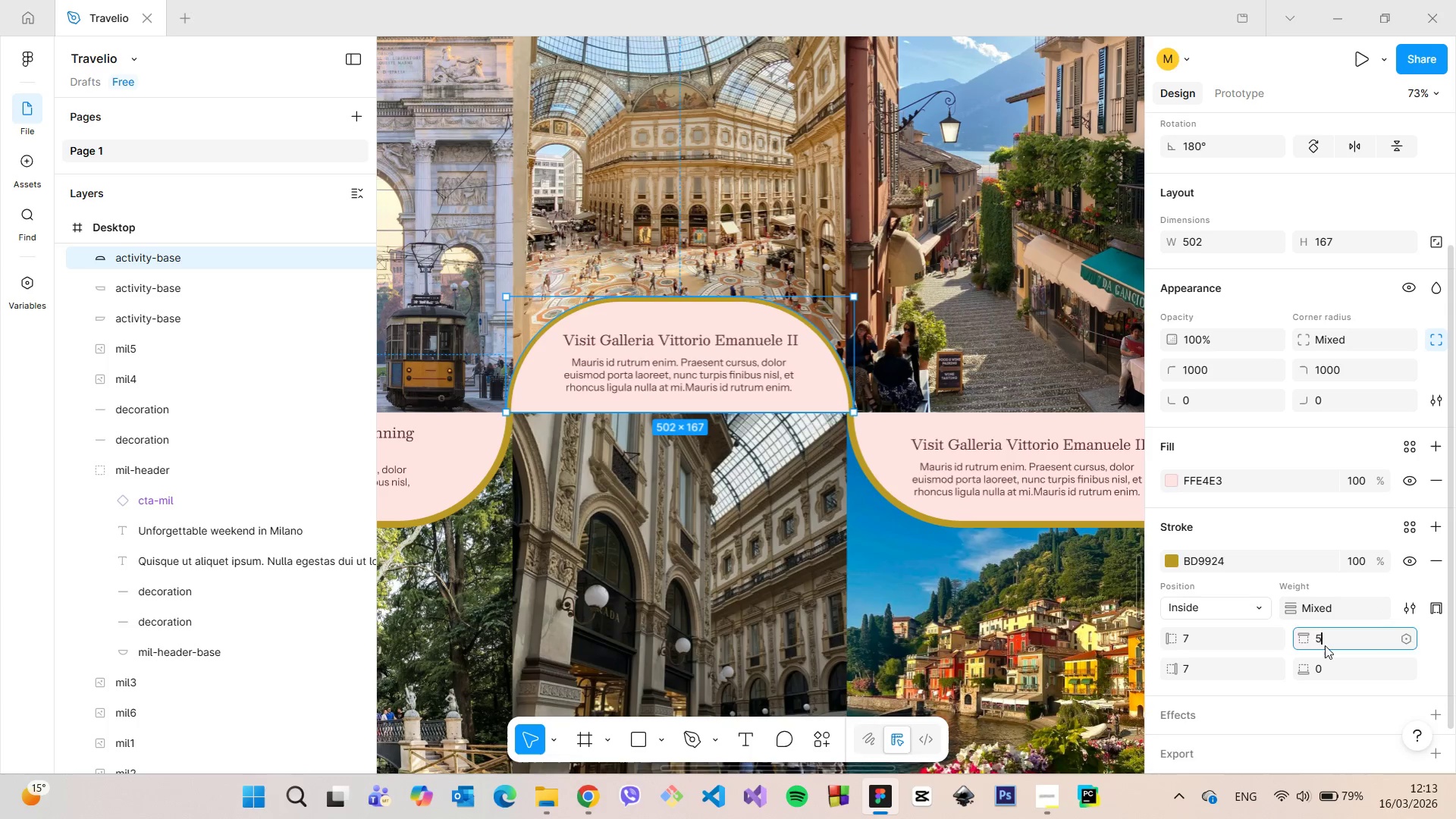 
key(Enter)
 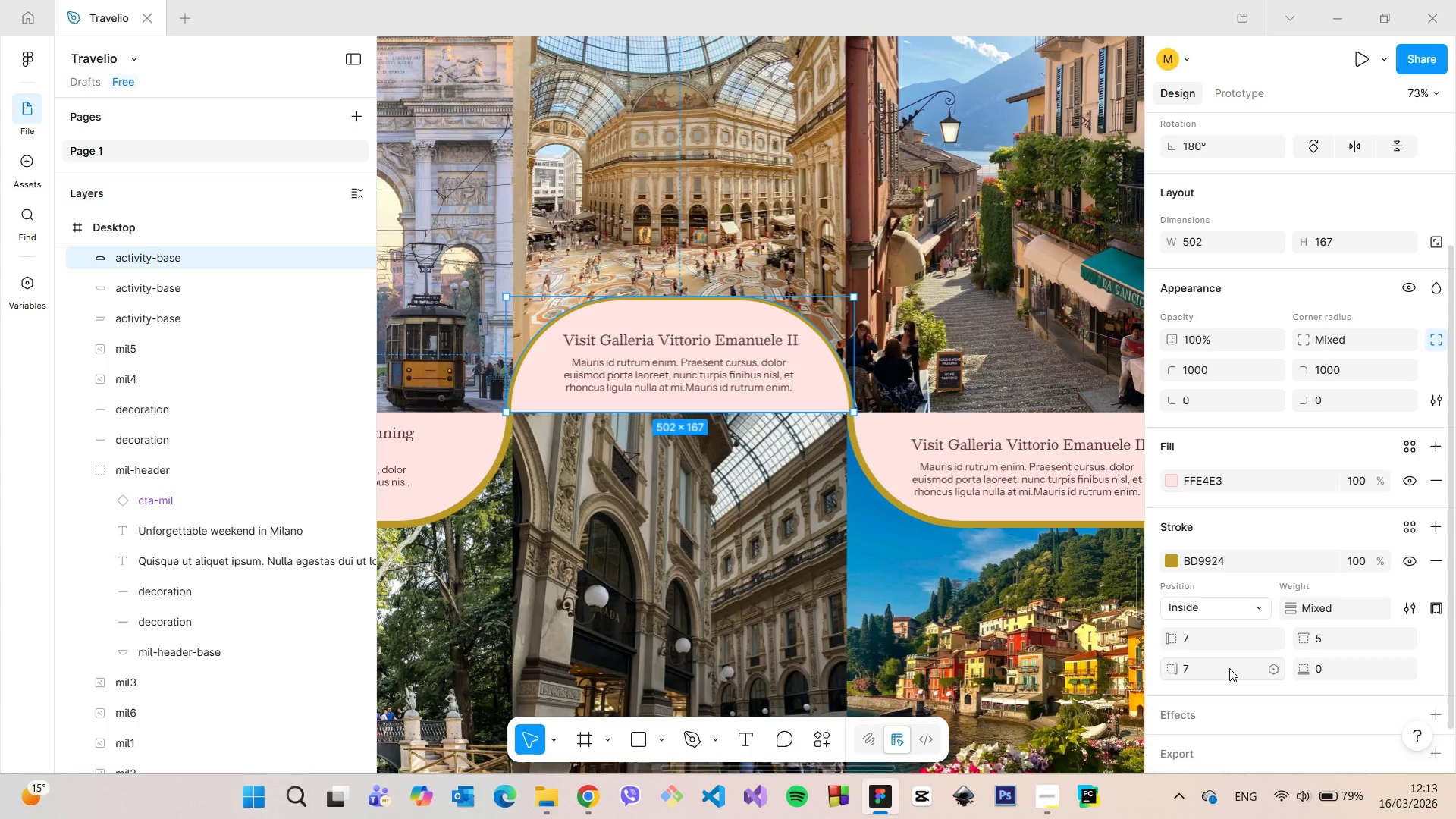 
left_click([1229, 668])
 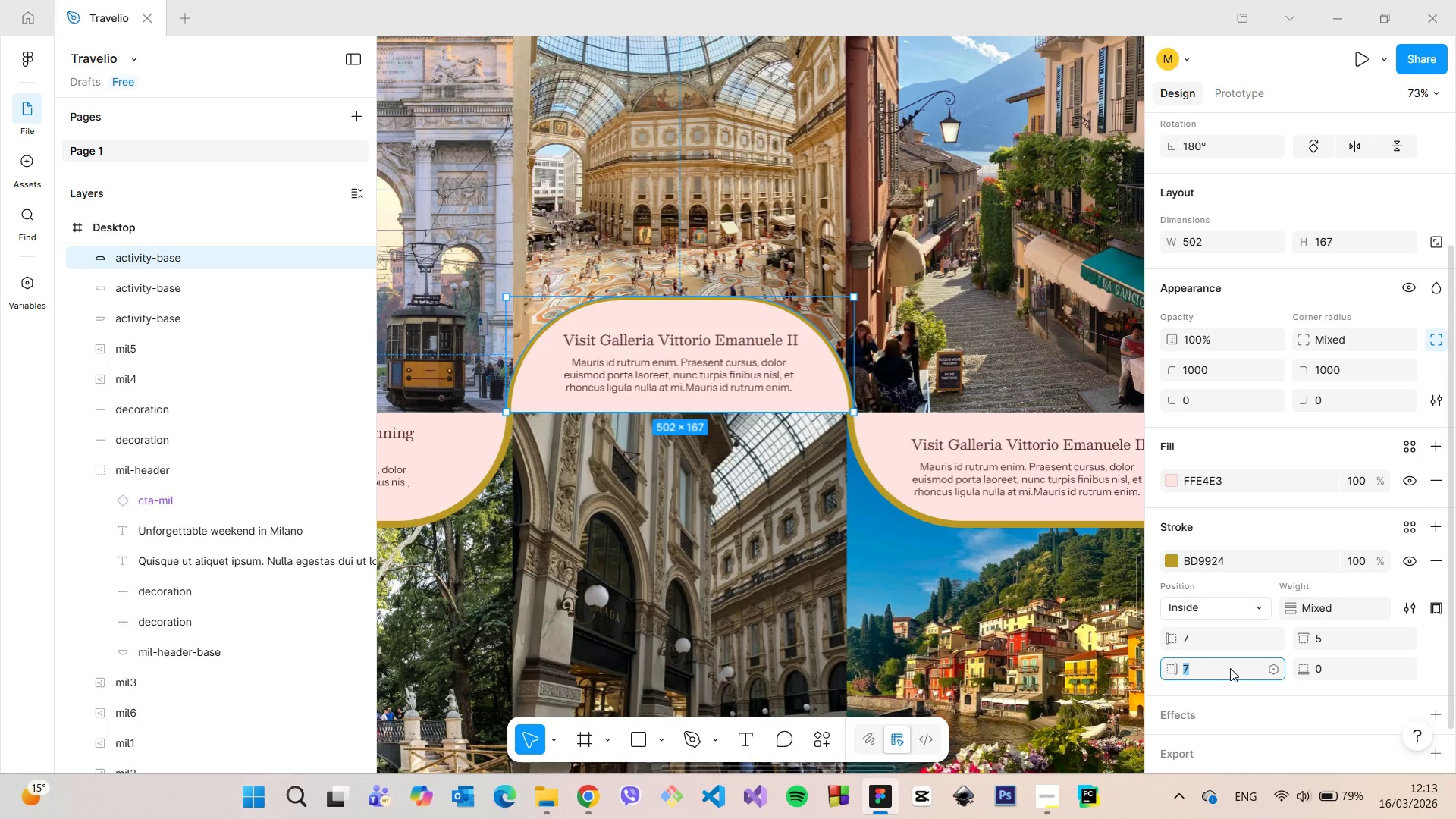 
key(5)
 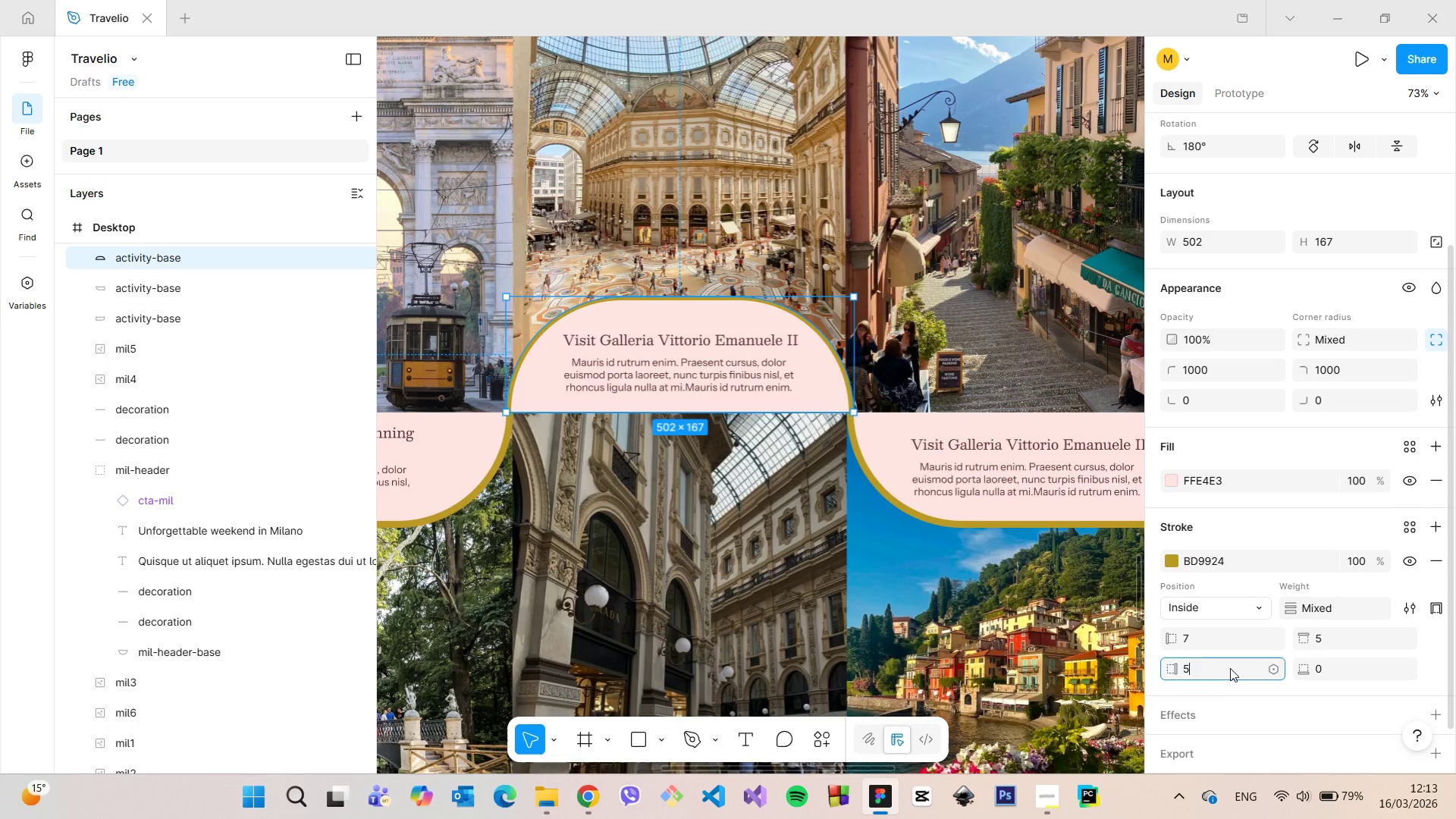 
key(Enter)
 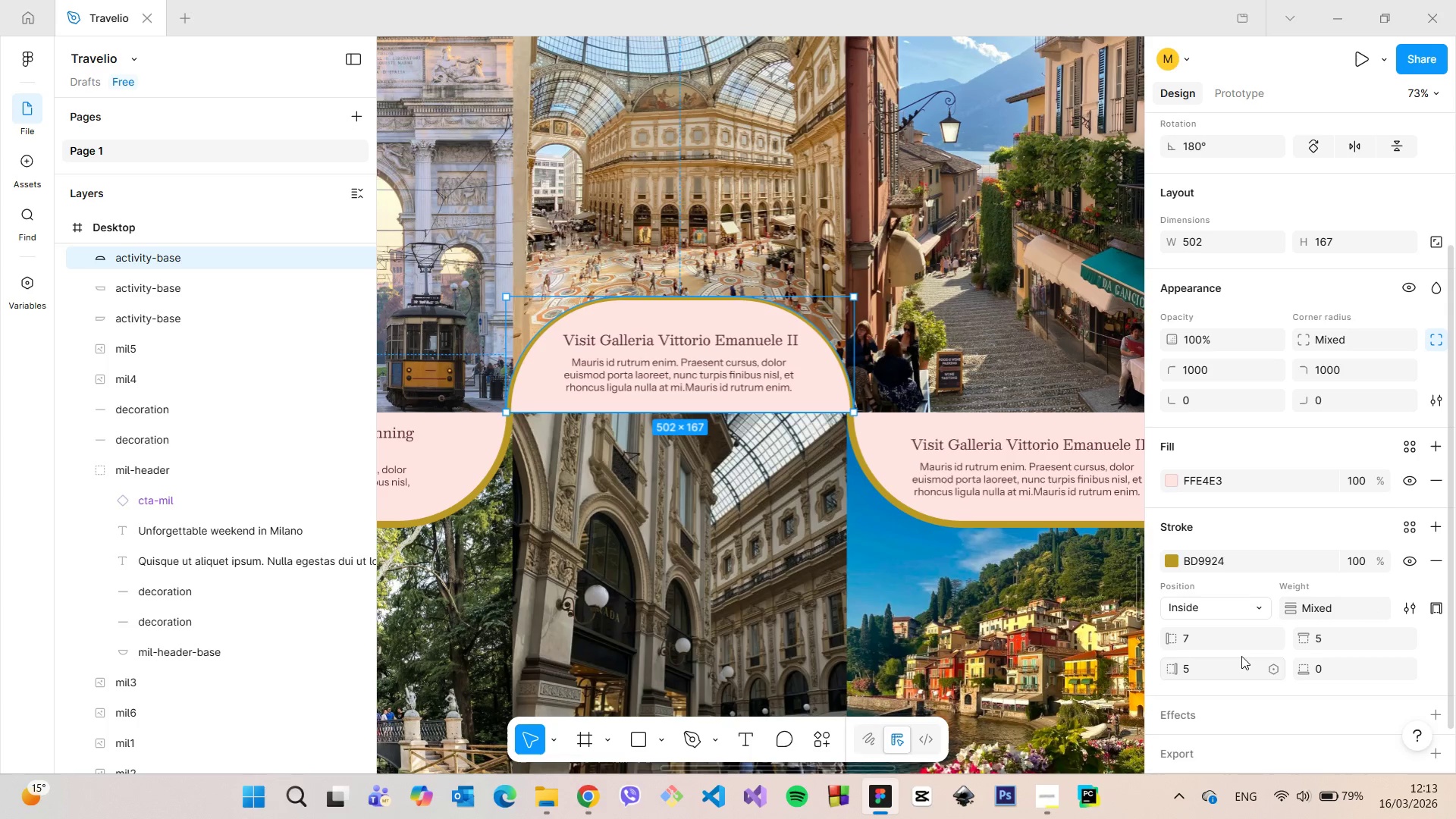 
left_click([1244, 635])
 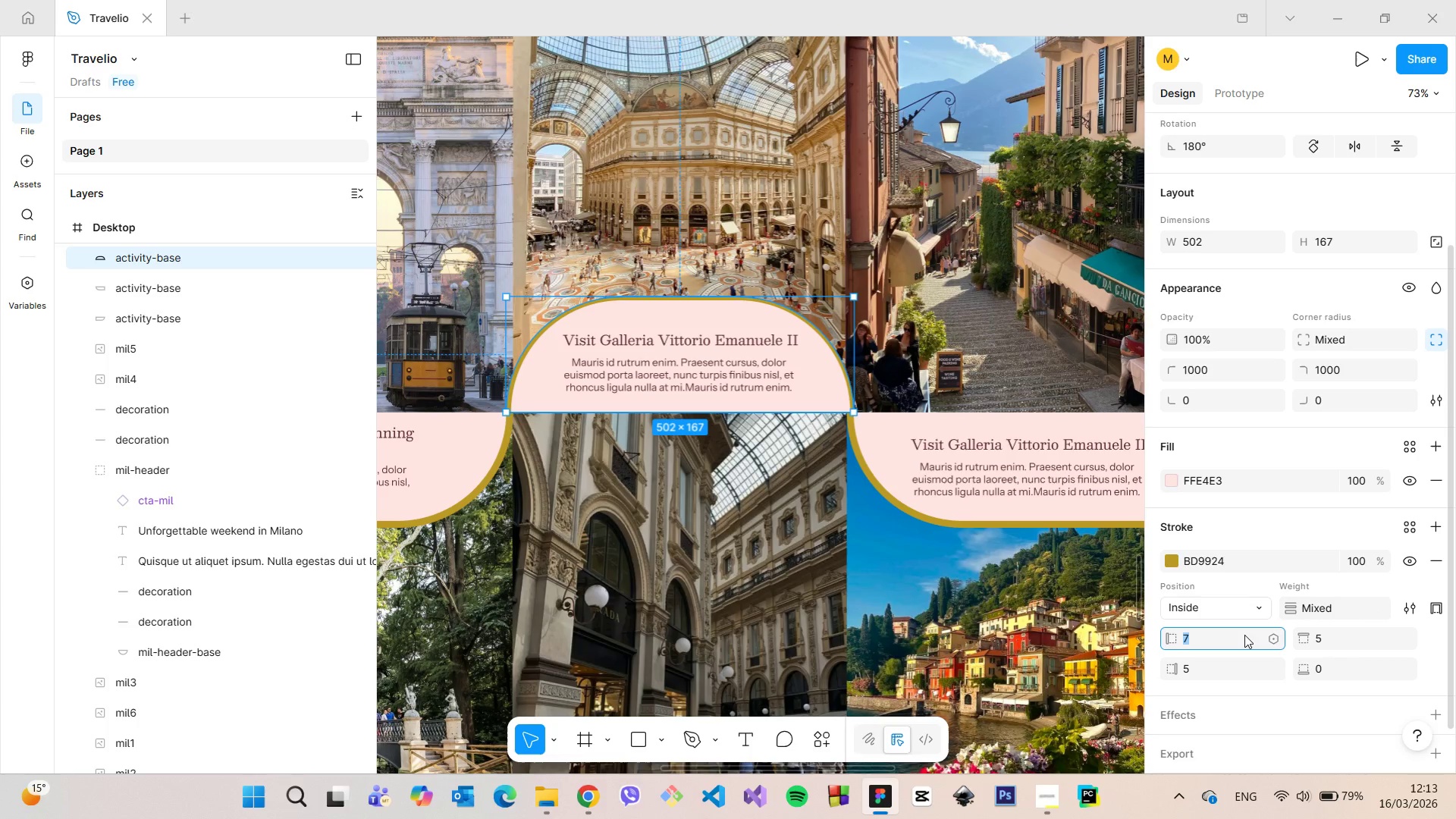 
key(5)
 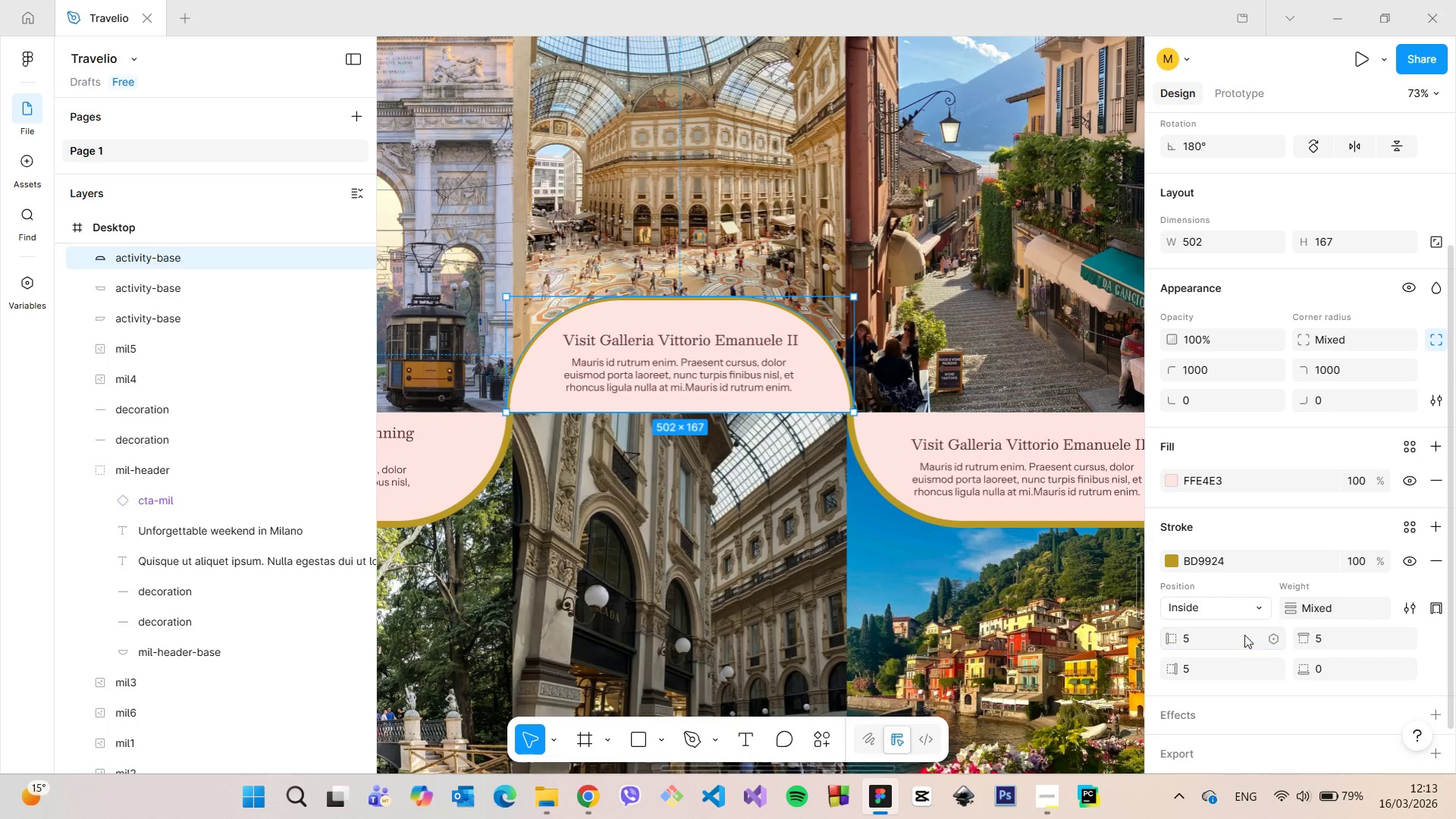 
key(Enter)
 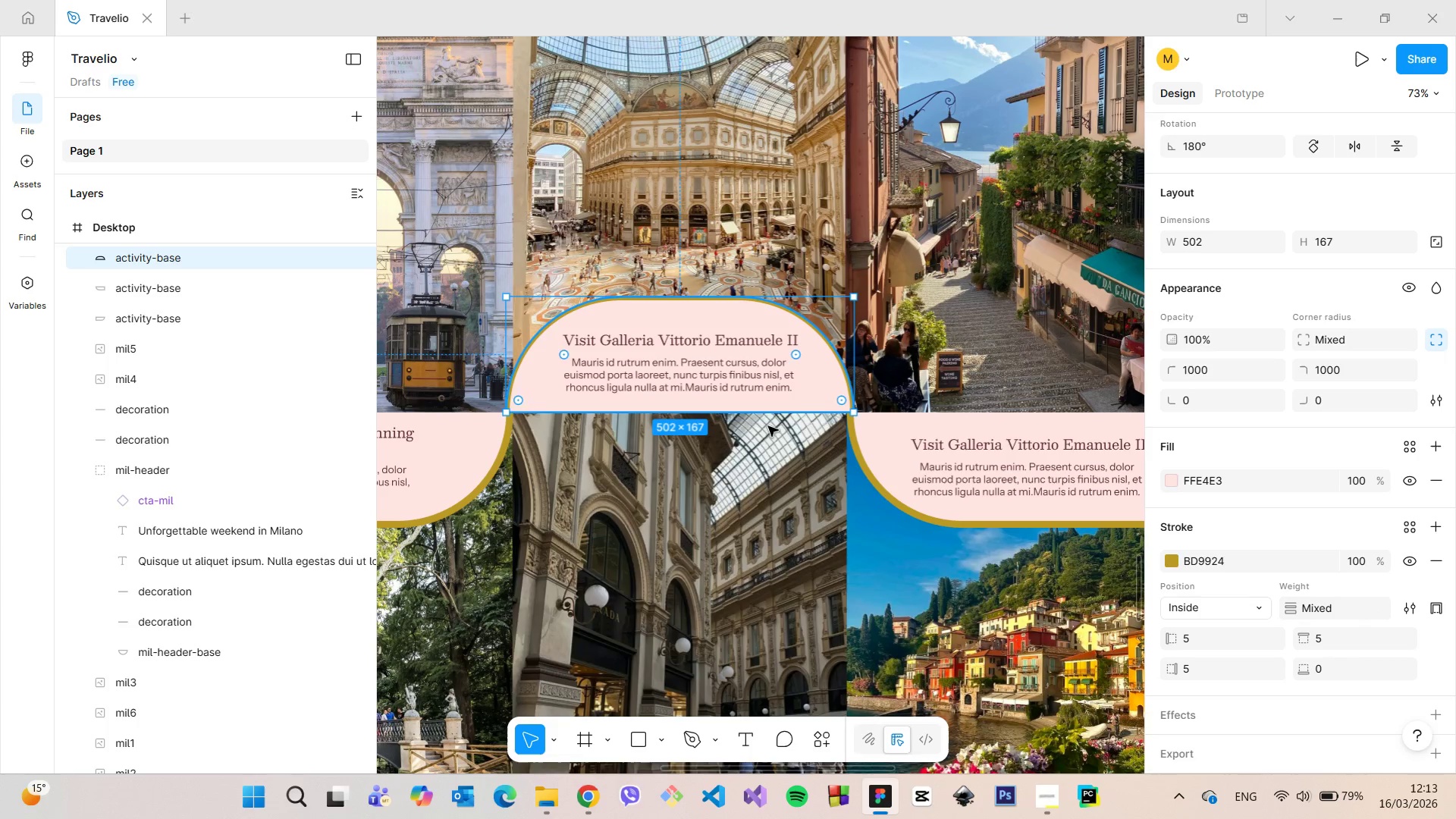 
left_click([717, 477])
 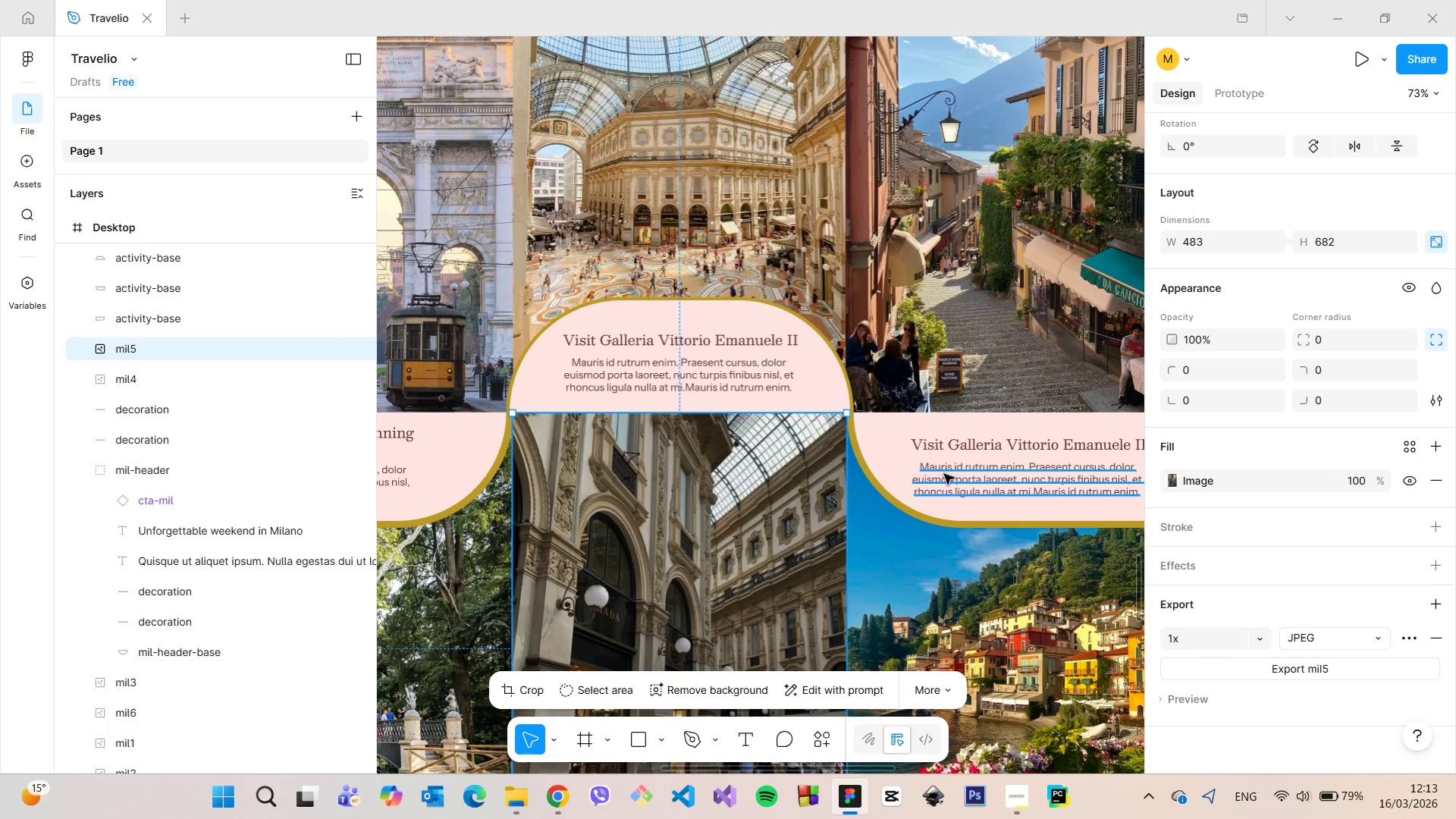 
left_click([895, 499])
 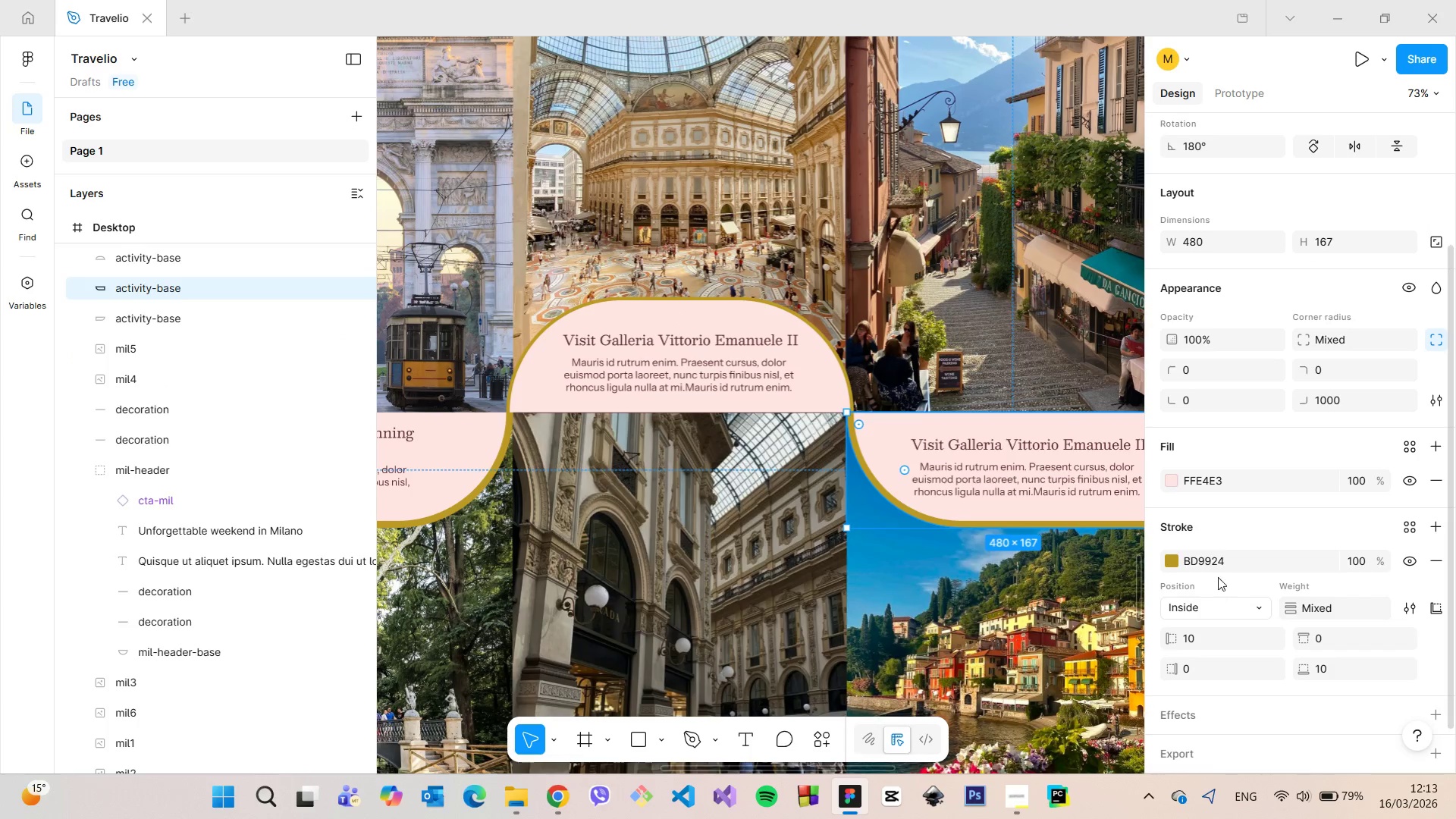 
left_click([1219, 563])
 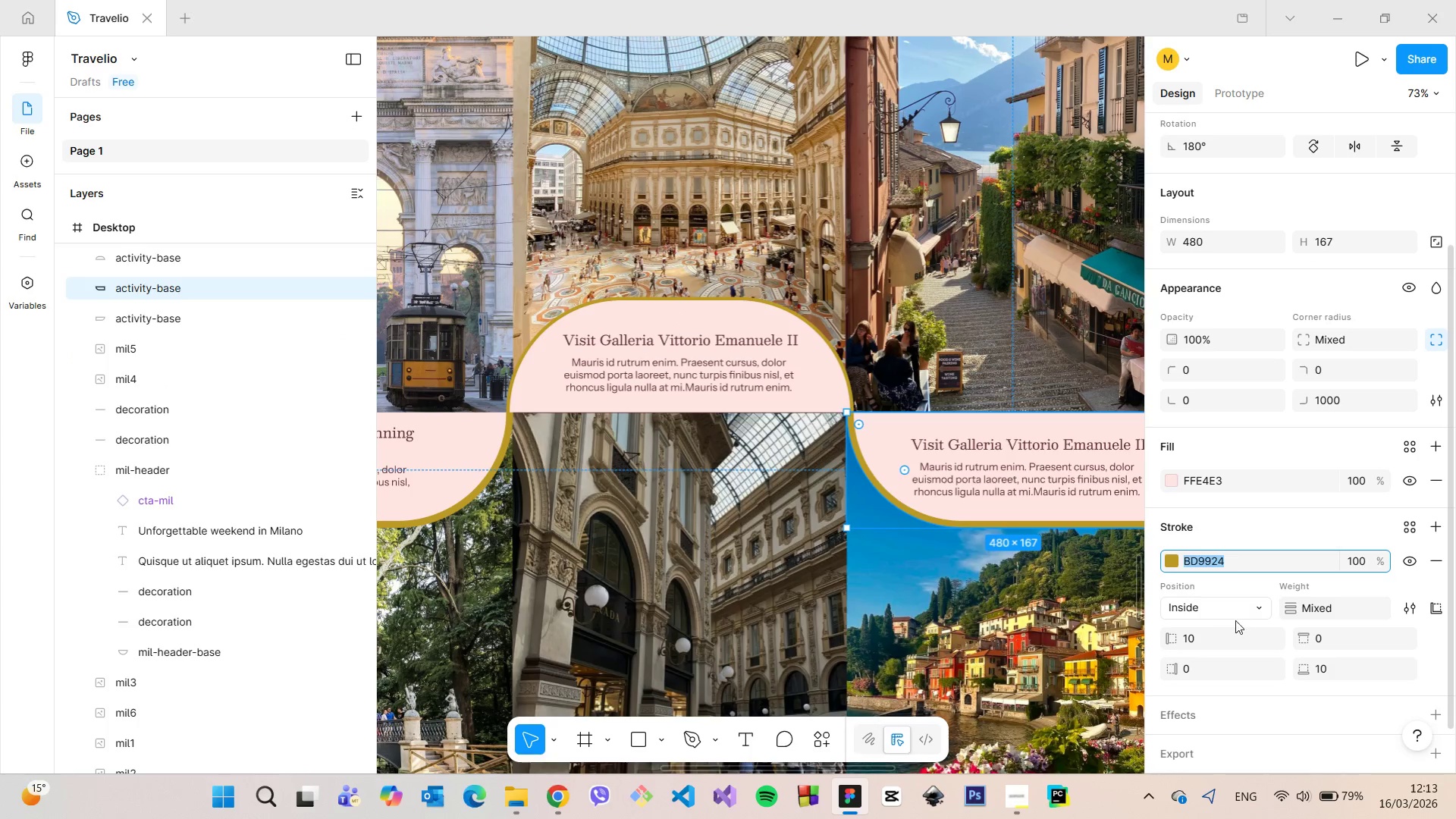 
left_click([1220, 634])
 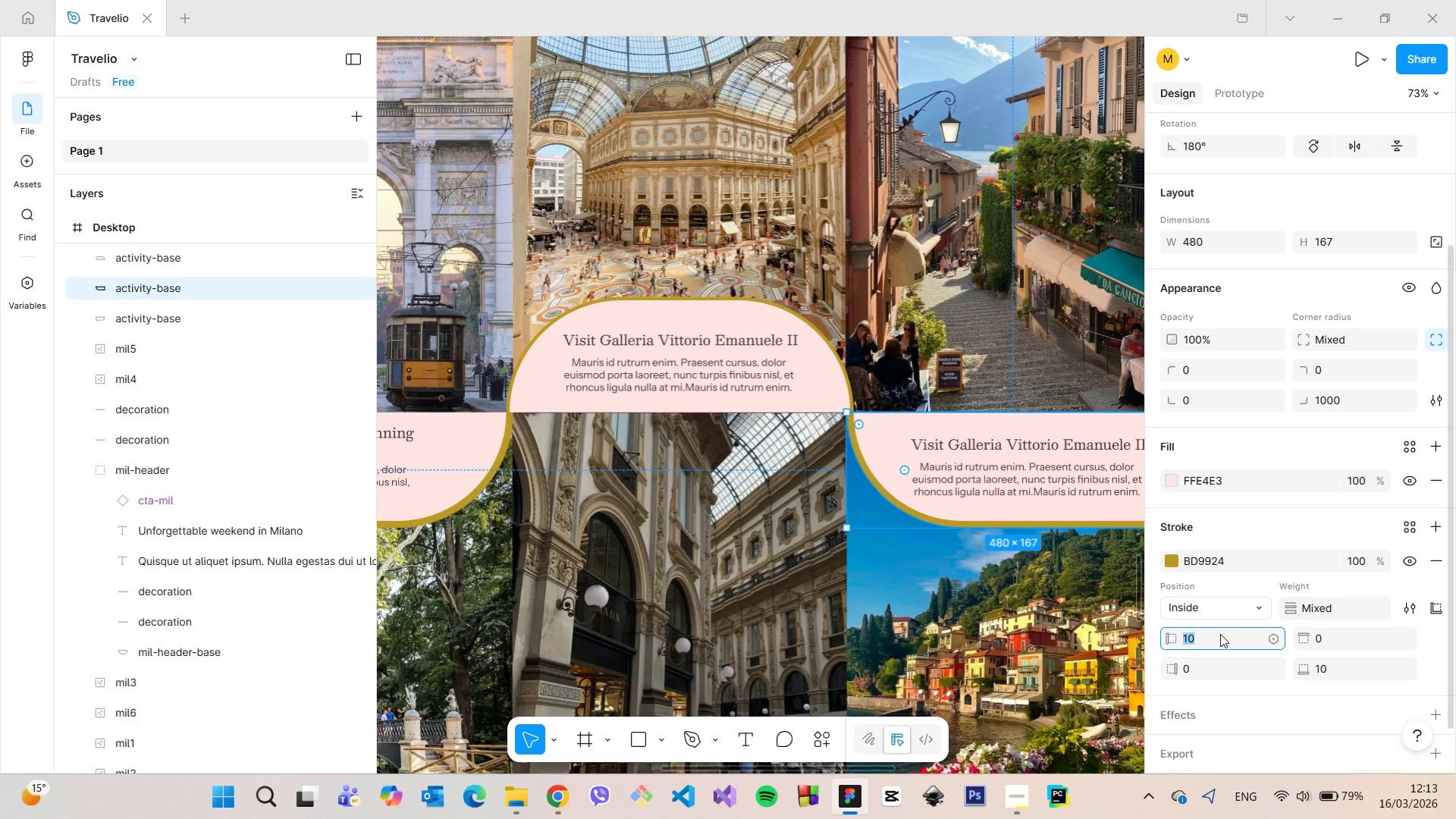 
key(5)
 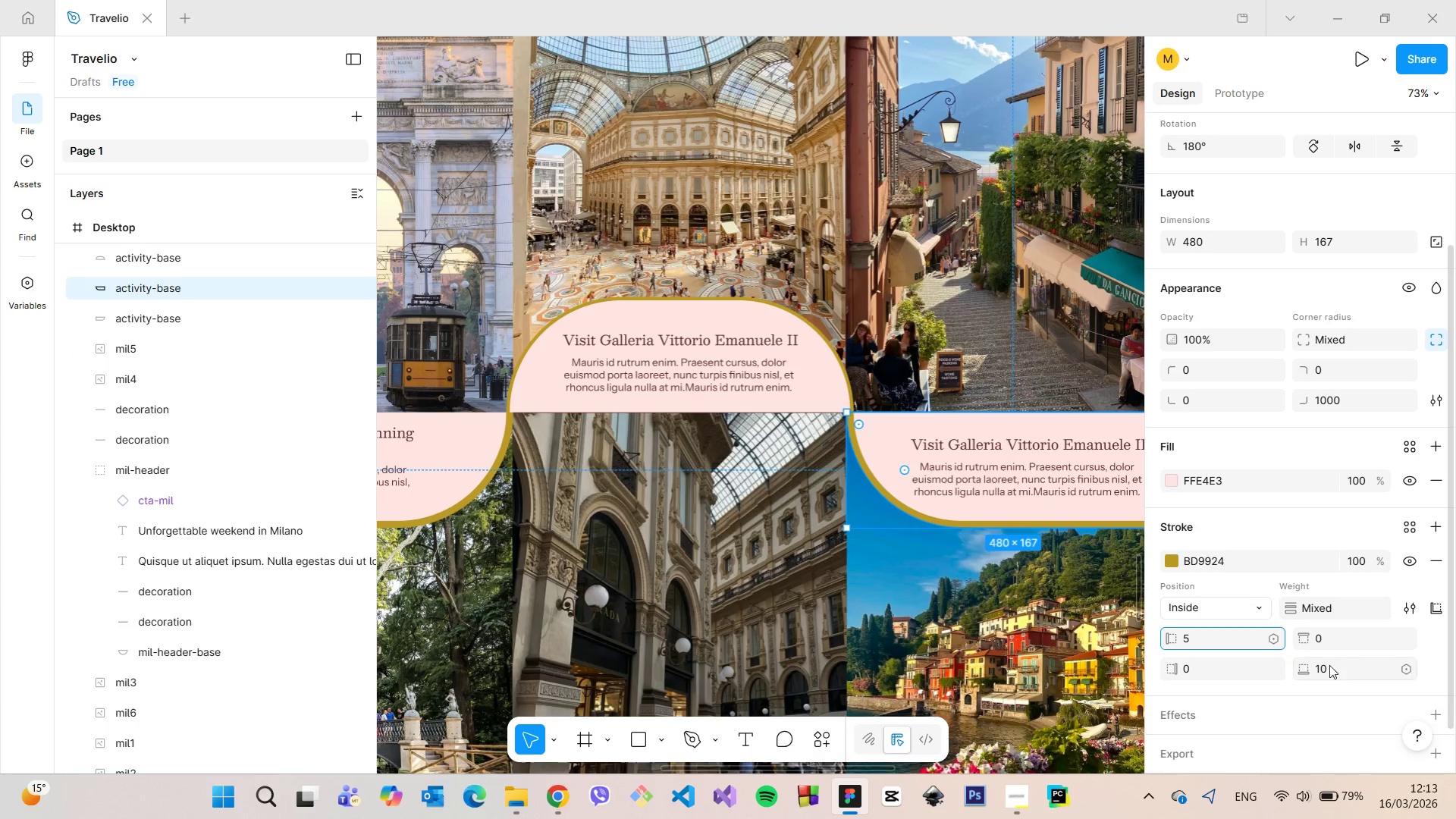 
left_click([1349, 668])
 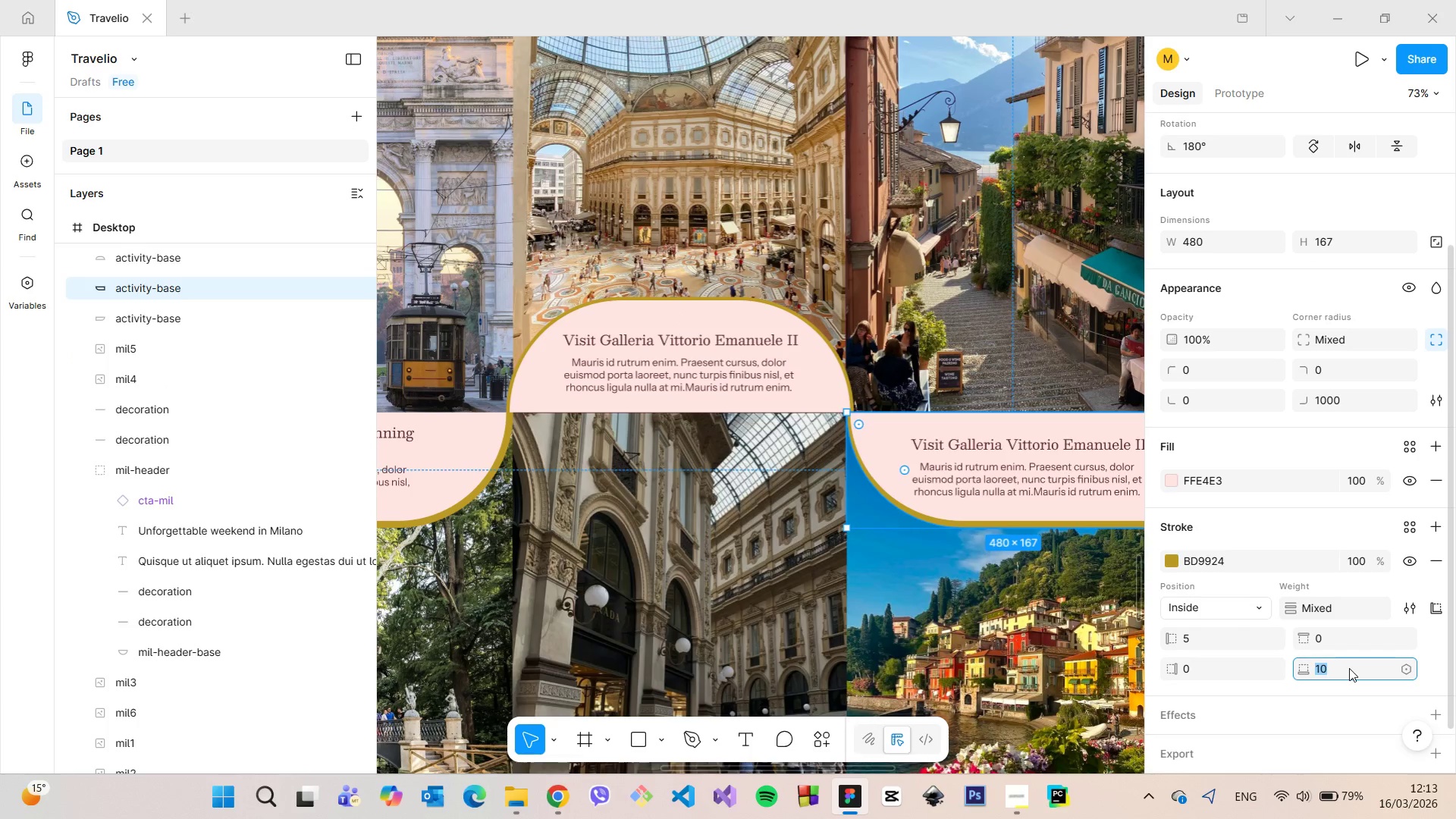 
key(5)
 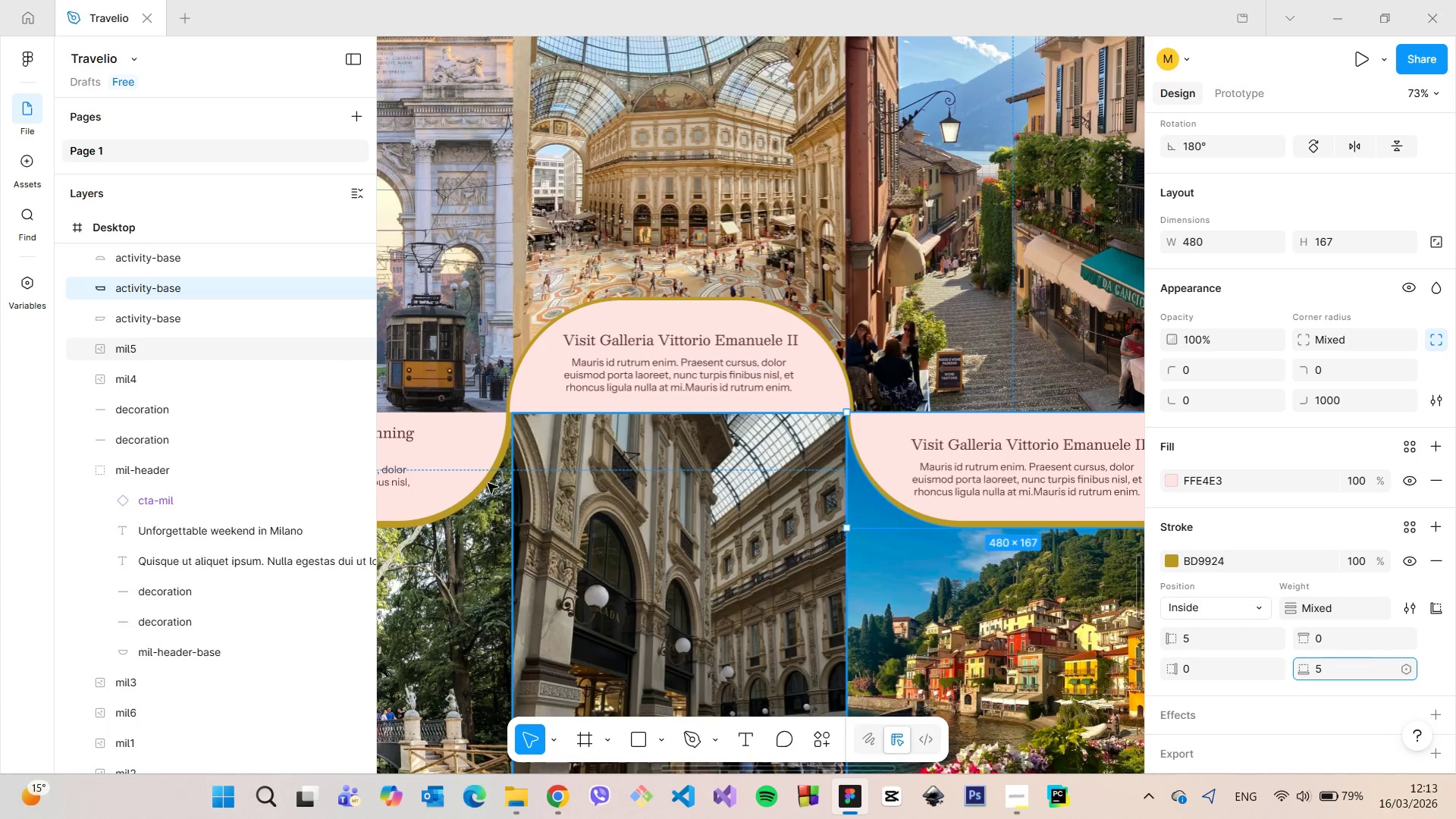 
left_click([474, 479])
 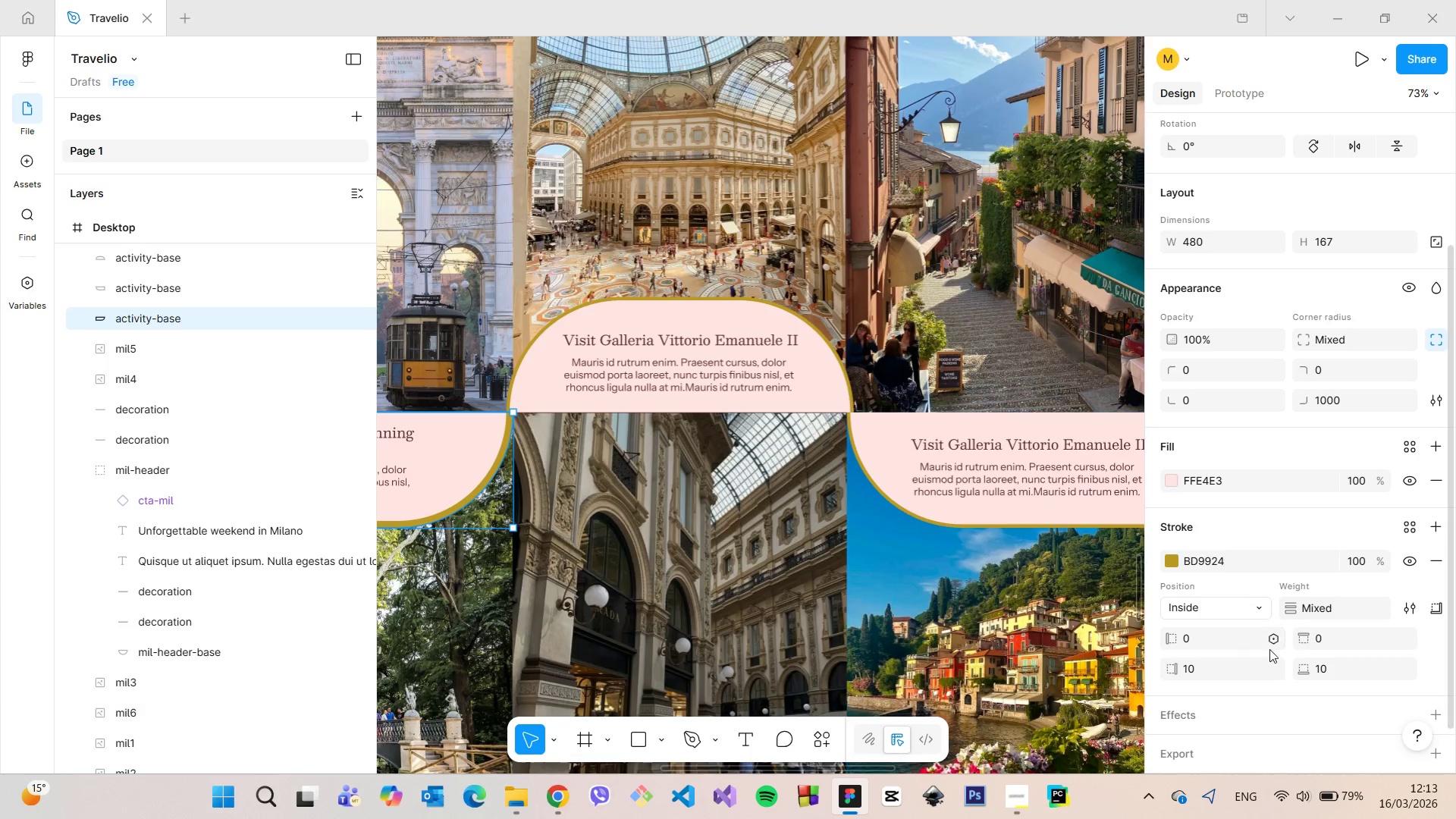 
left_click([1246, 676])
 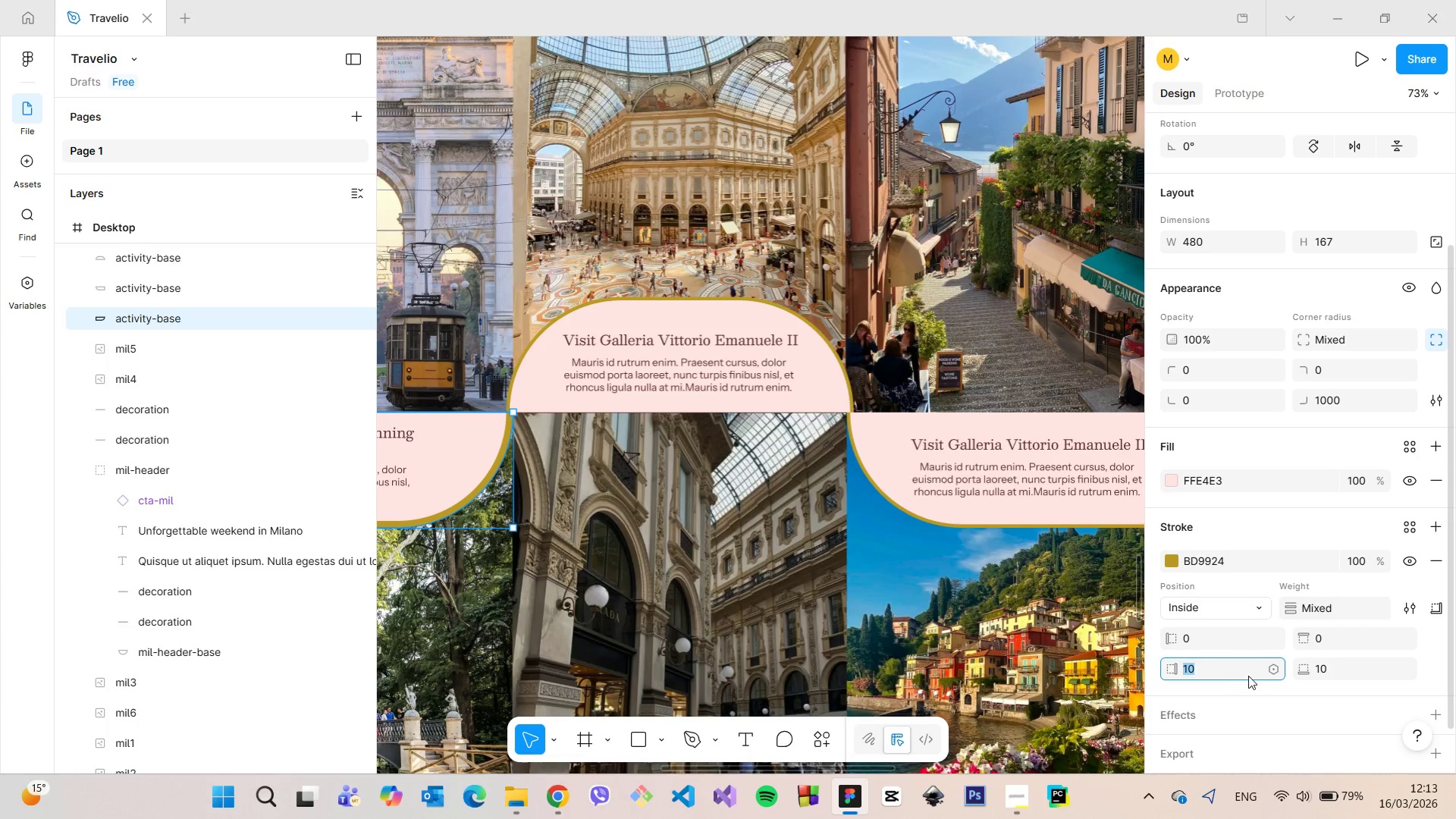 
key(5)
 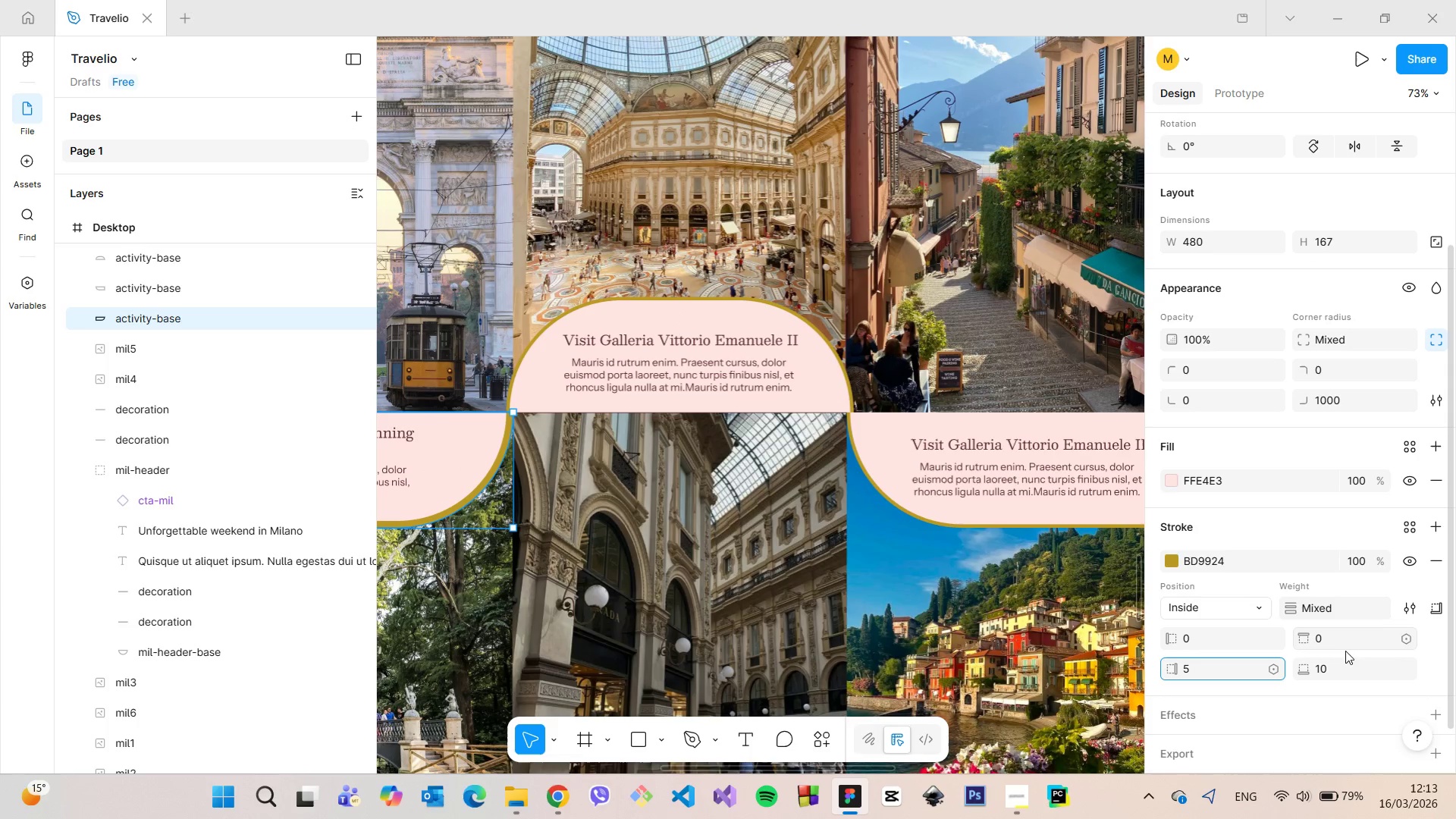 
left_click([1337, 666])
 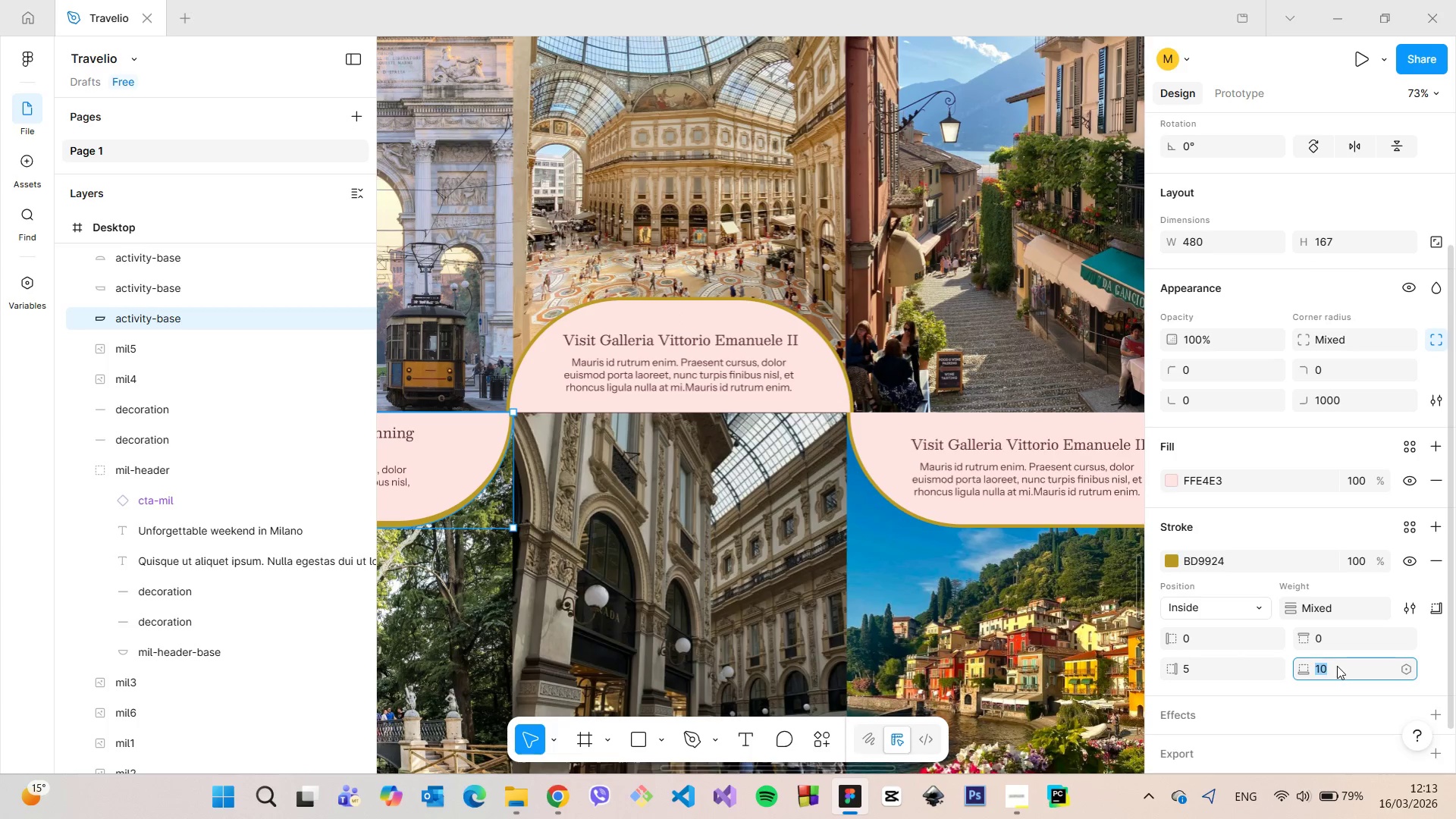 
key(5)
 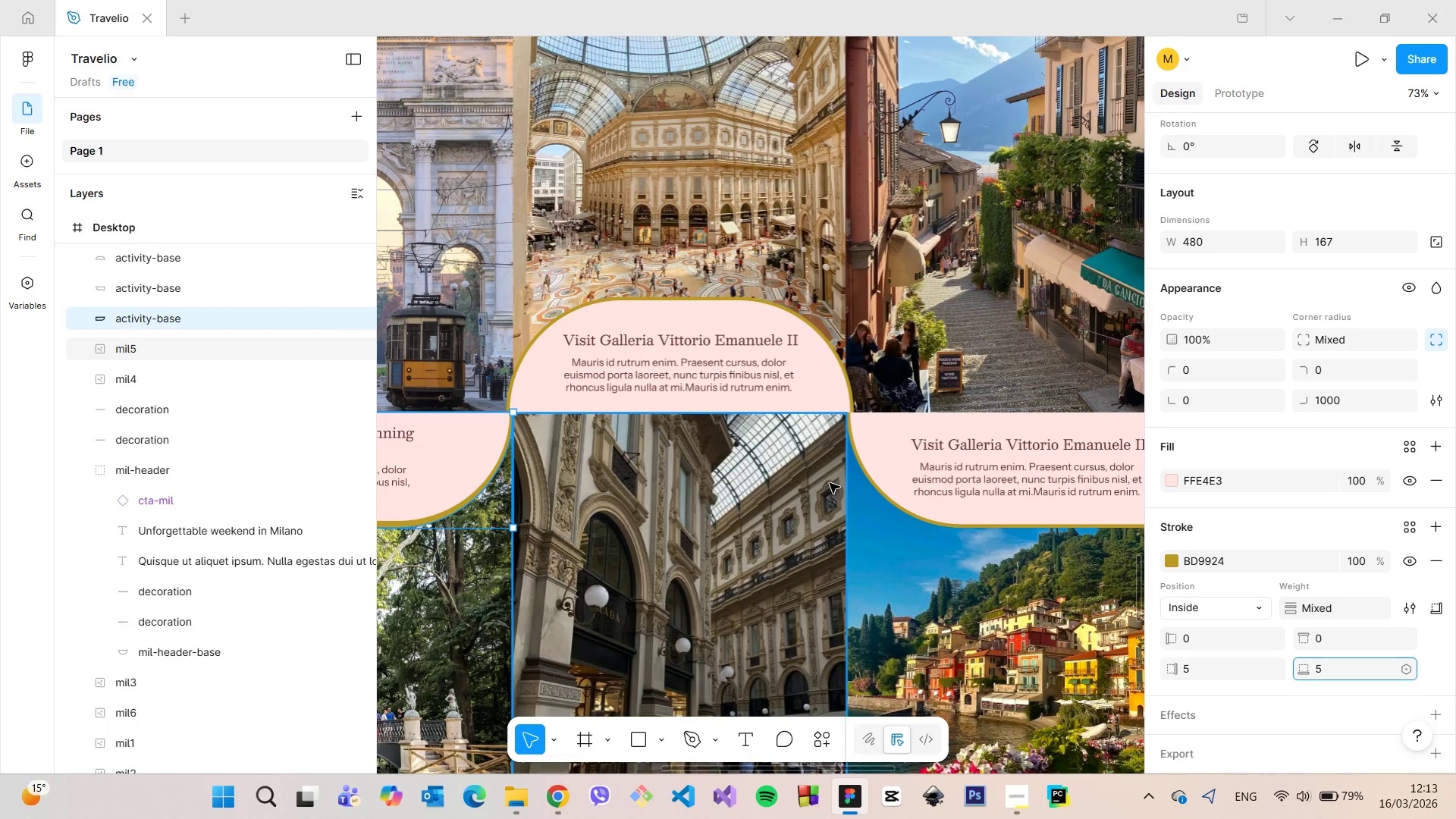 
left_click([824, 484])
 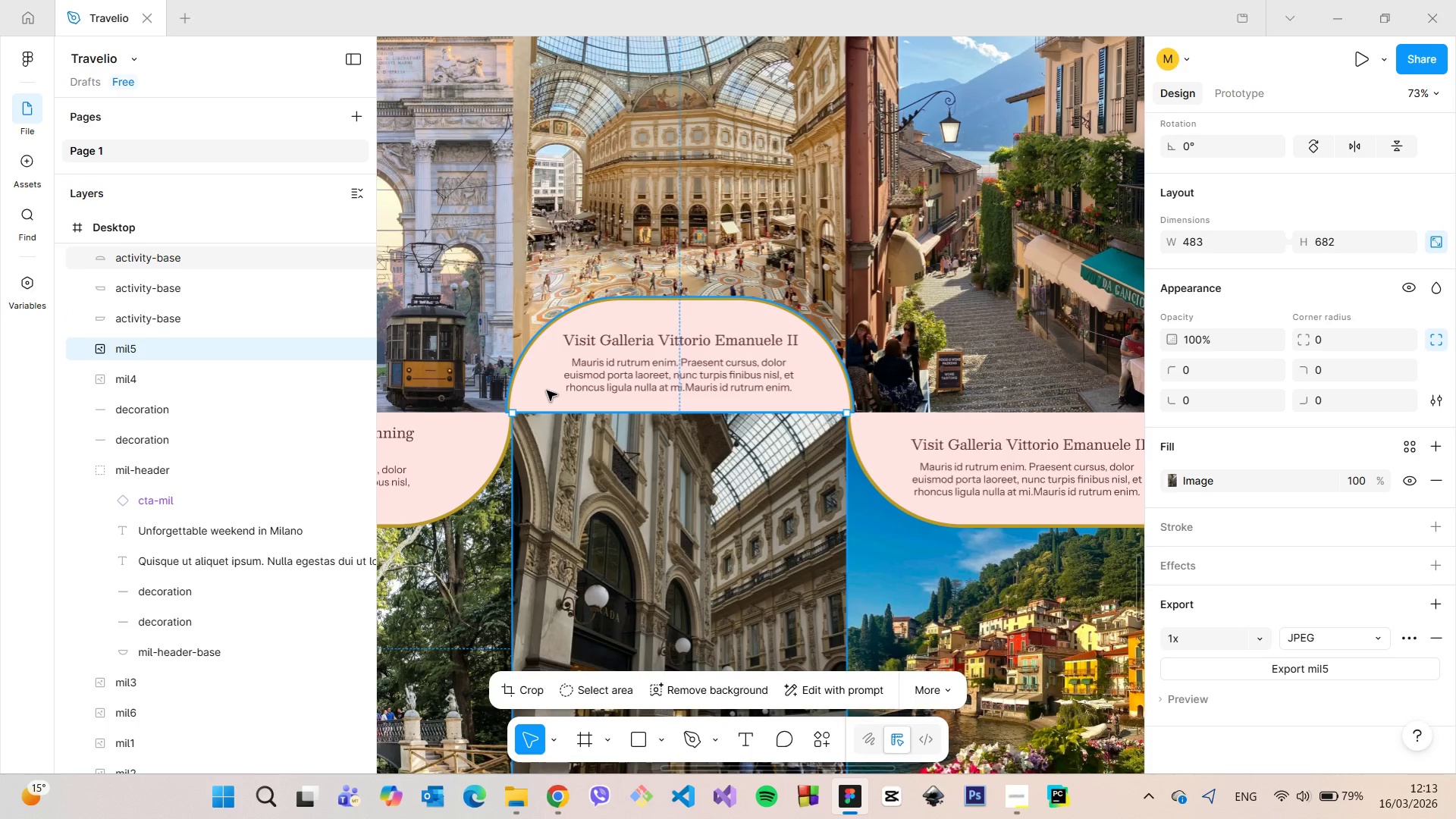 
left_click([547, 391])
 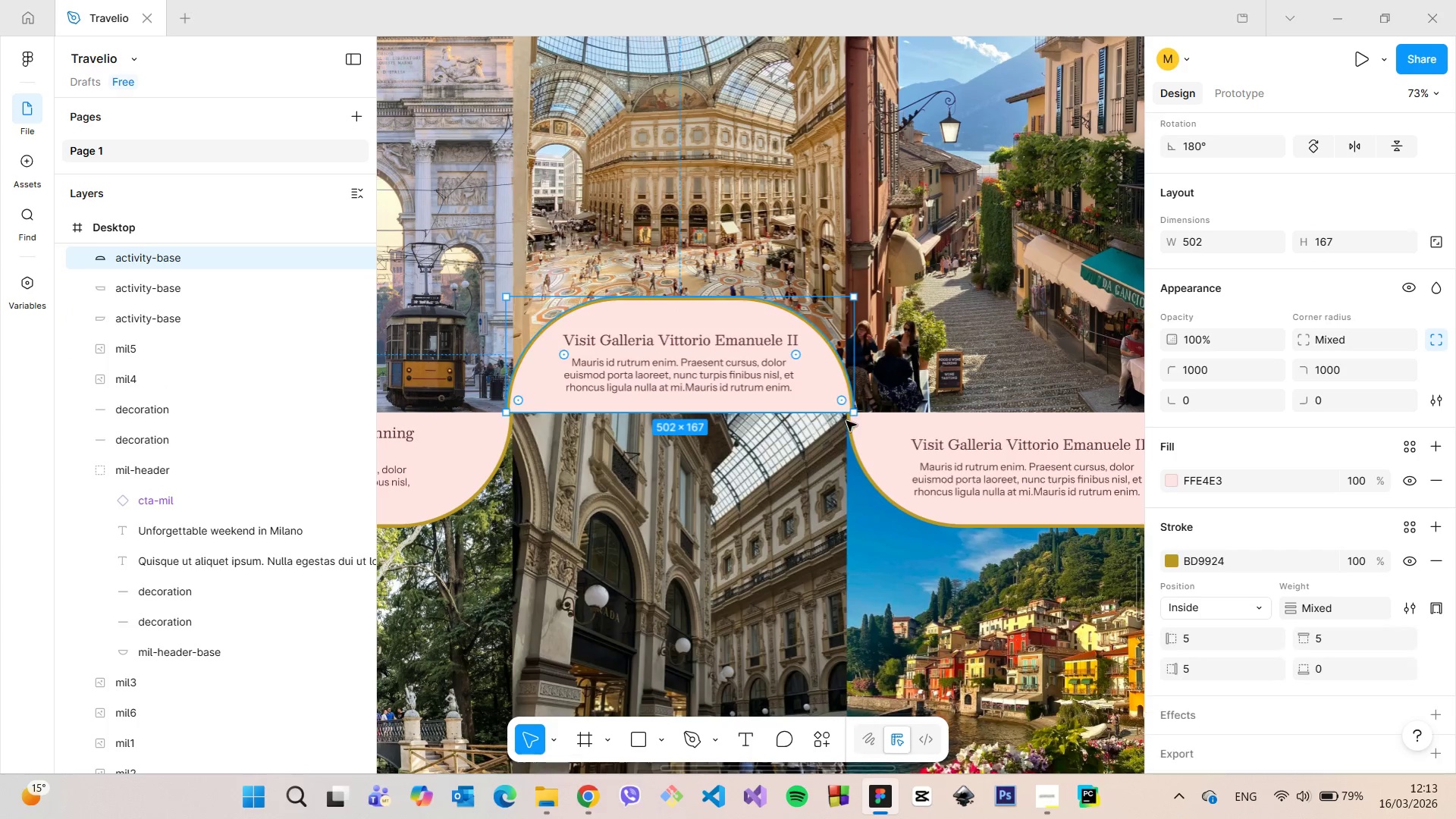 
scroll: coordinate [847, 420], scroll_direction: up, amount: 10.0
 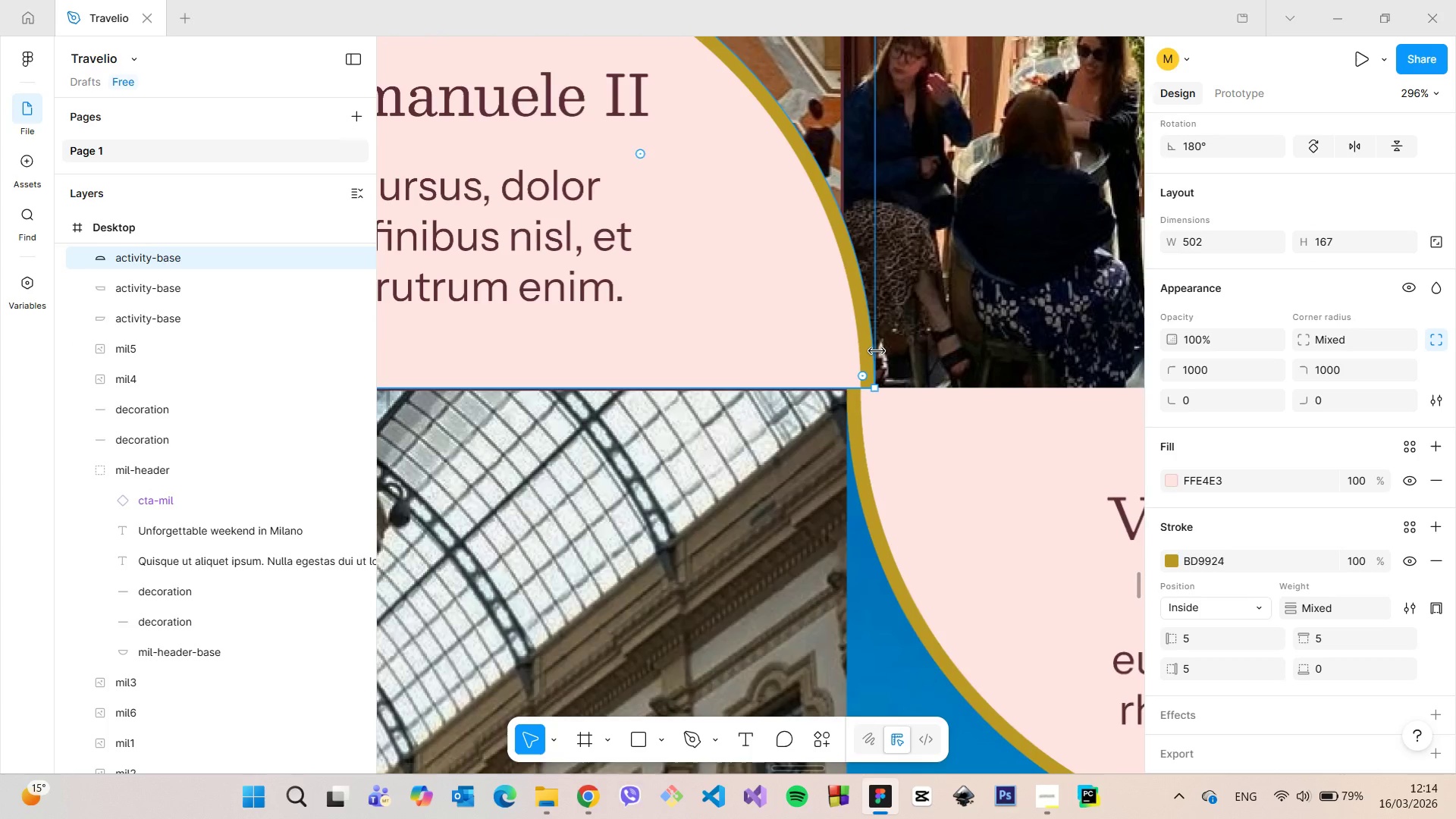 
left_click_drag(start_coordinate=[877, 350], to_coordinate=[860, 350])
 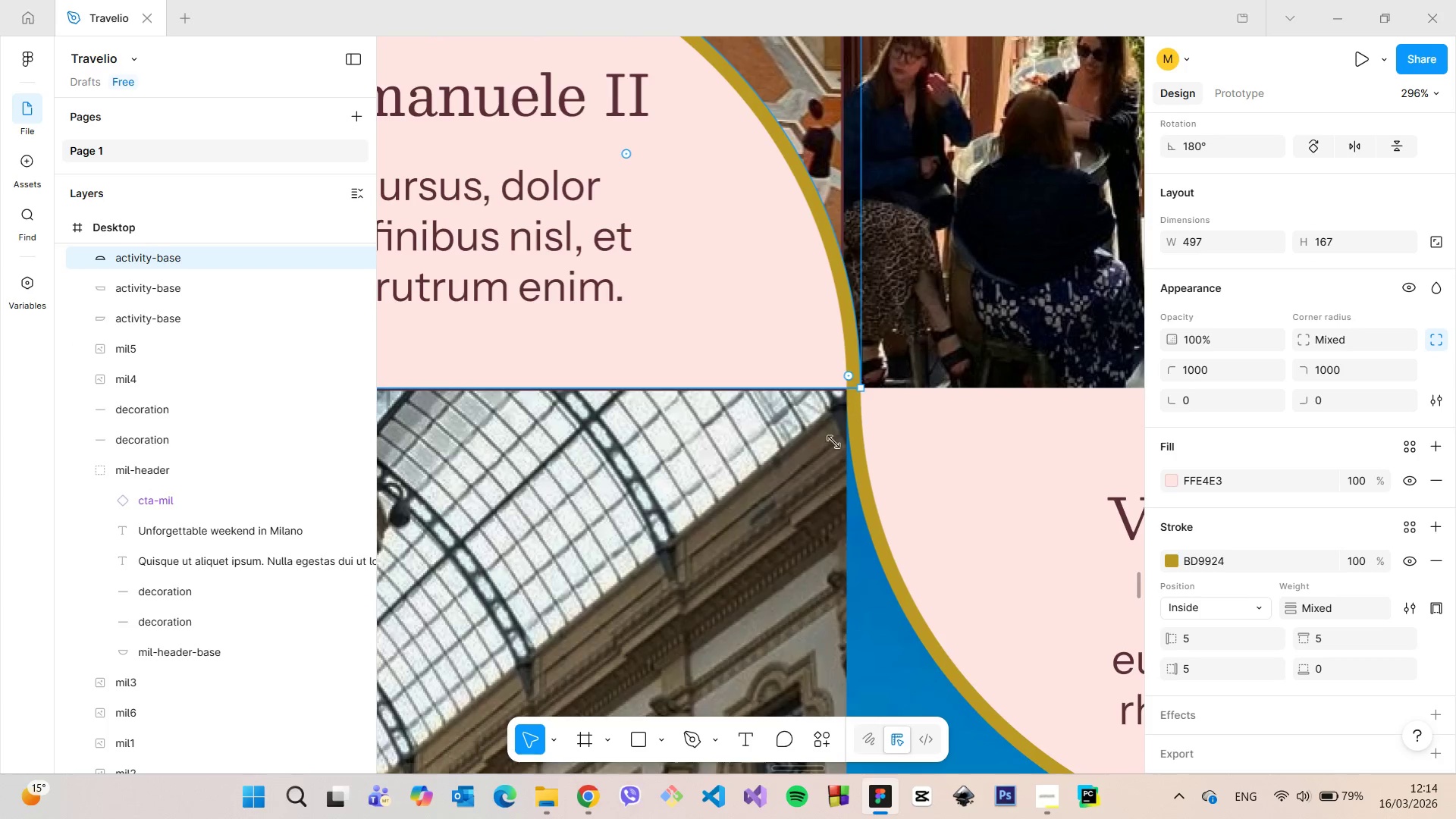 
scroll: coordinate [831, 443], scroll_direction: down, amount: 11.0
 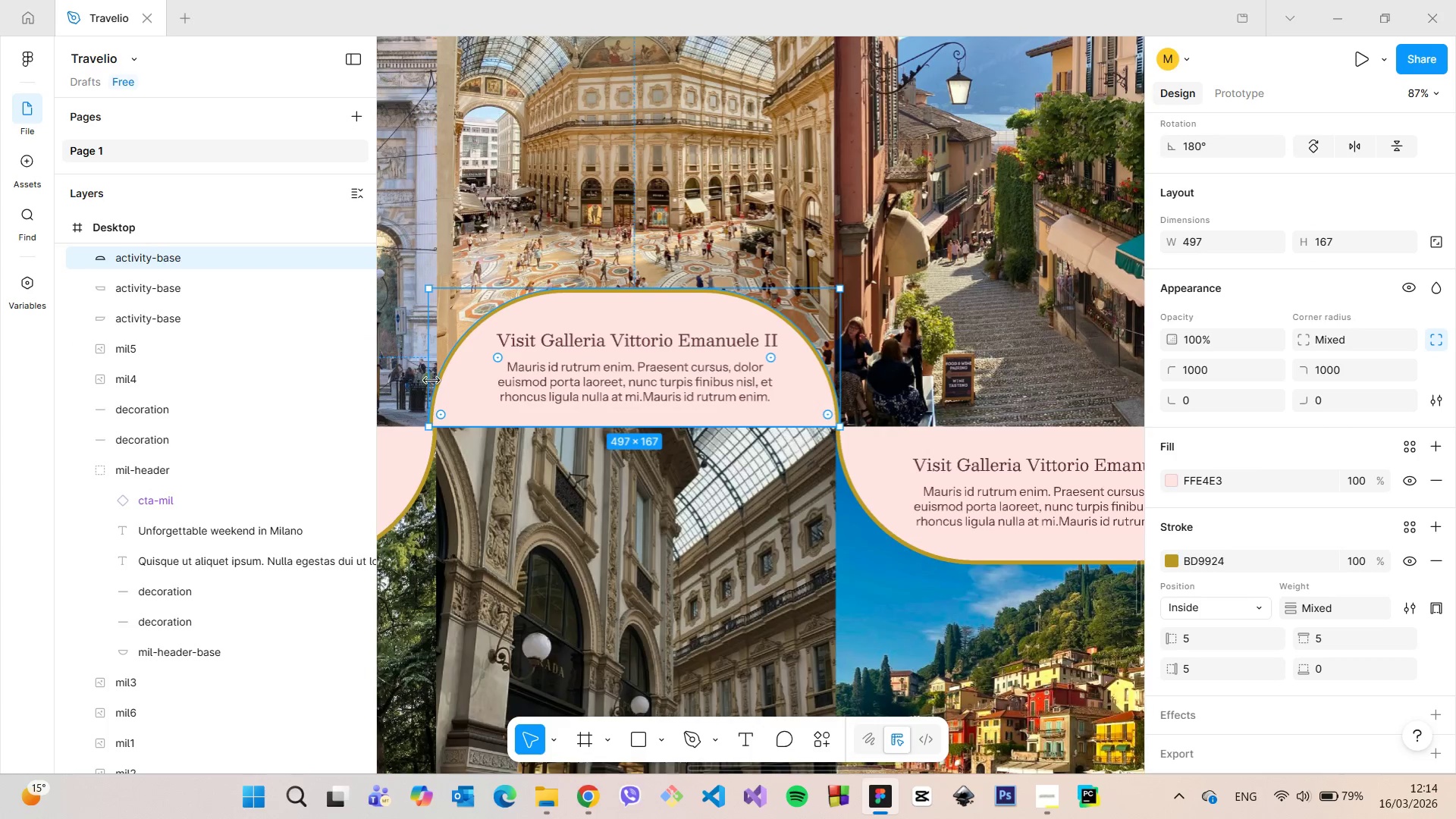 
scroll: coordinate [434, 386], scroll_direction: up, amount: 8.0
 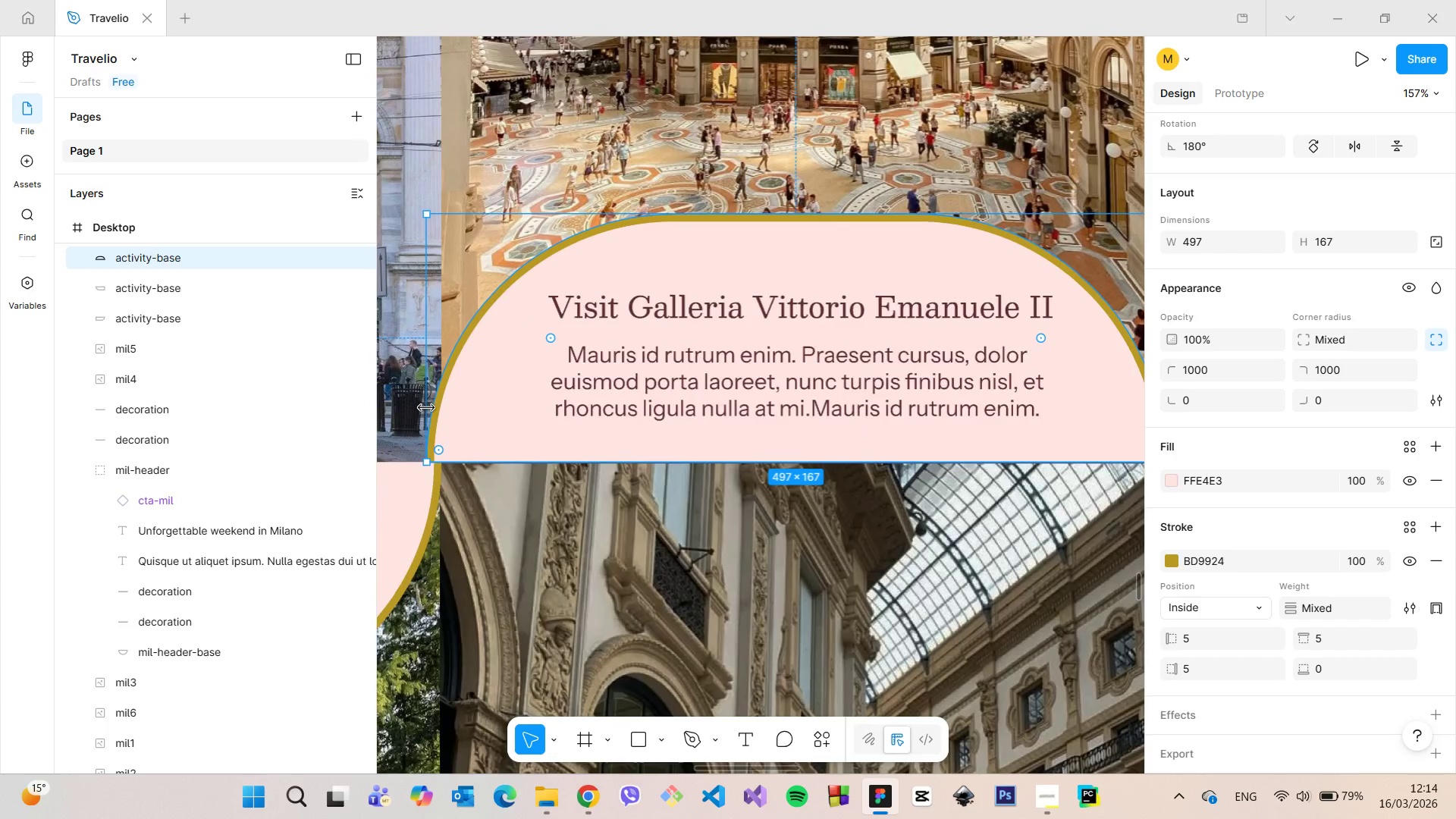 
left_click_drag(start_coordinate=[426, 408], to_coordinate=[435, 411])
 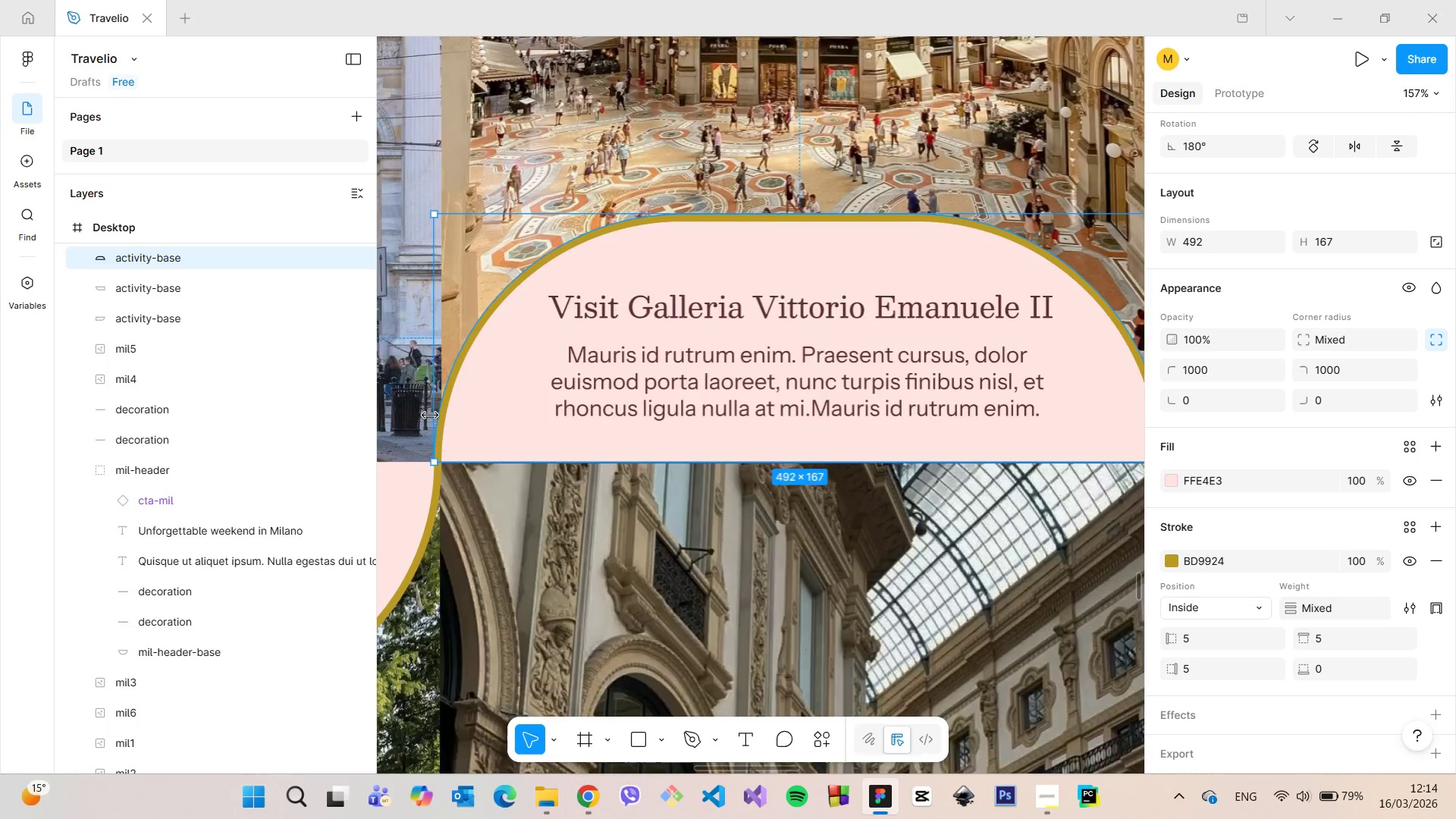 
scroll: coordinate [430, 417], scroll_direction: up, amount: 5.0
 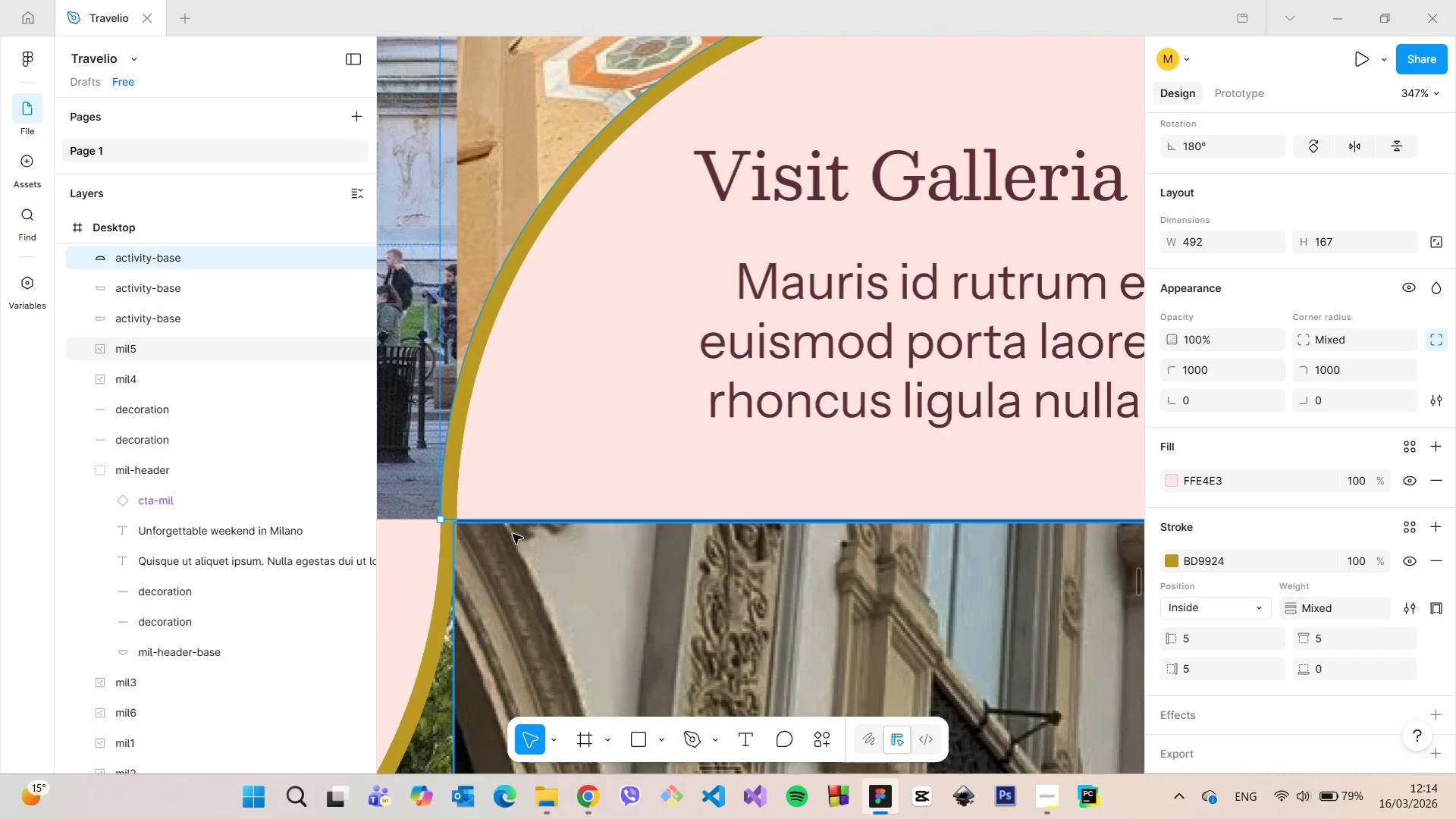 
left_click([513, 534])
 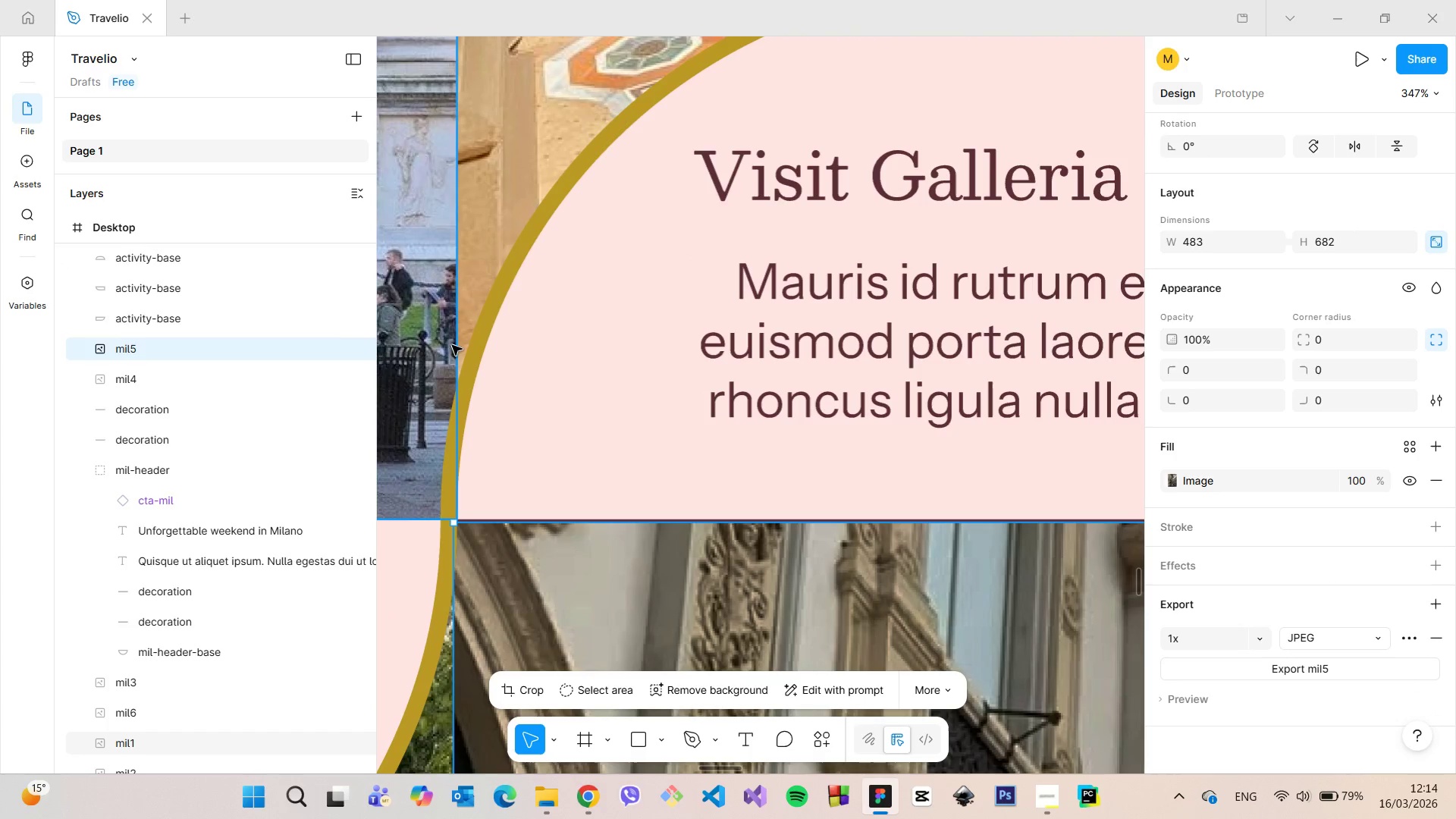 
left_click([497, 208])
 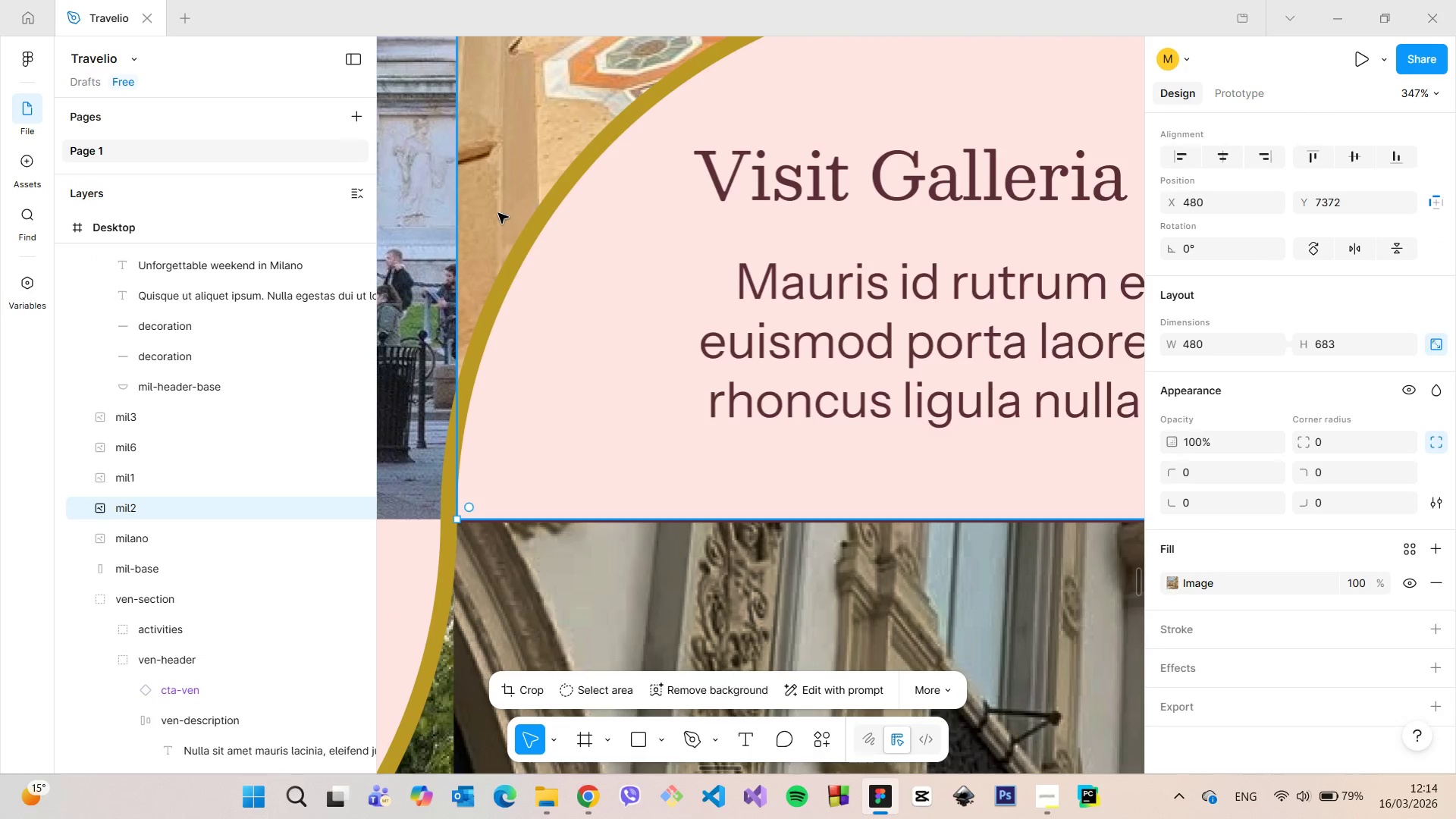 
scroll: coordinate [527, 262], scroll_direction: down, amount: 22.0
 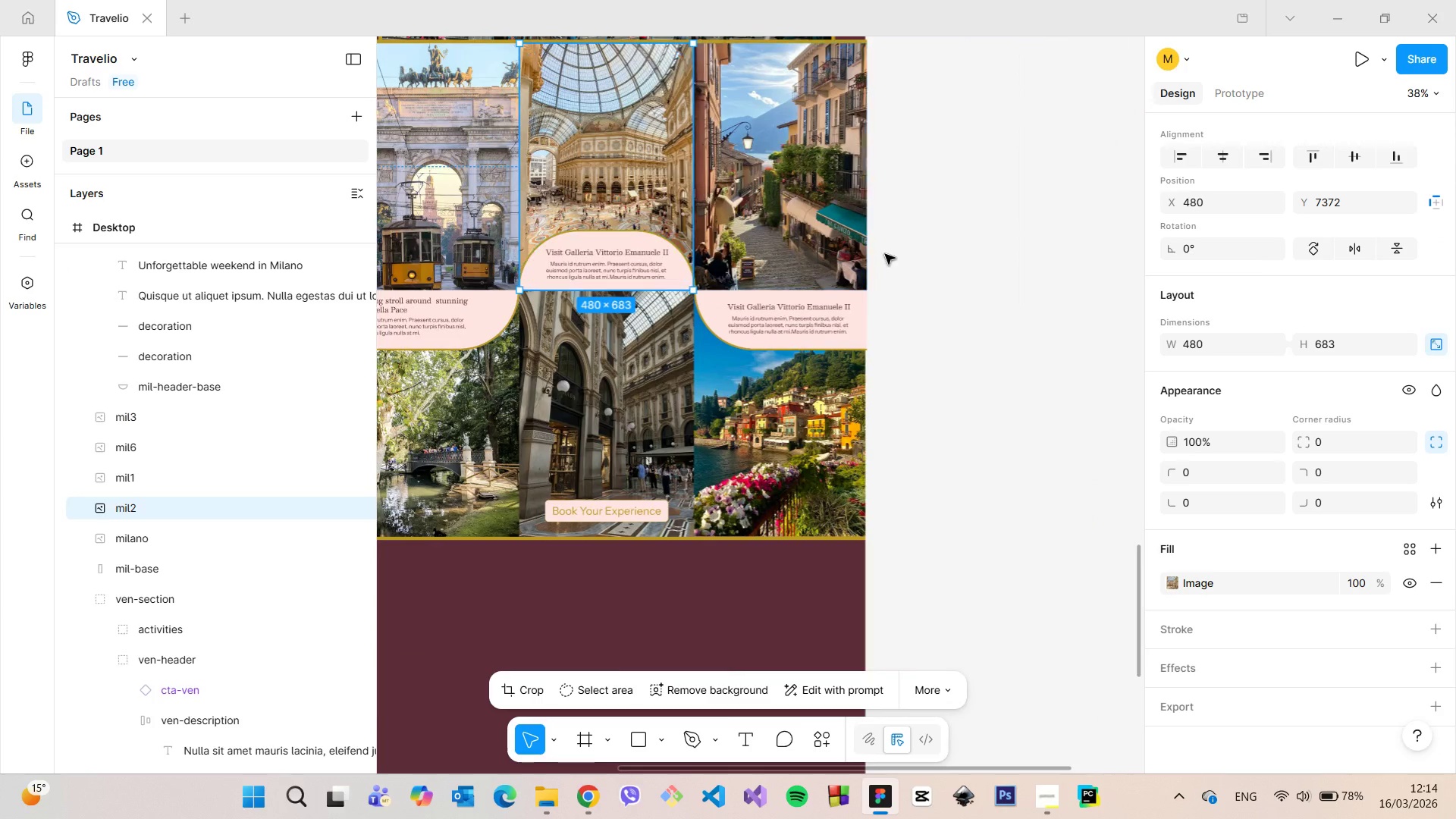 
left_click([885, 254])
 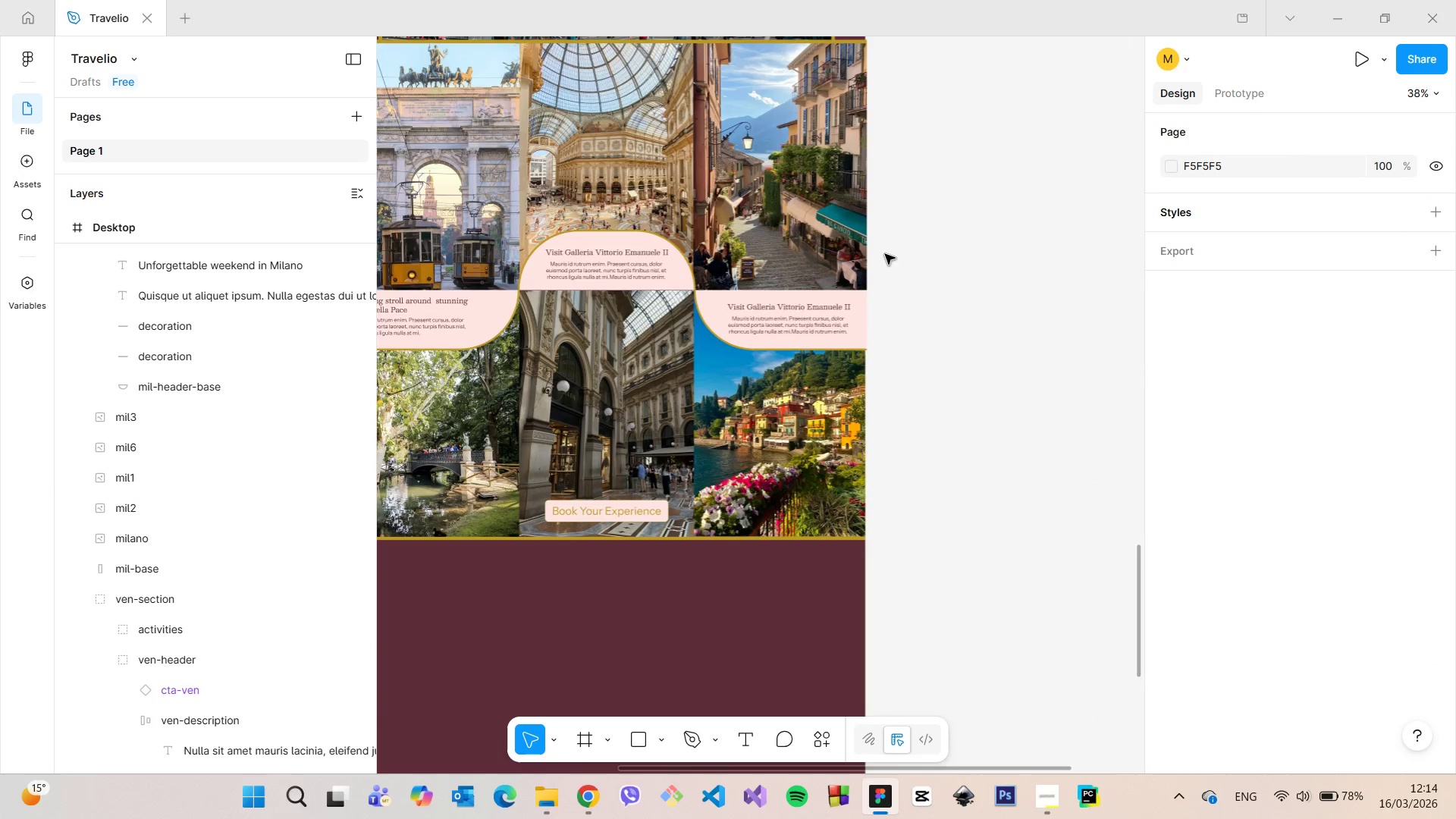 
scroll: coordinate [885, 254], scroll_direction: down, amount: 4.0
 